 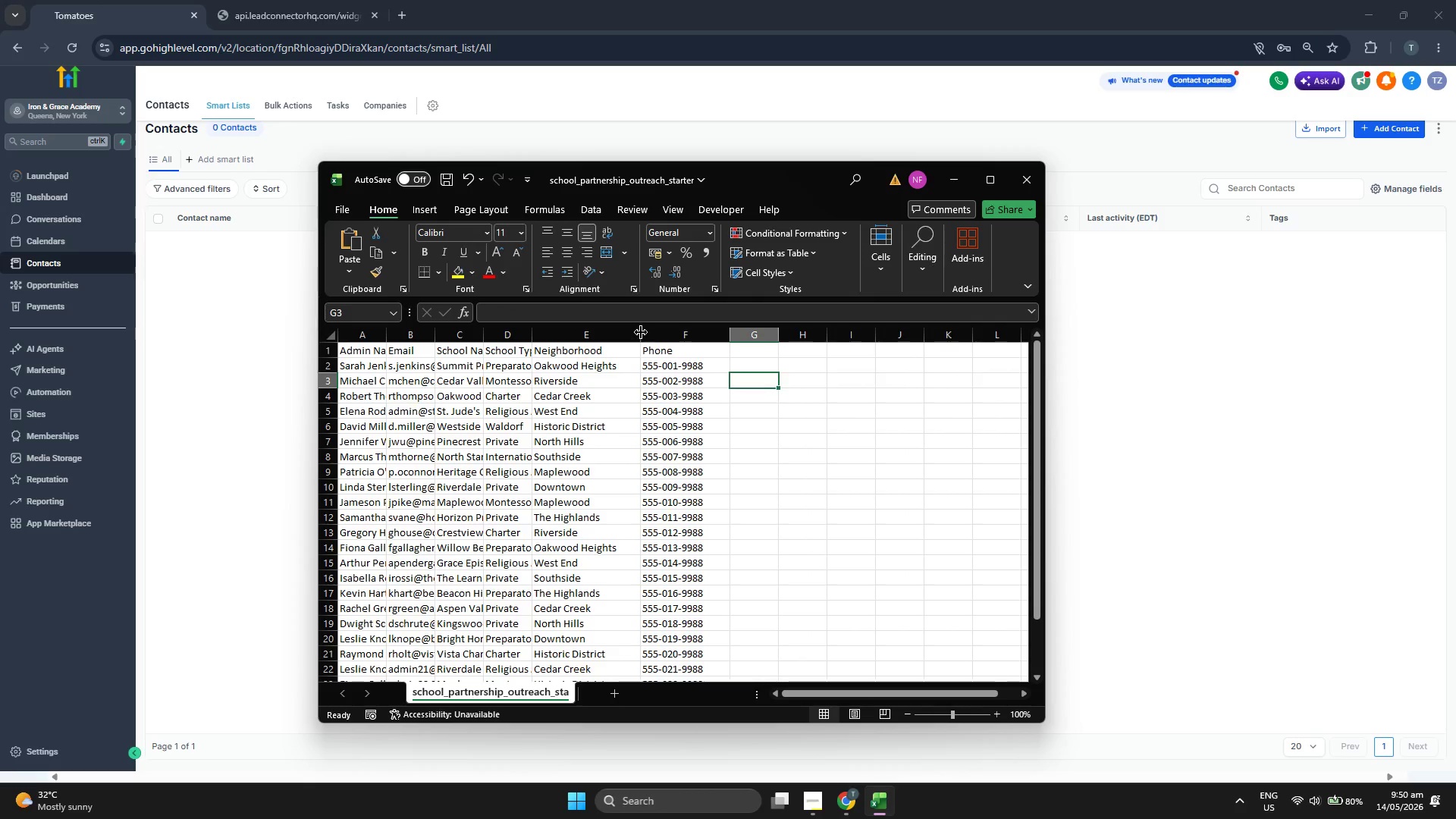 
left_click_drag(start_coordinate=[534, 336], to_coordinate=[569, 337])
 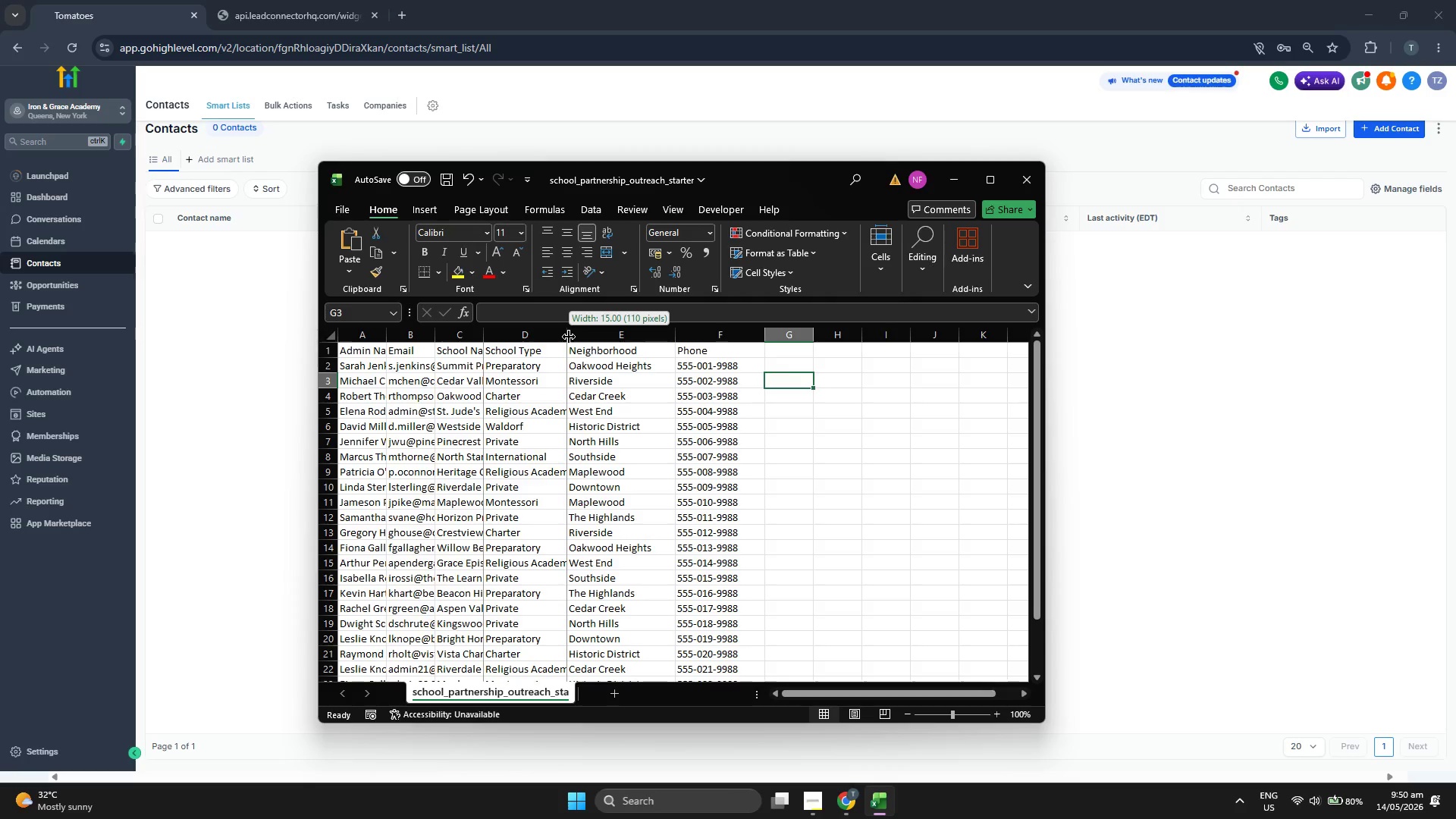 
left_click_drag(start_coordinate=[569, 337], to_coordinate=[592, 337])
 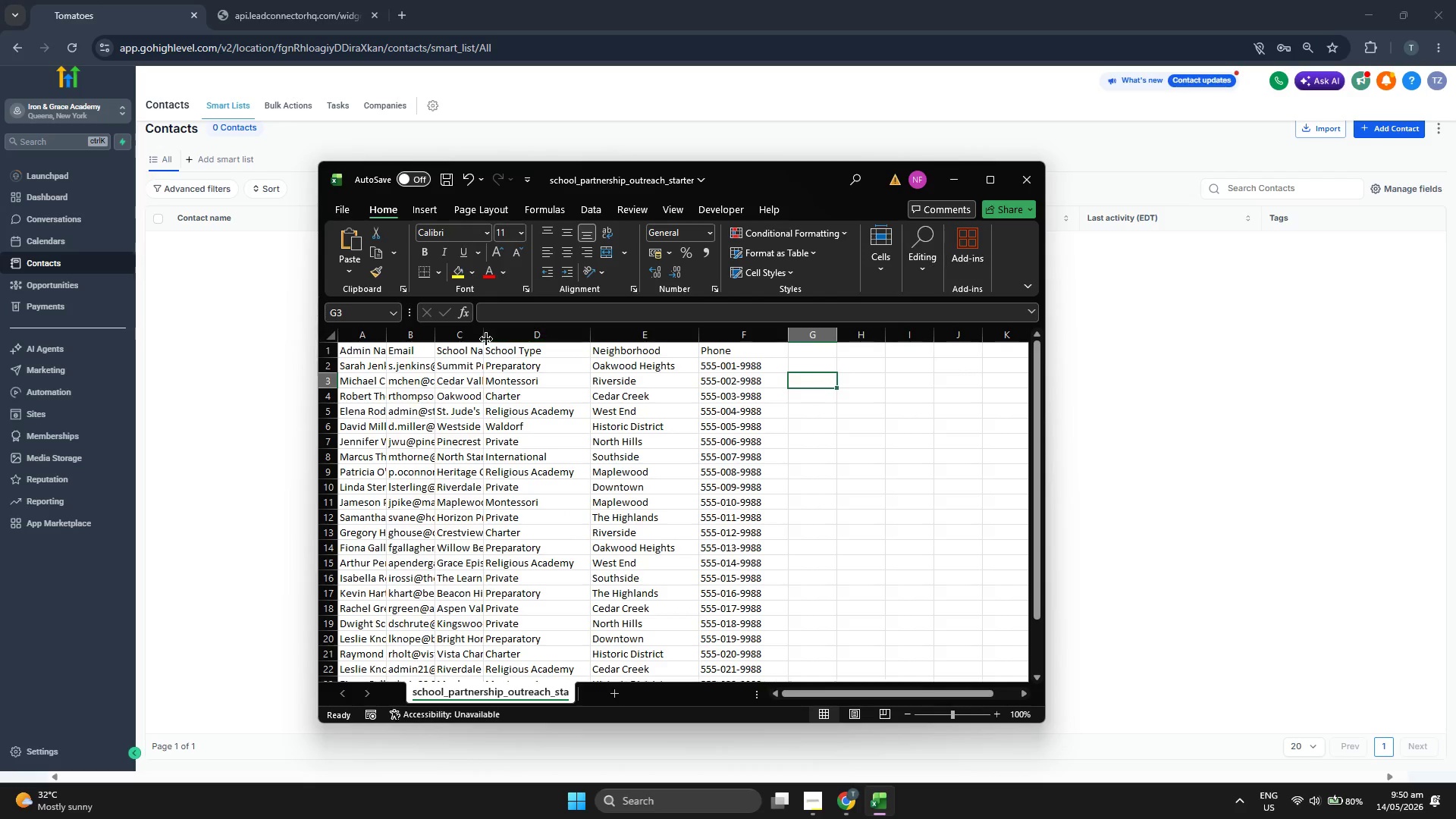 
left_click_drag(start_coordinate=[485, 339], to_coordinate=[504, 338])
 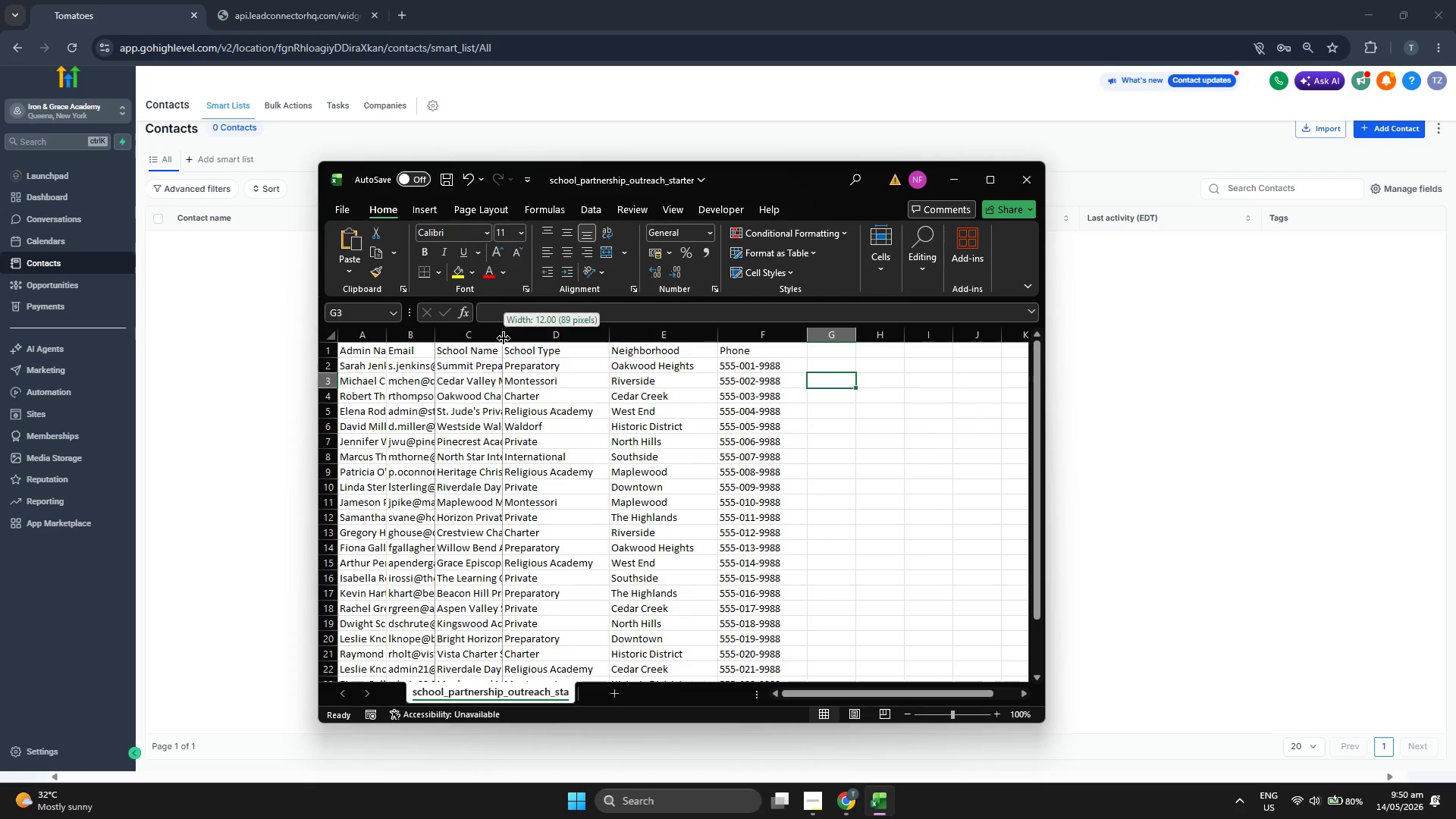 
left_click_drag(start_coordinate=[504, 338], to_coordinate=[532, 340])
 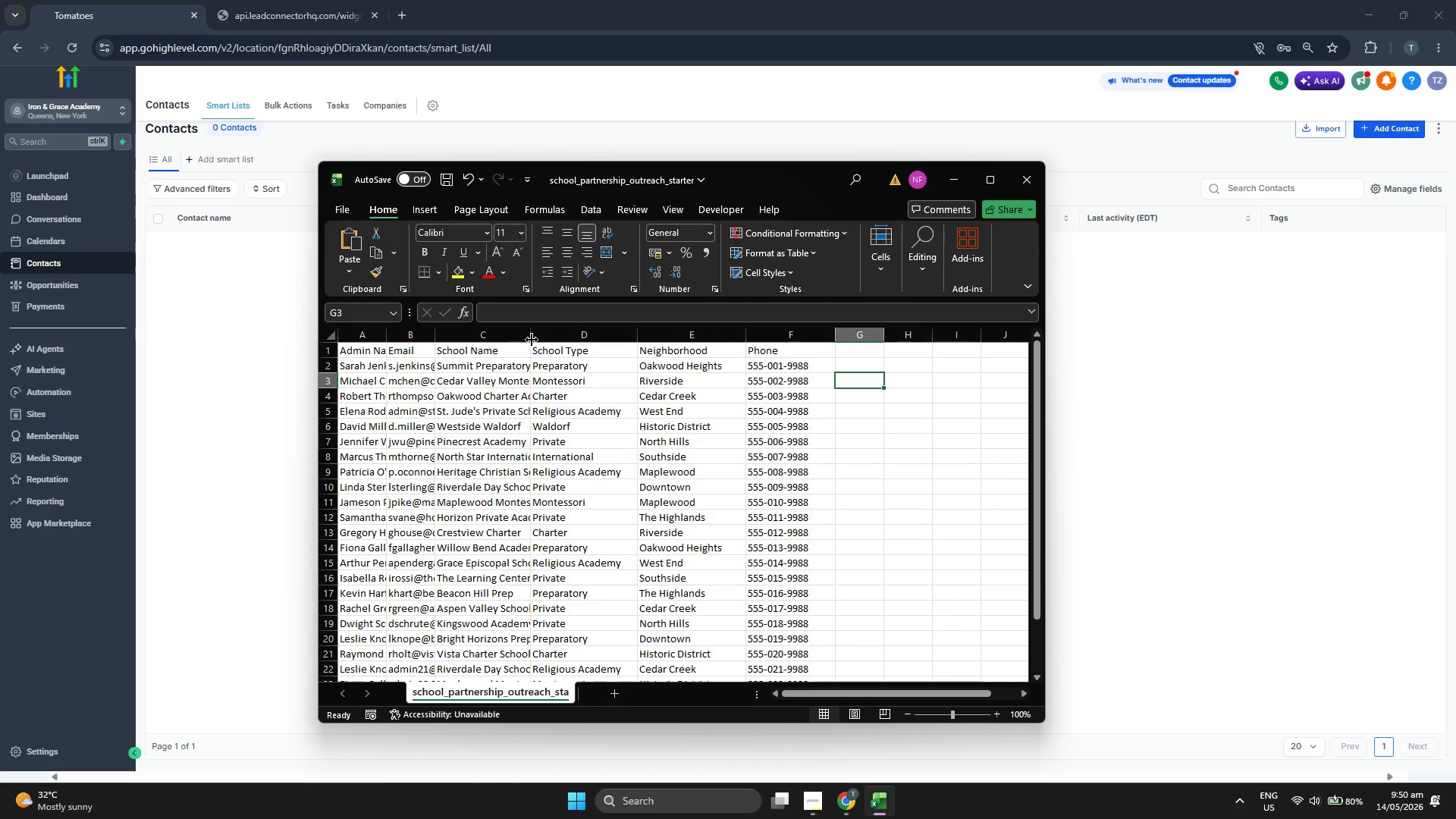 
left_click_drag(start_coordinate=[532, 340], to_coordinate=[562, 337])
 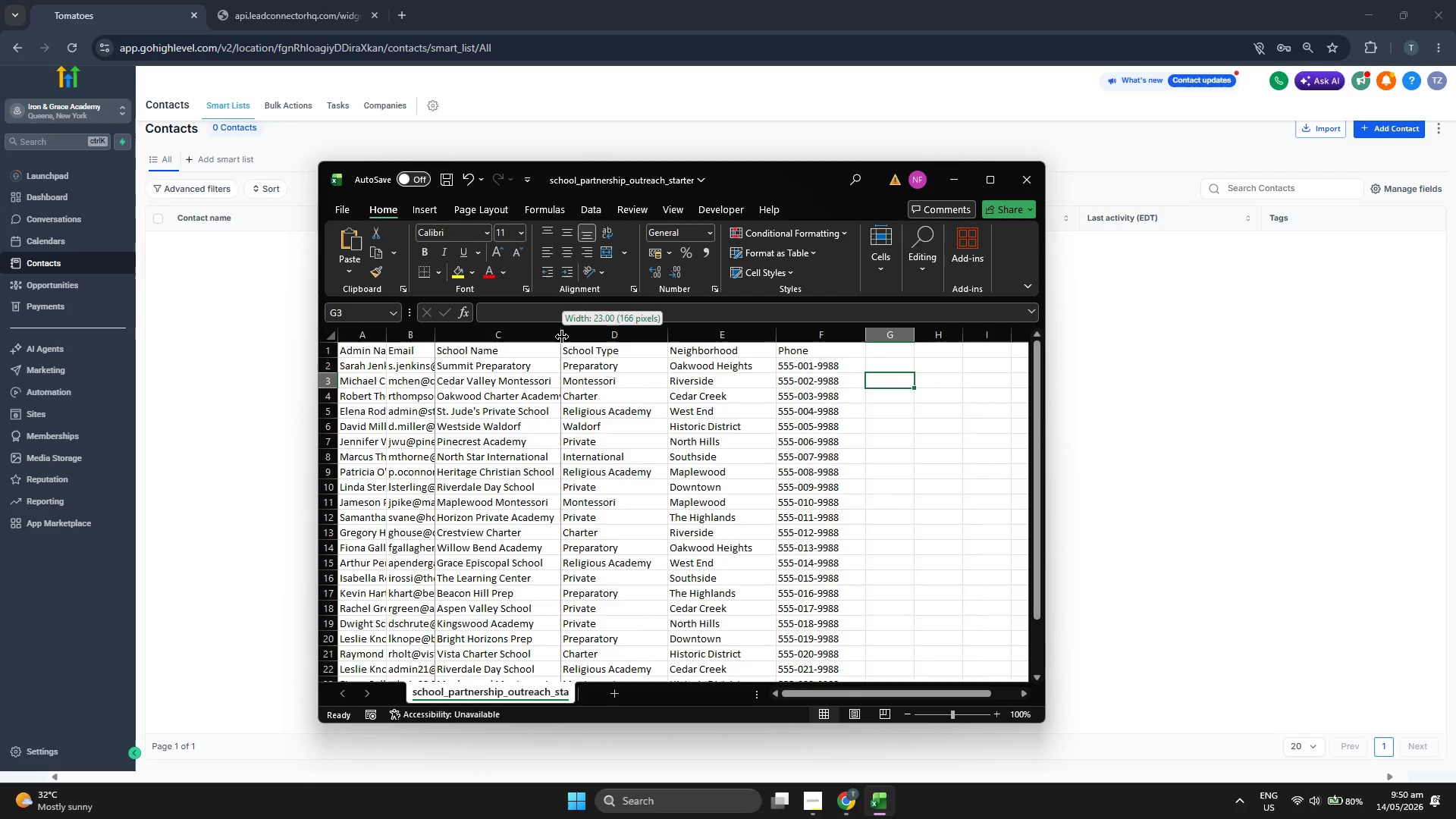 
left_click_drag(start_coordinate=[562, 337], to_coordinate=[575, 337])
 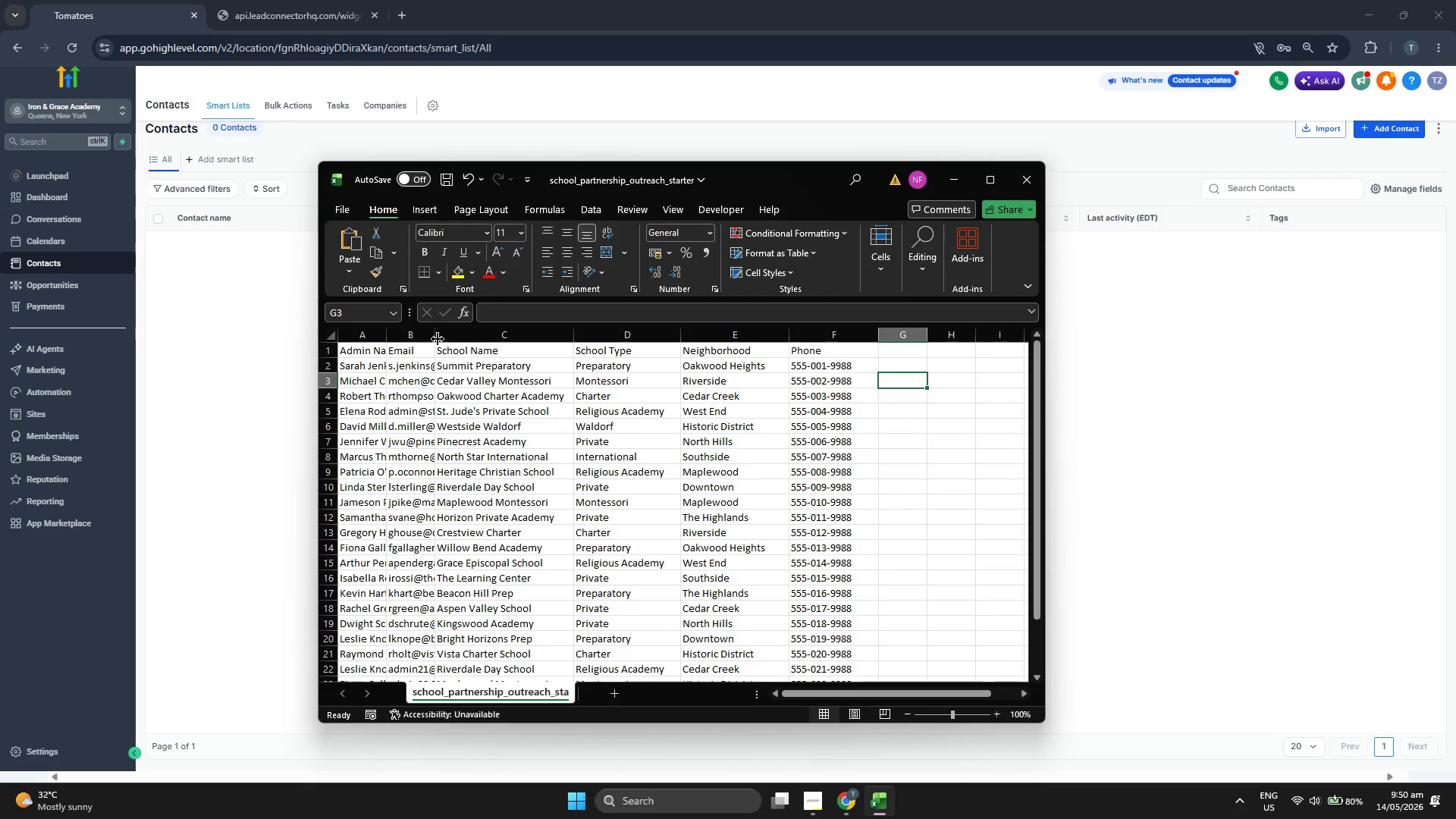 
left_click_drag(start_coordinate=[434, 337], to_coordinate=[464, 337])
 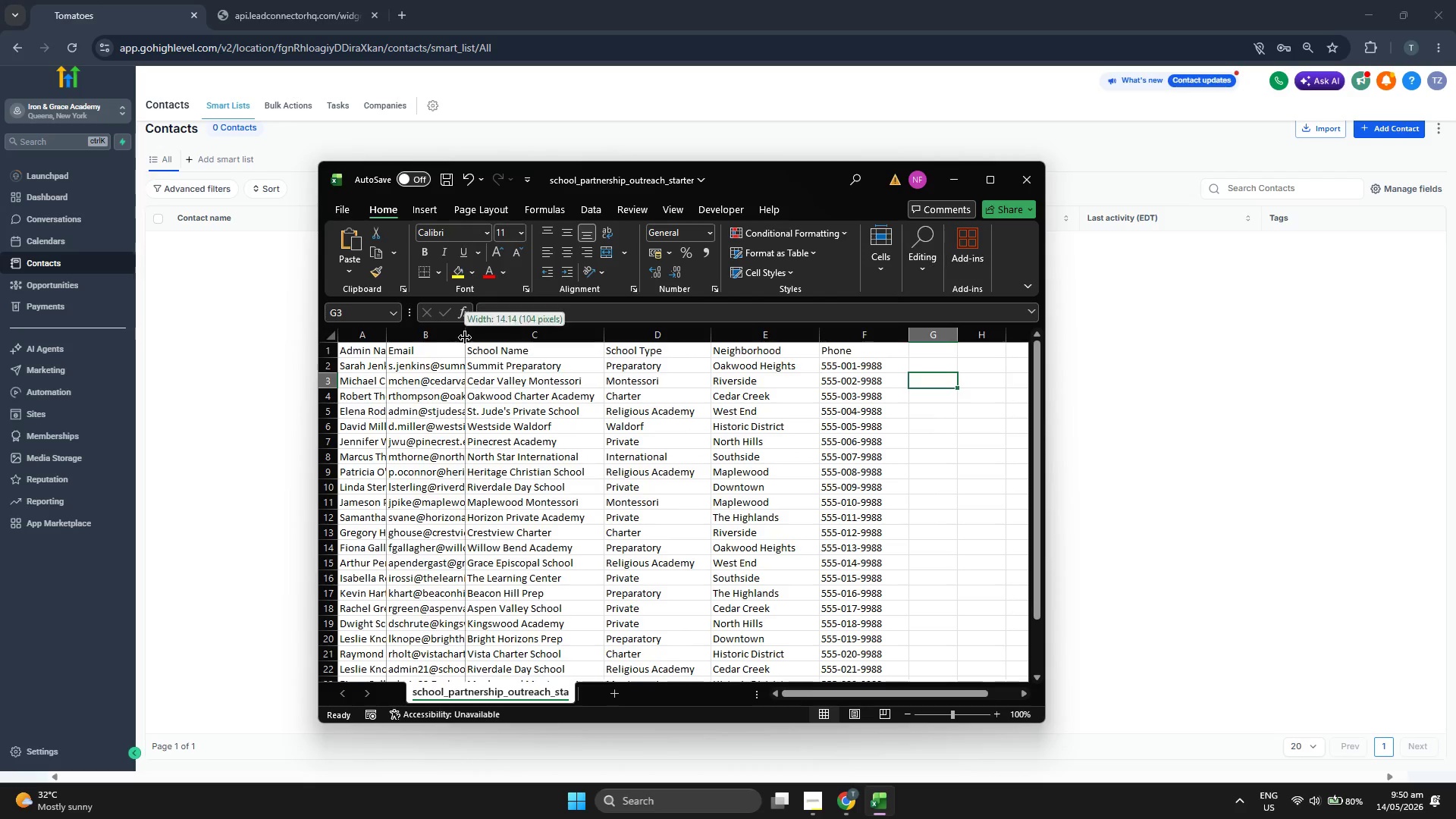 
left_click_drag(start_coordinate=[464, 337], to_coordinate=[498, 337])
 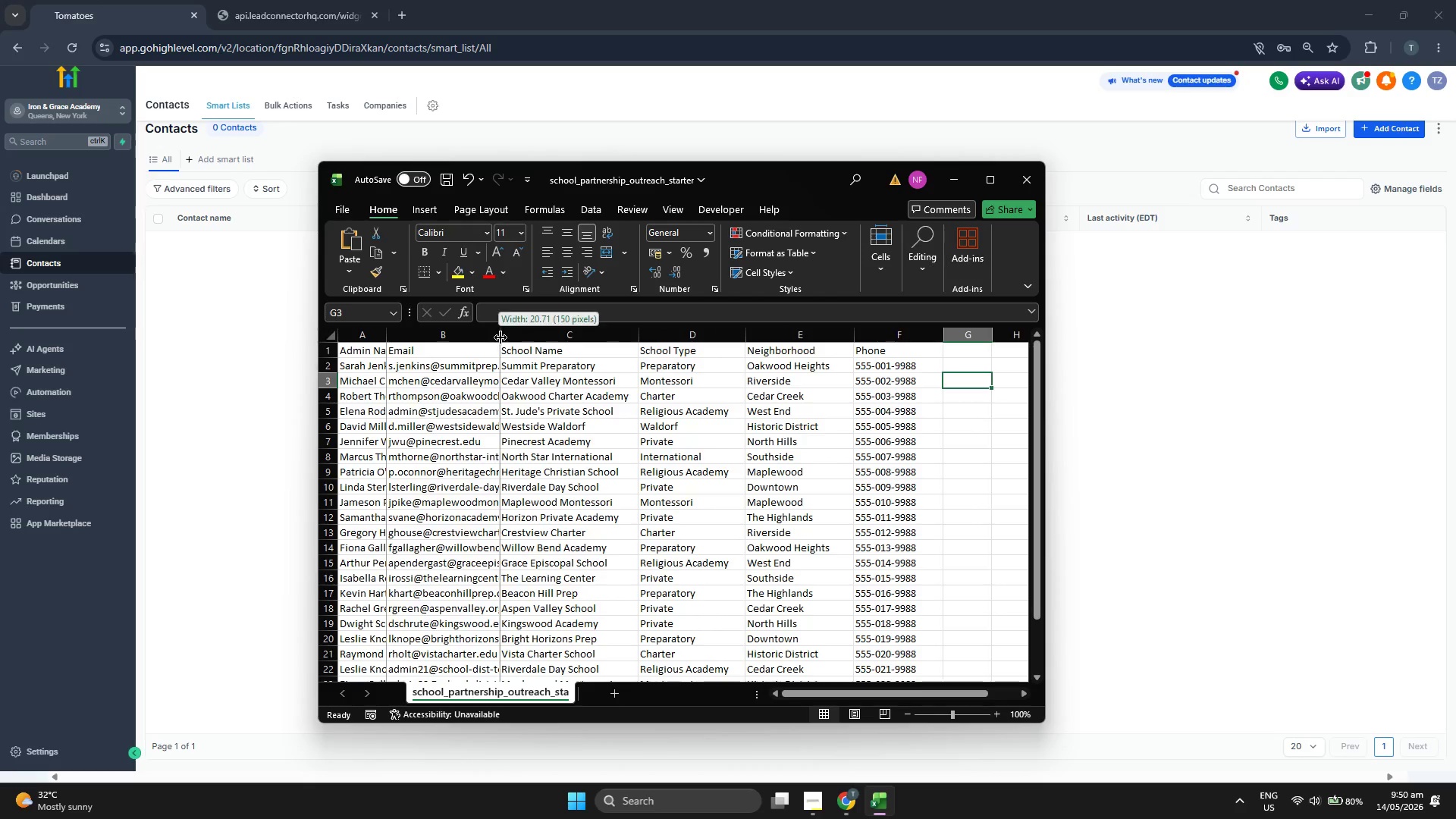 
left_click_drag(start_coordinate=[498, 337], to_coordinate=[538, 338])
 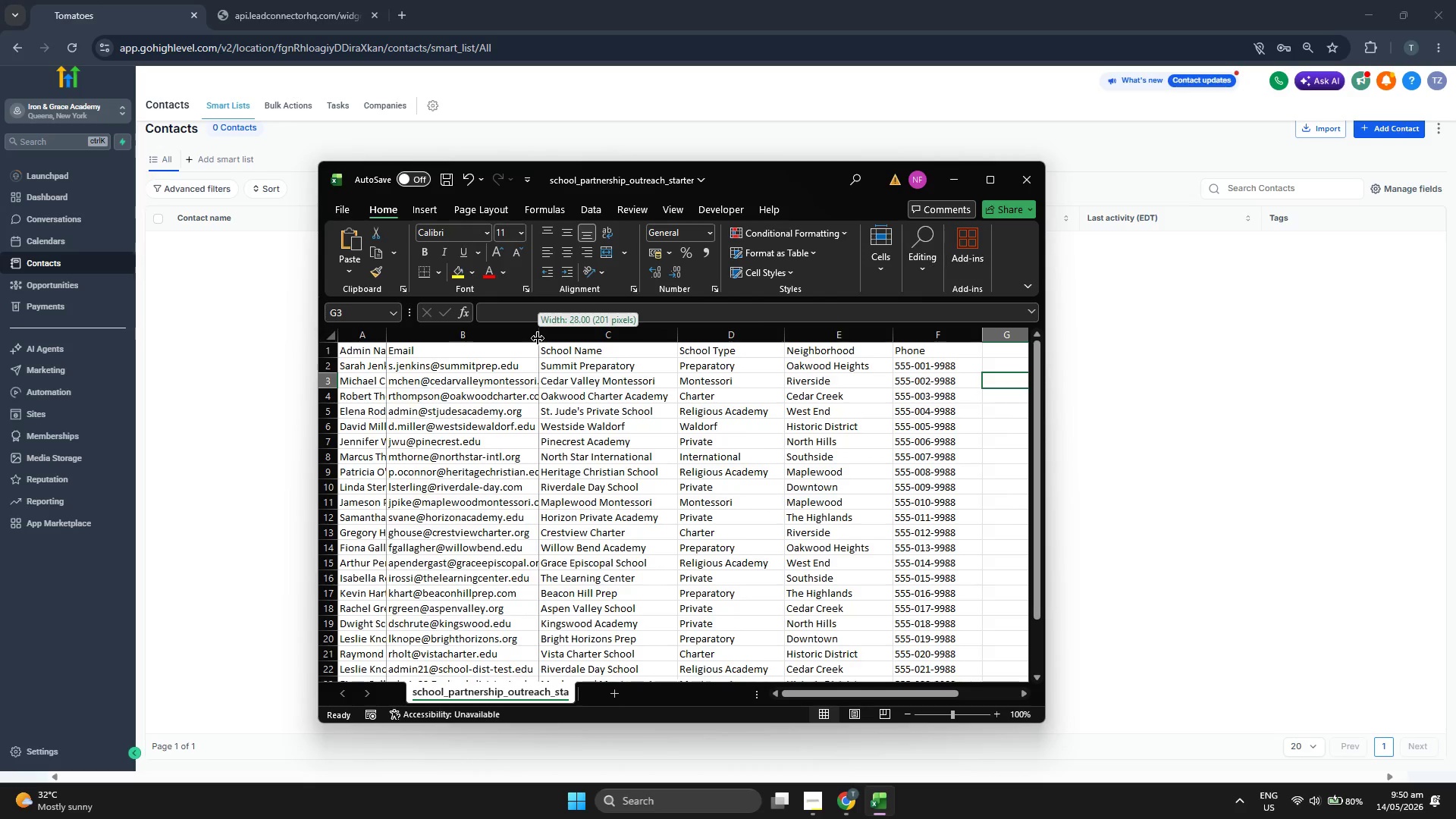 
left_click_drag(start_coordinate=[538, 338], to_coordinate=[550, 338])
 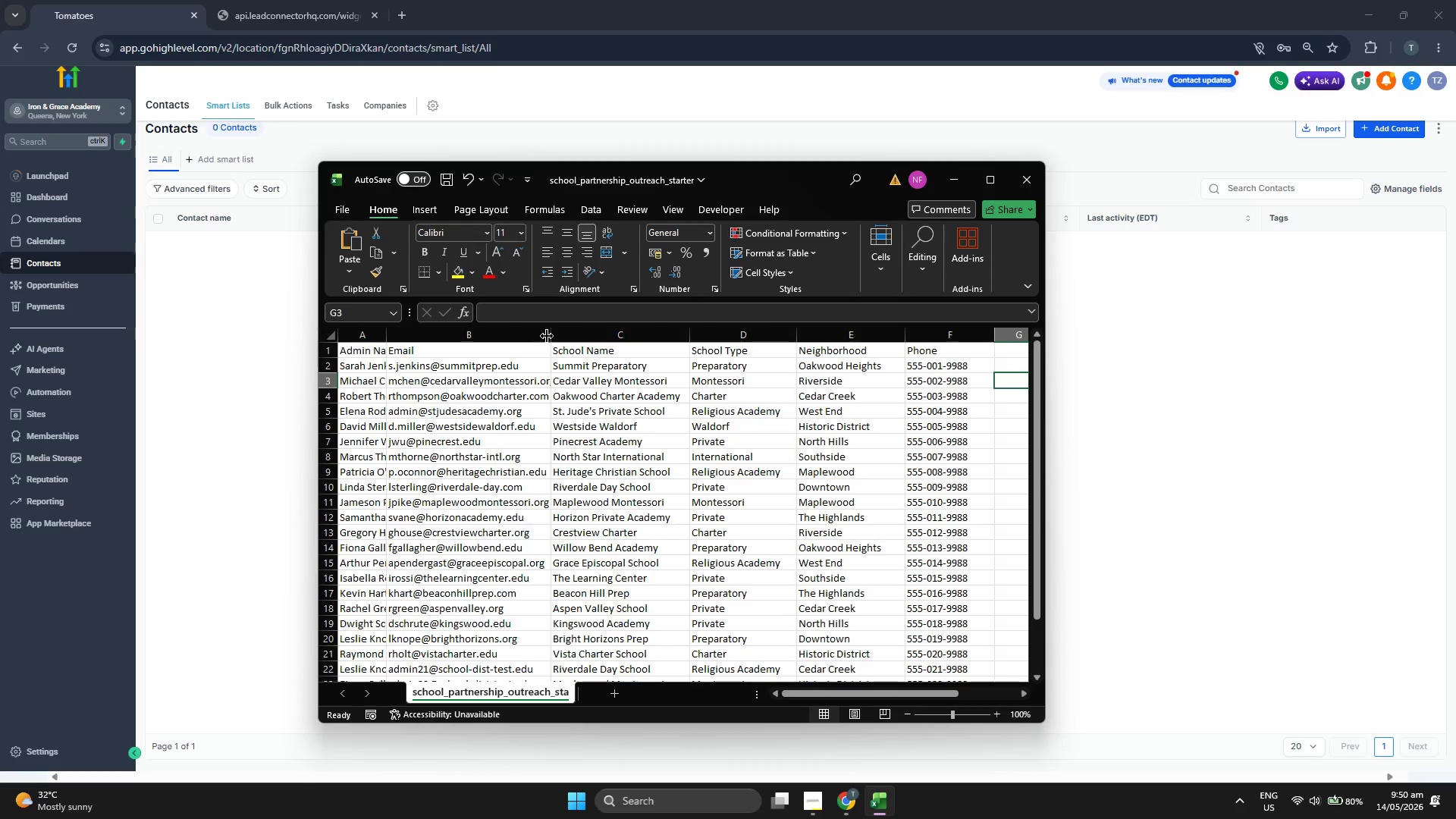 
left_click_drag(start_coordinate=[547, 336], to_coordinate=[562, 336])
 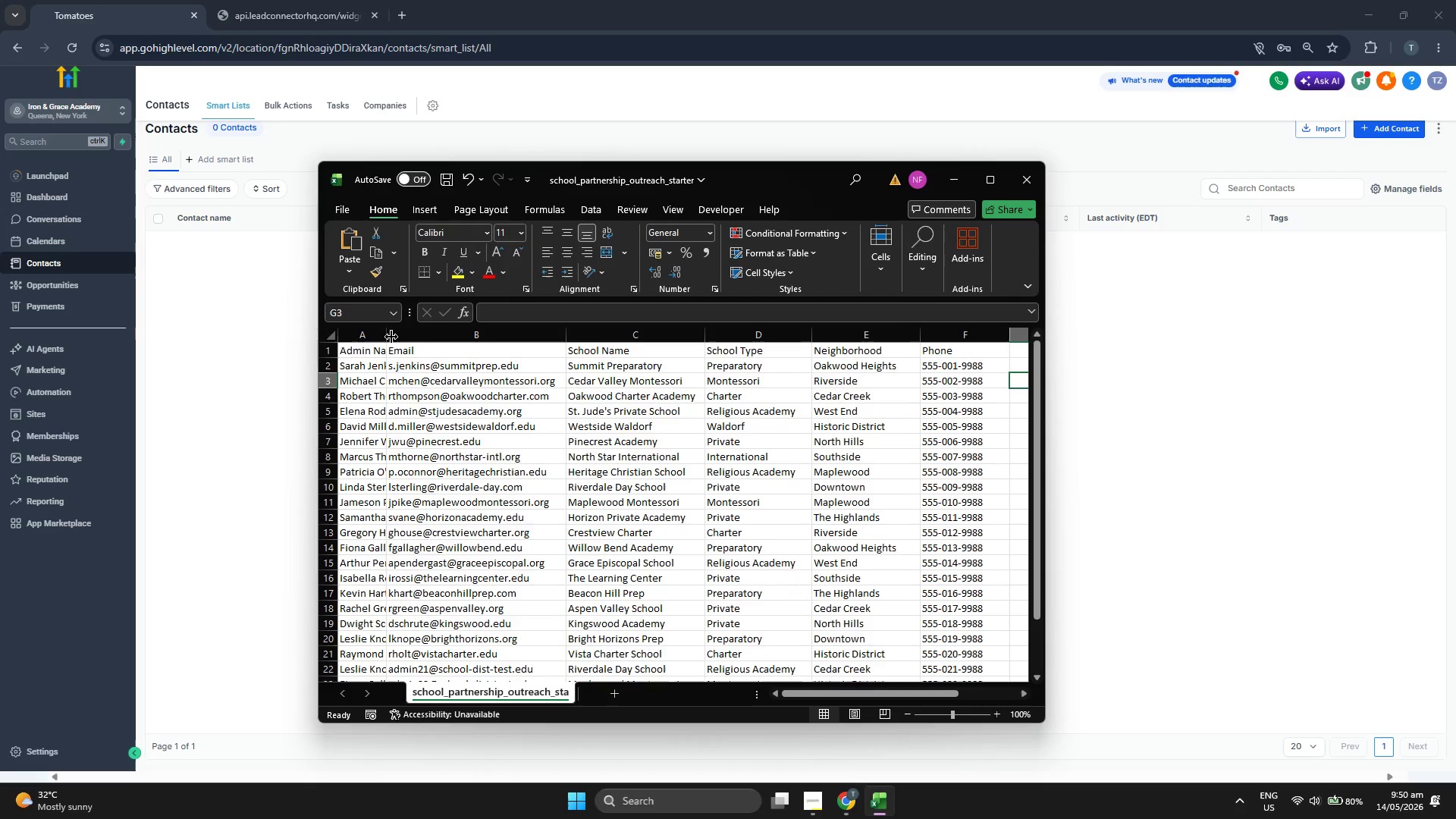 
left_click_drag(start_coordinate=[384, 336], to_coordinate=[425, 337])
 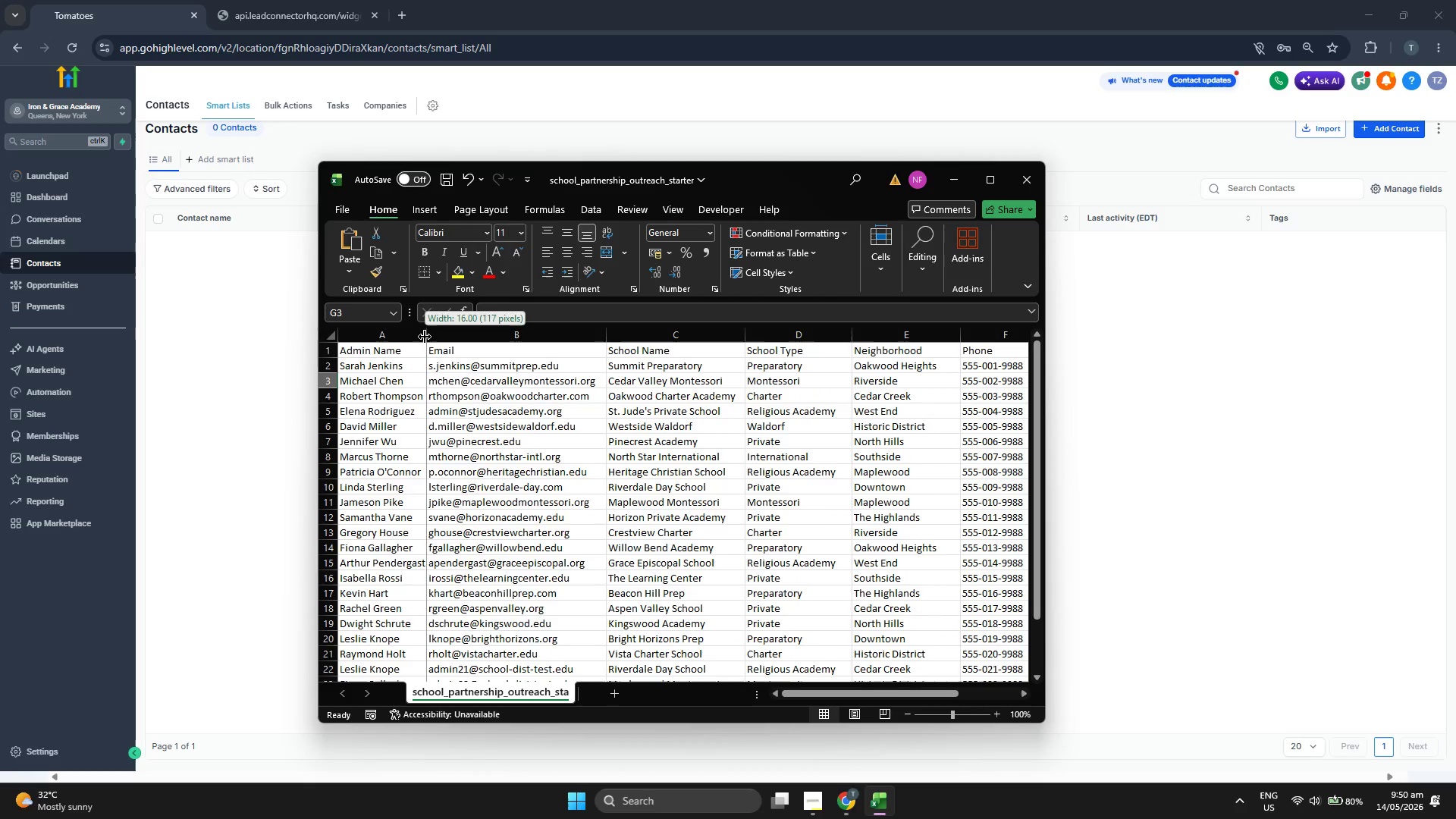 
left_click_drag(start_coordinate=[425, 337], to_coordinate=[444, 337])
 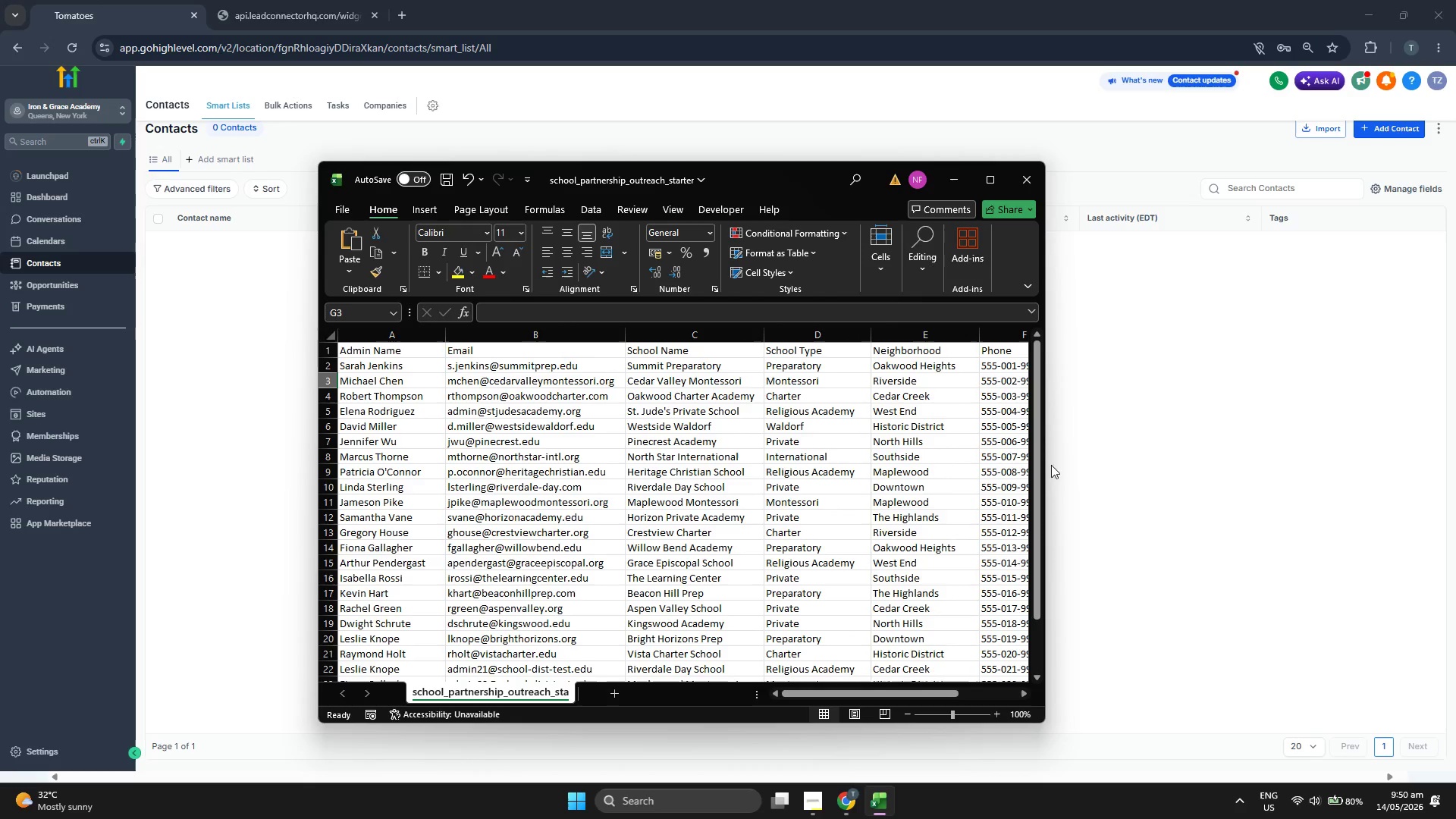 
left_click_drag(start_coordinate=[1049, 465], to_coordinate=[1142, 465])
 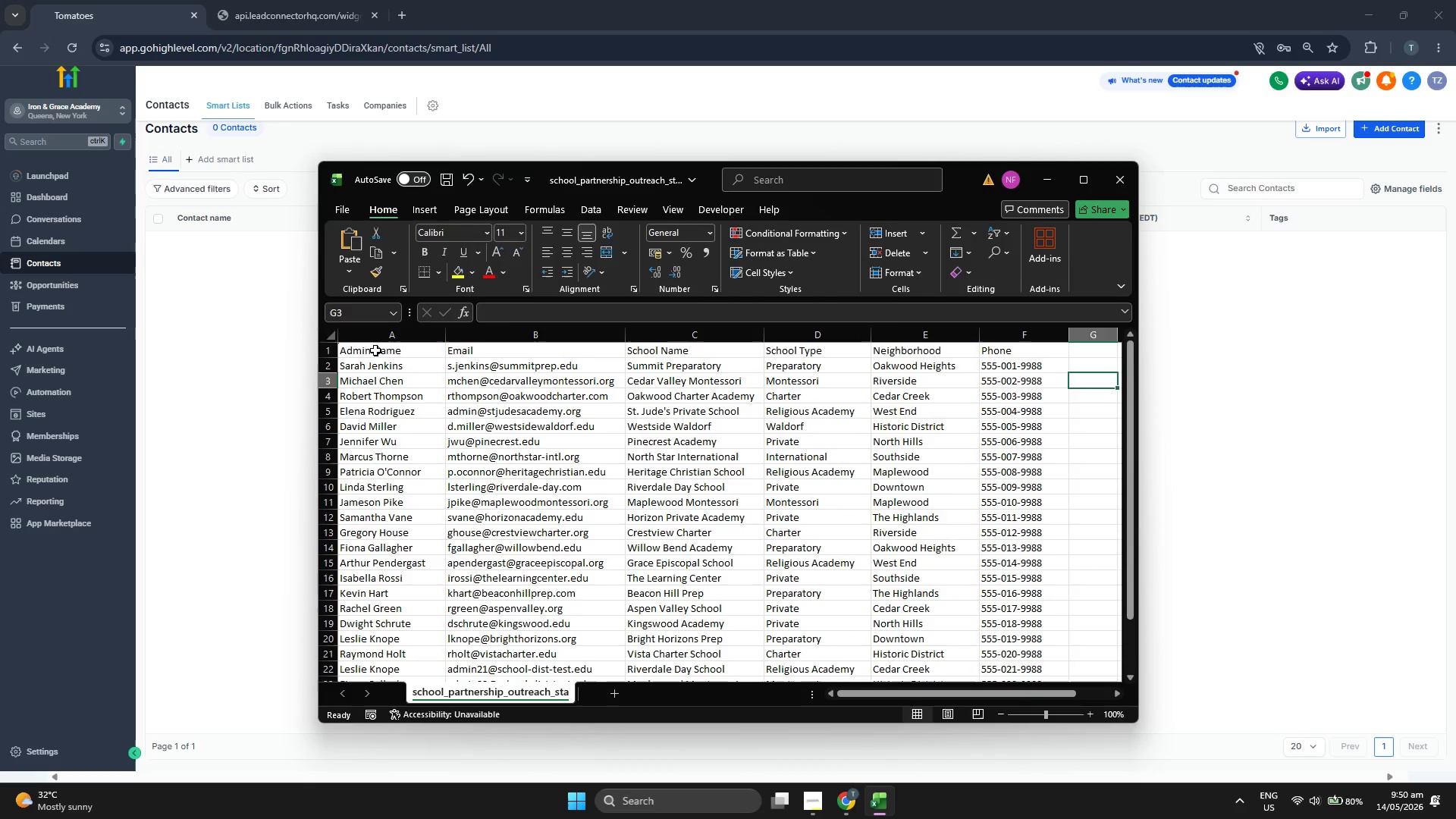 
double_click([375, 350])
 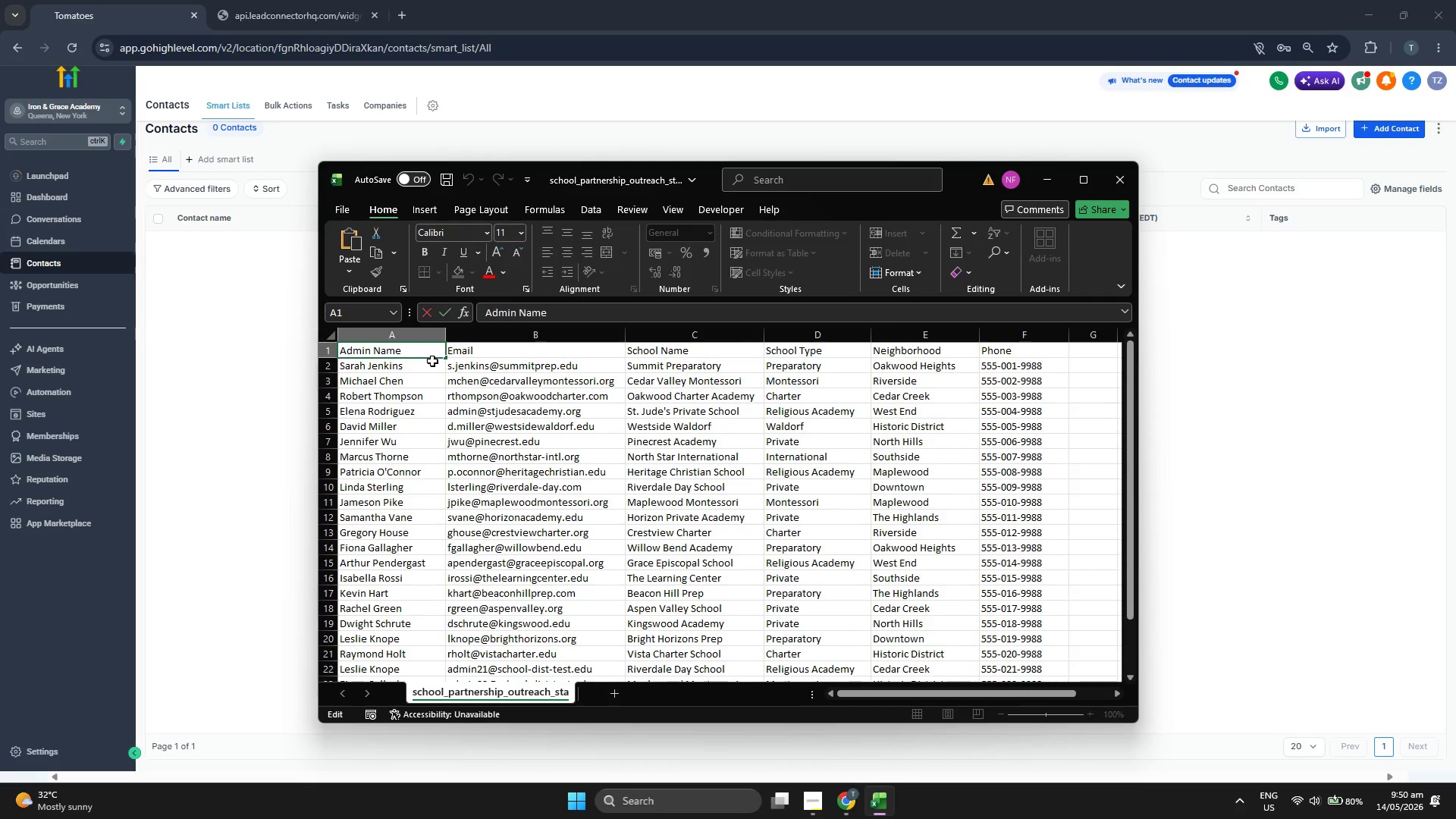 
key(ArrowLeft)
 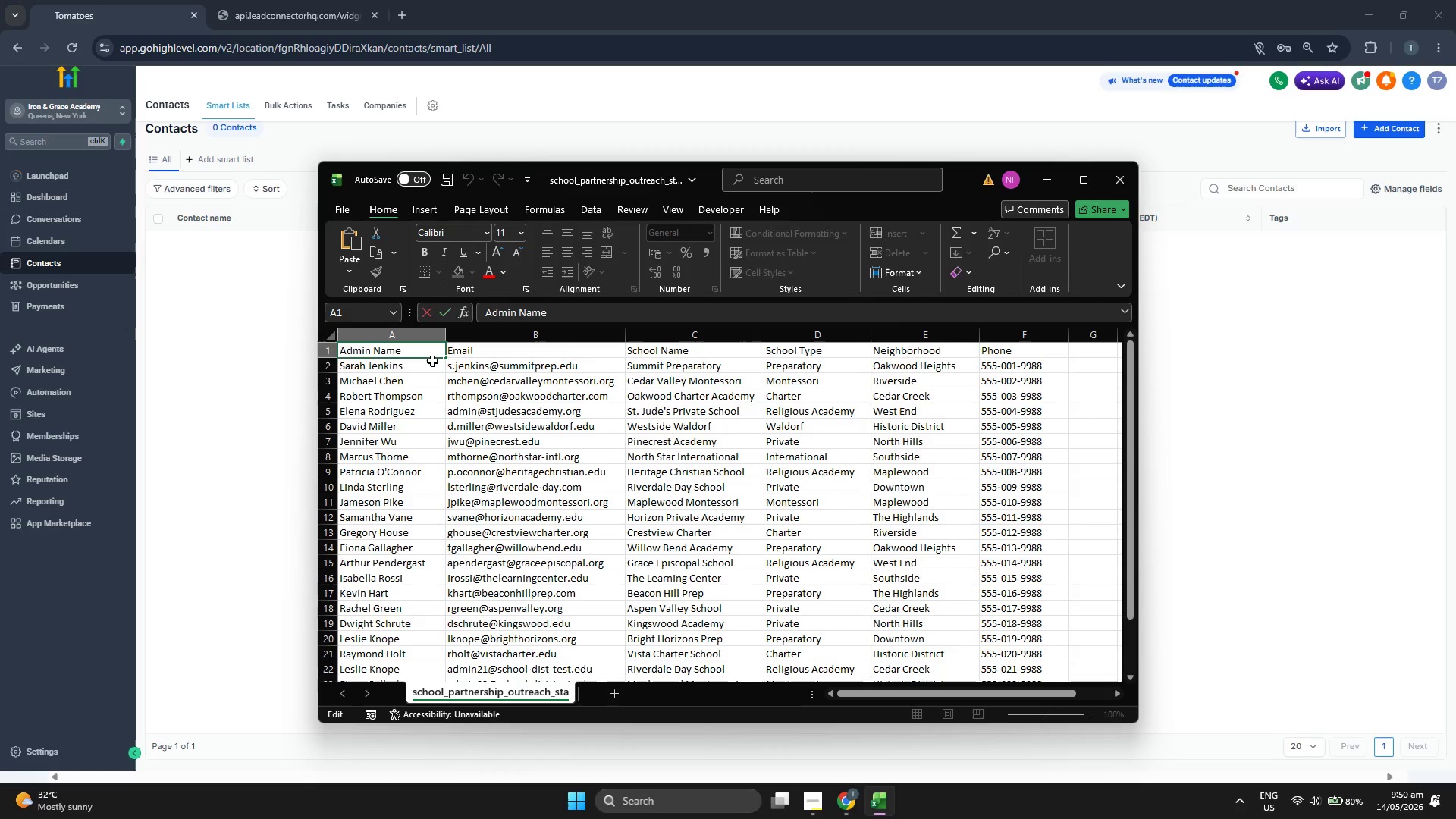 
key(Backspace)
key(Backspace)
key(Backspace)
key(Backspace)
key(Backspace)
type(cON)
key(Backspace)
key(Backspace)
key(Backspace)
type(C)
key(Backspace)
type(c)
key(Backspace)
type(Contaac)
key(Backspace)
key(Backspace)
type(ct)
 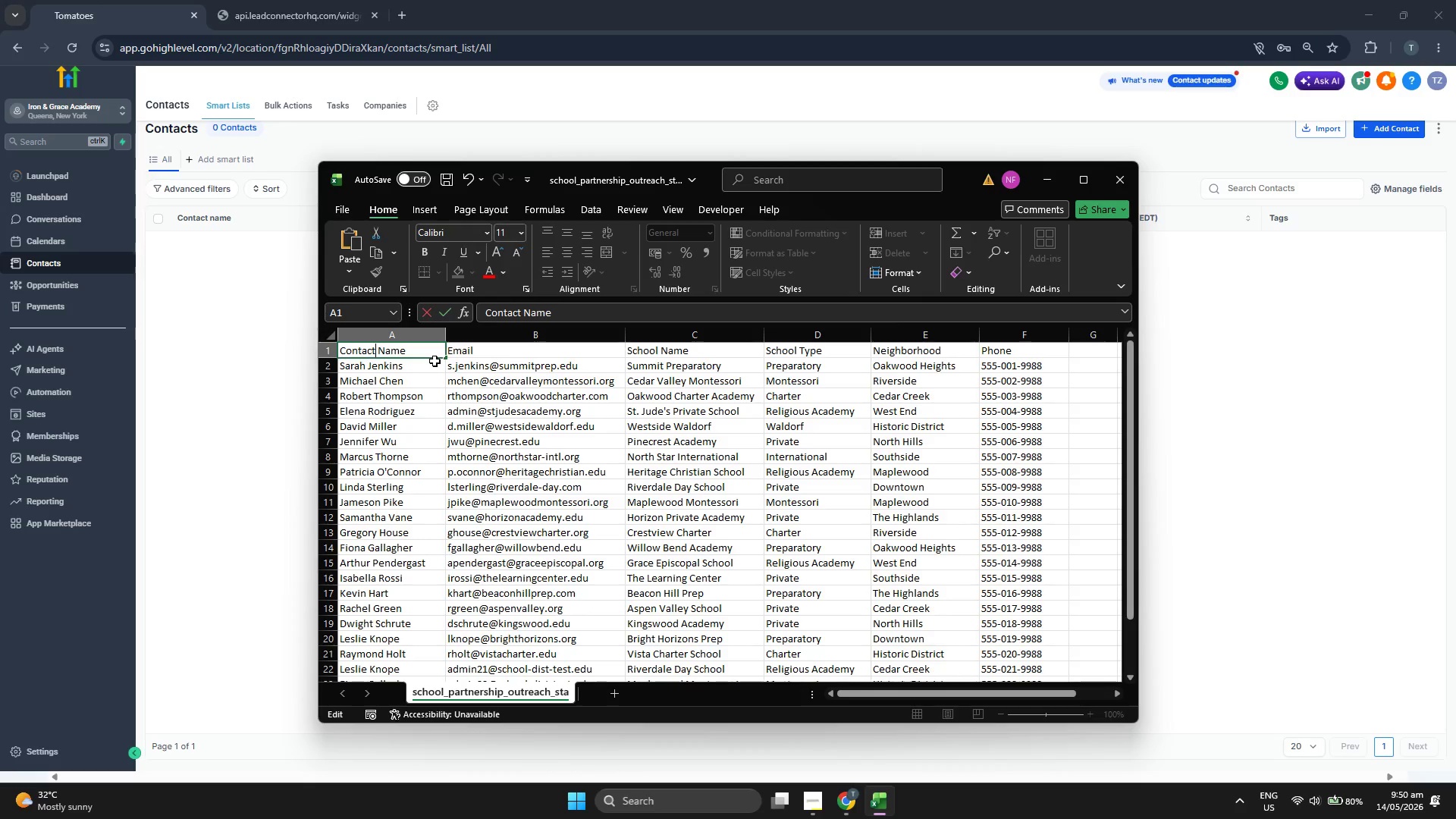 
left_click([584, 456])
 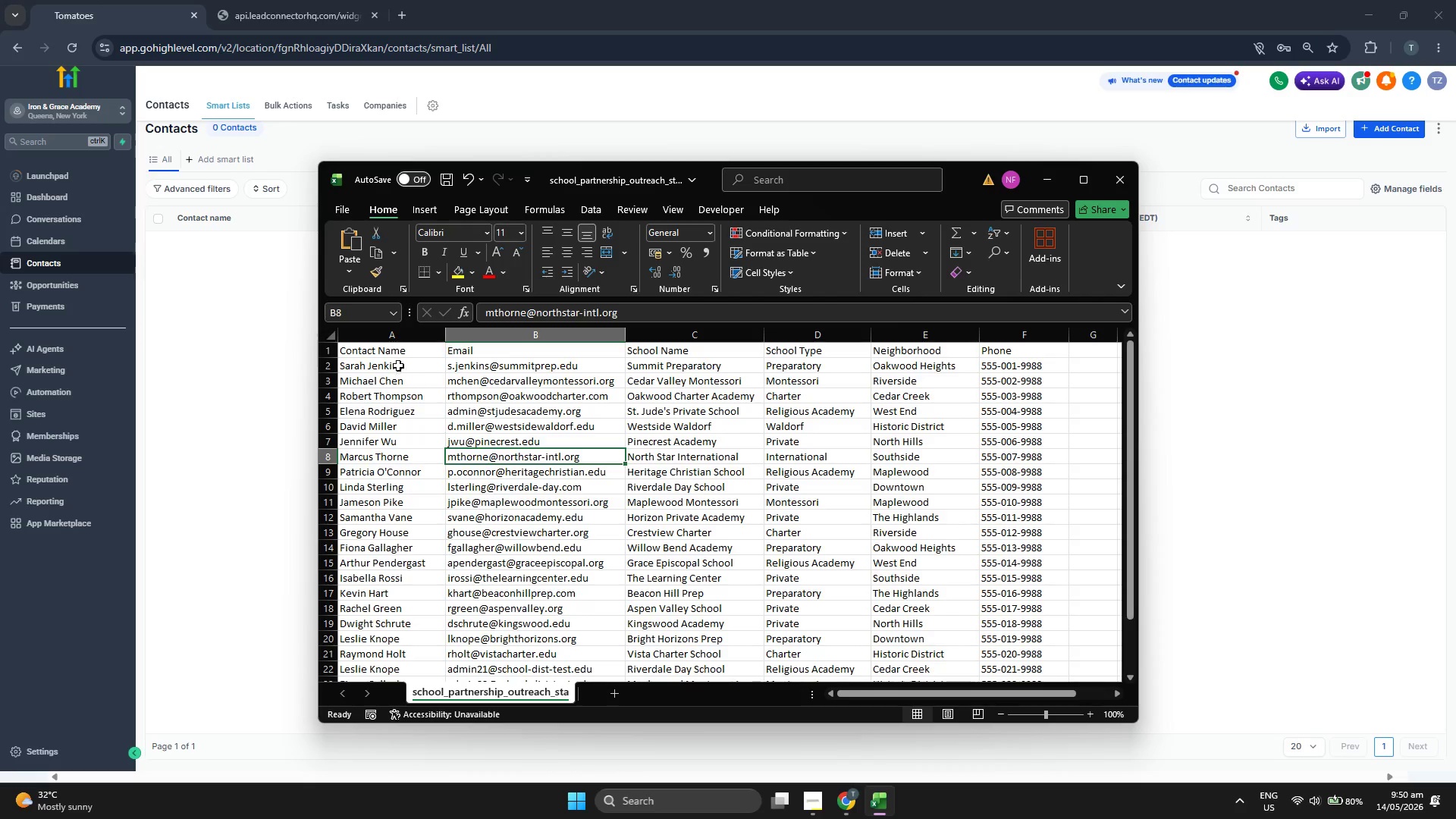 
left_click_drag(start_coordinate=[394, 352], to_coordinate=[1007, 648])
 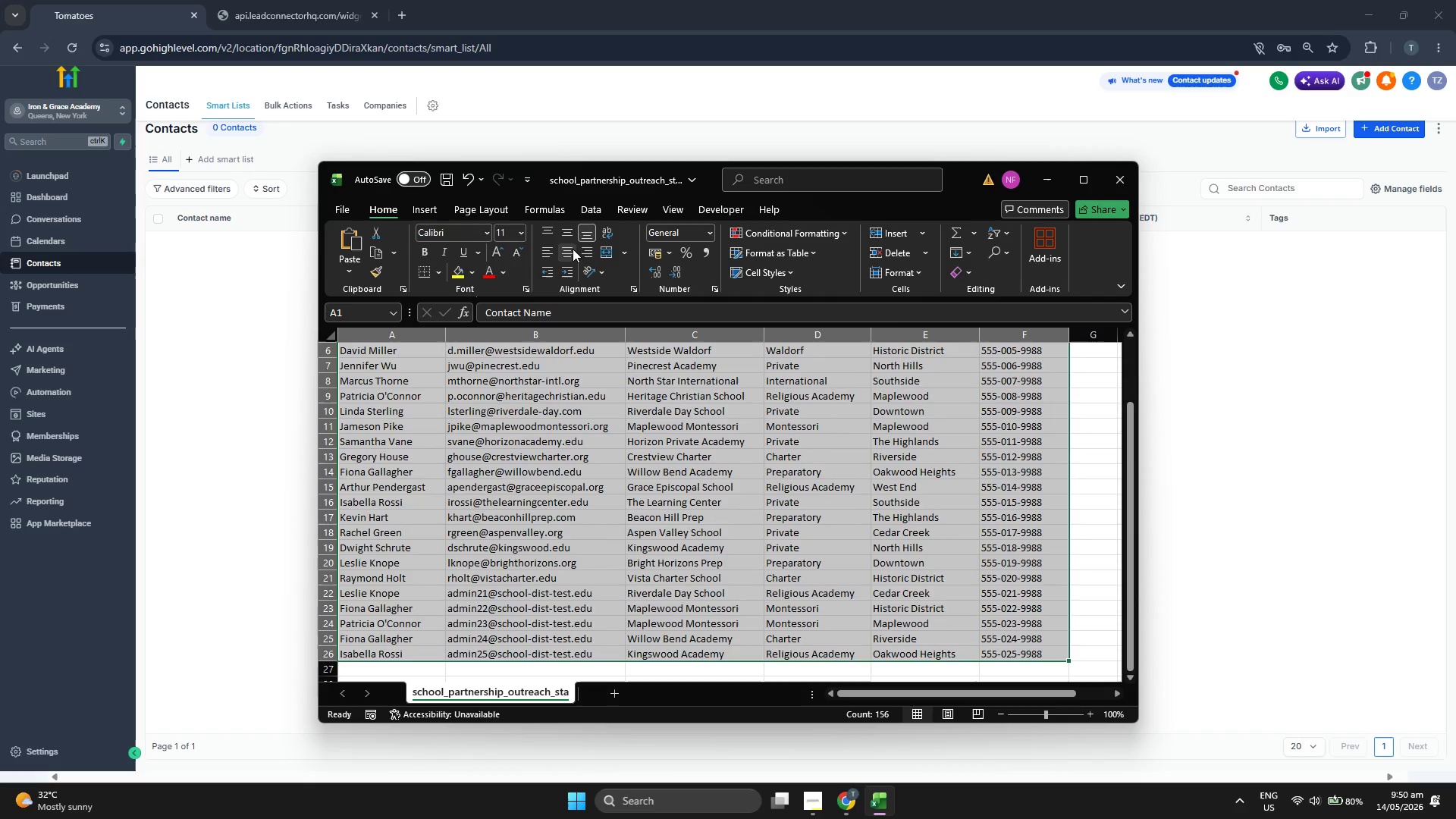 
left_click([571, 249])
 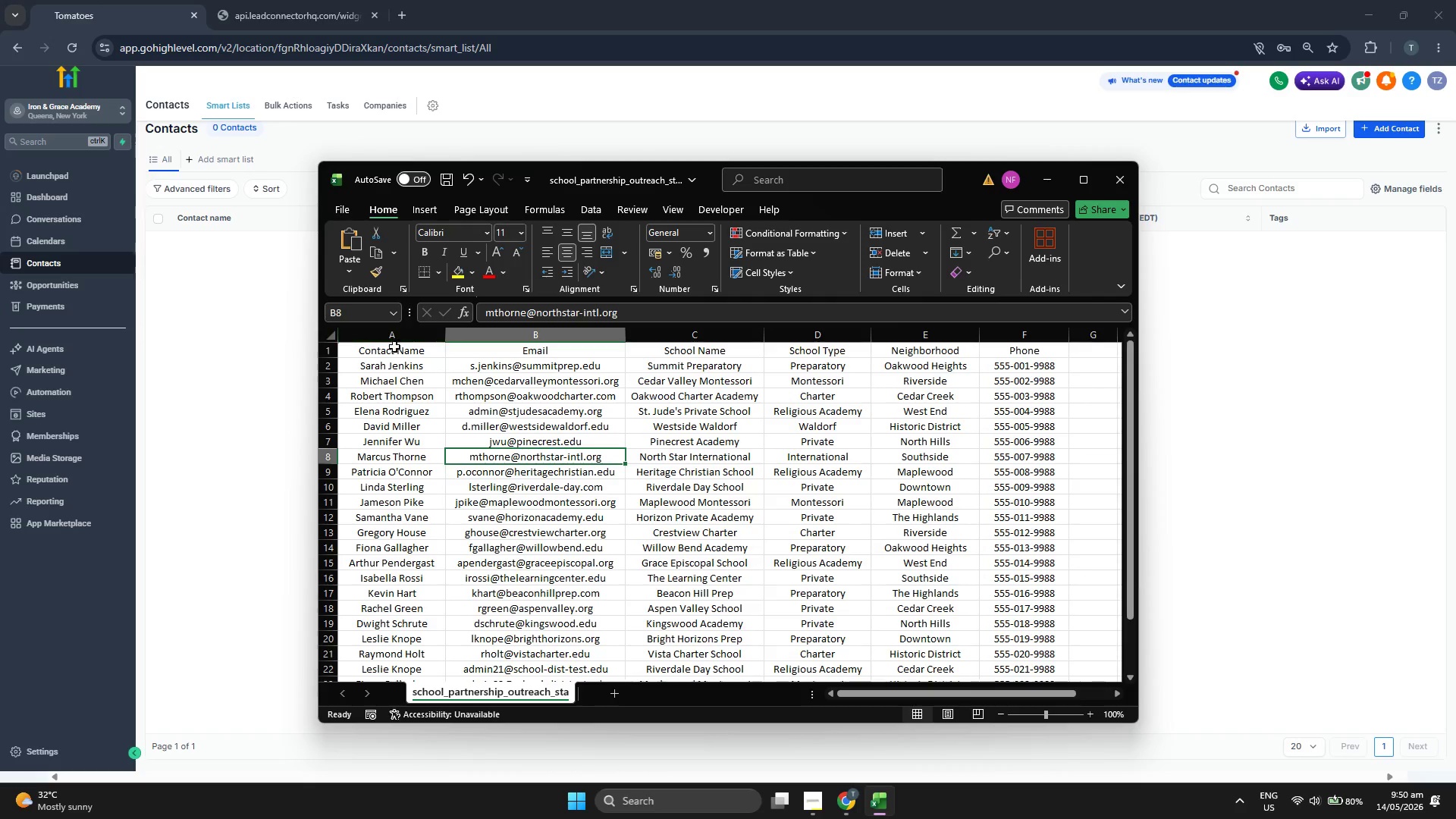 
double_click([394, 352])
 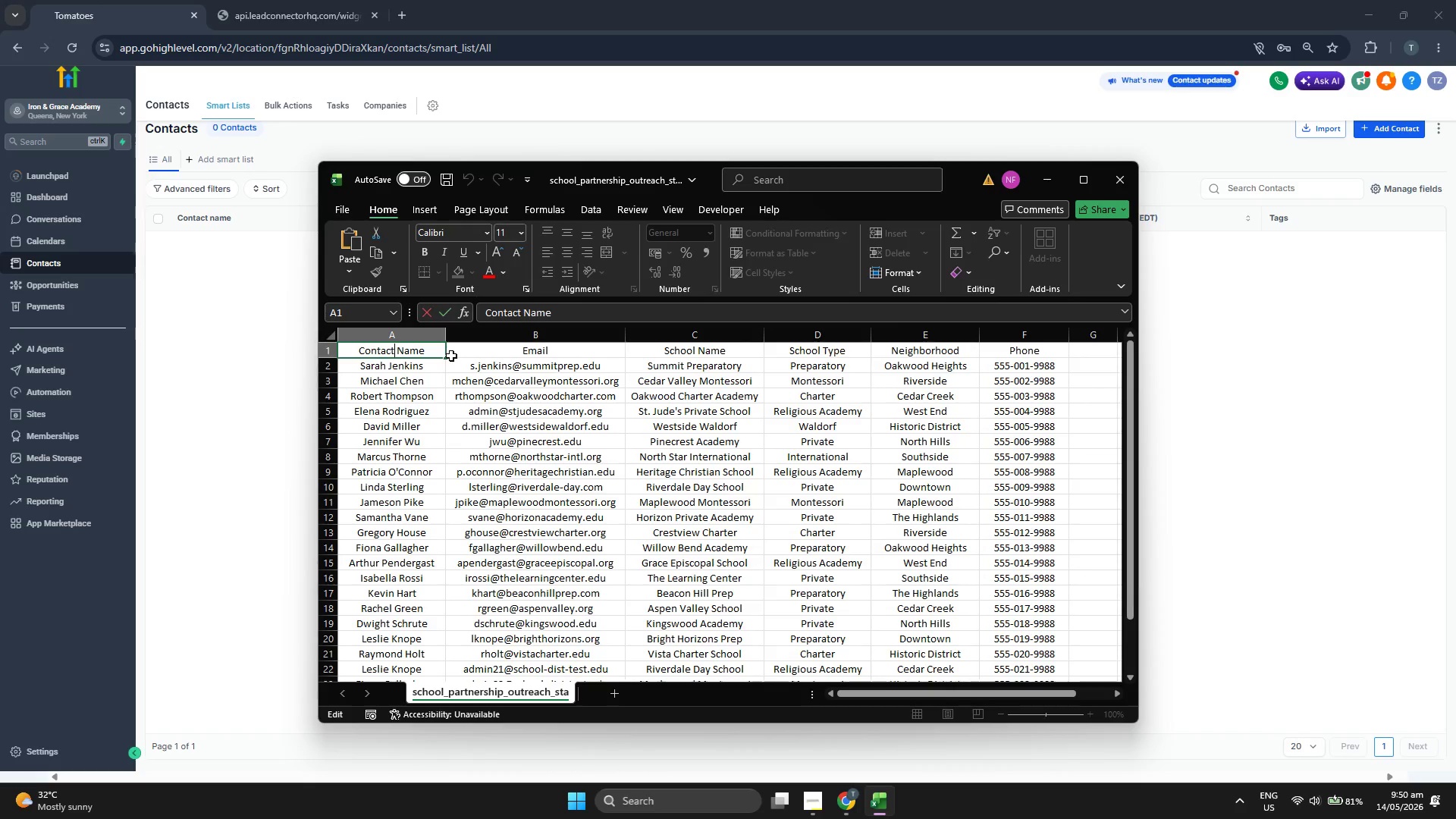 
key(Backspace)
key(Backspace)
key(Backspace)
key(Backspace)
key(Backspace)
key(Backspace)
key(Backspace)
type(ADM)
key(Backspace)
key(Backspace)
type(dmin)
 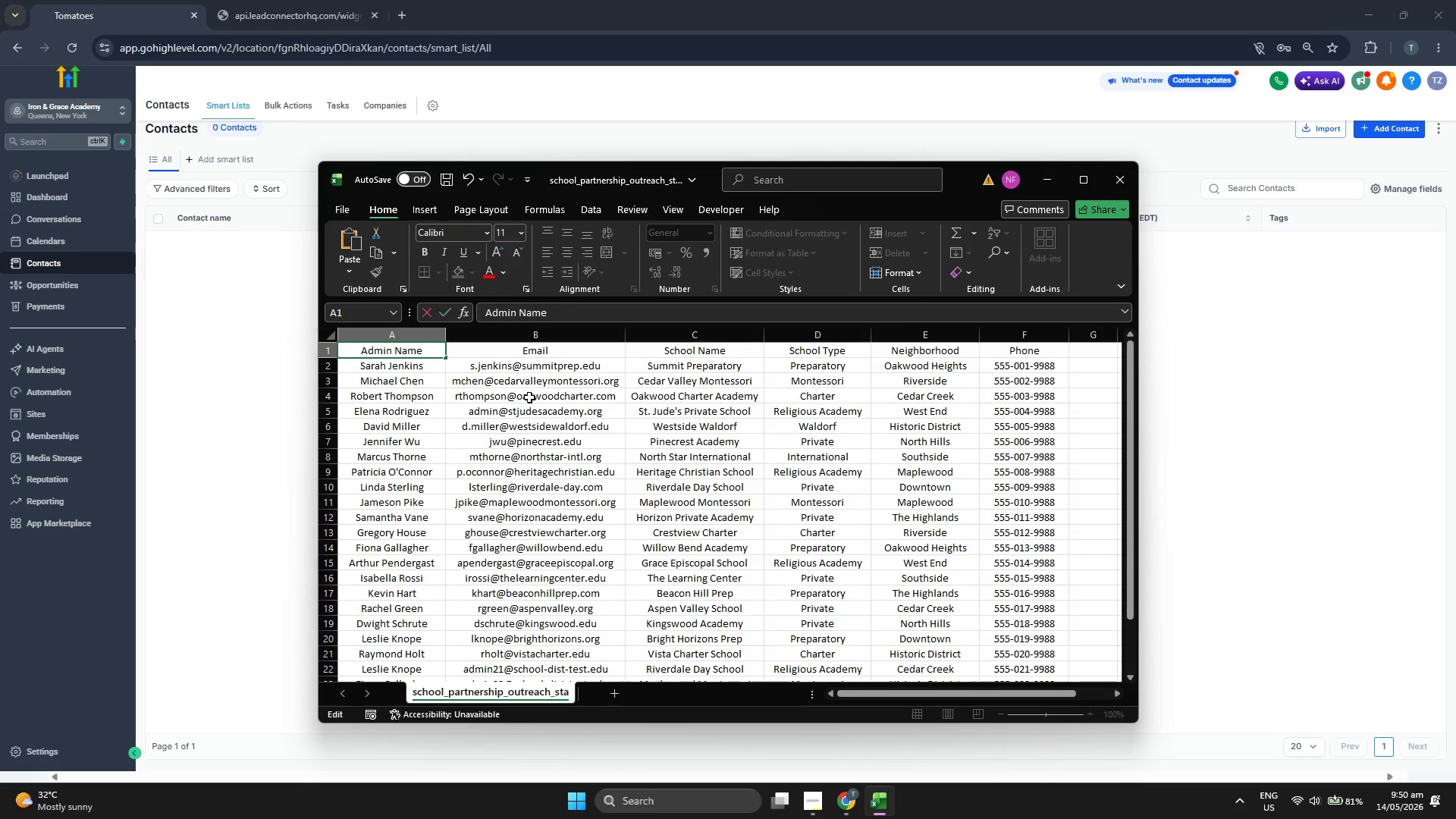 
left_click([555, 400])
 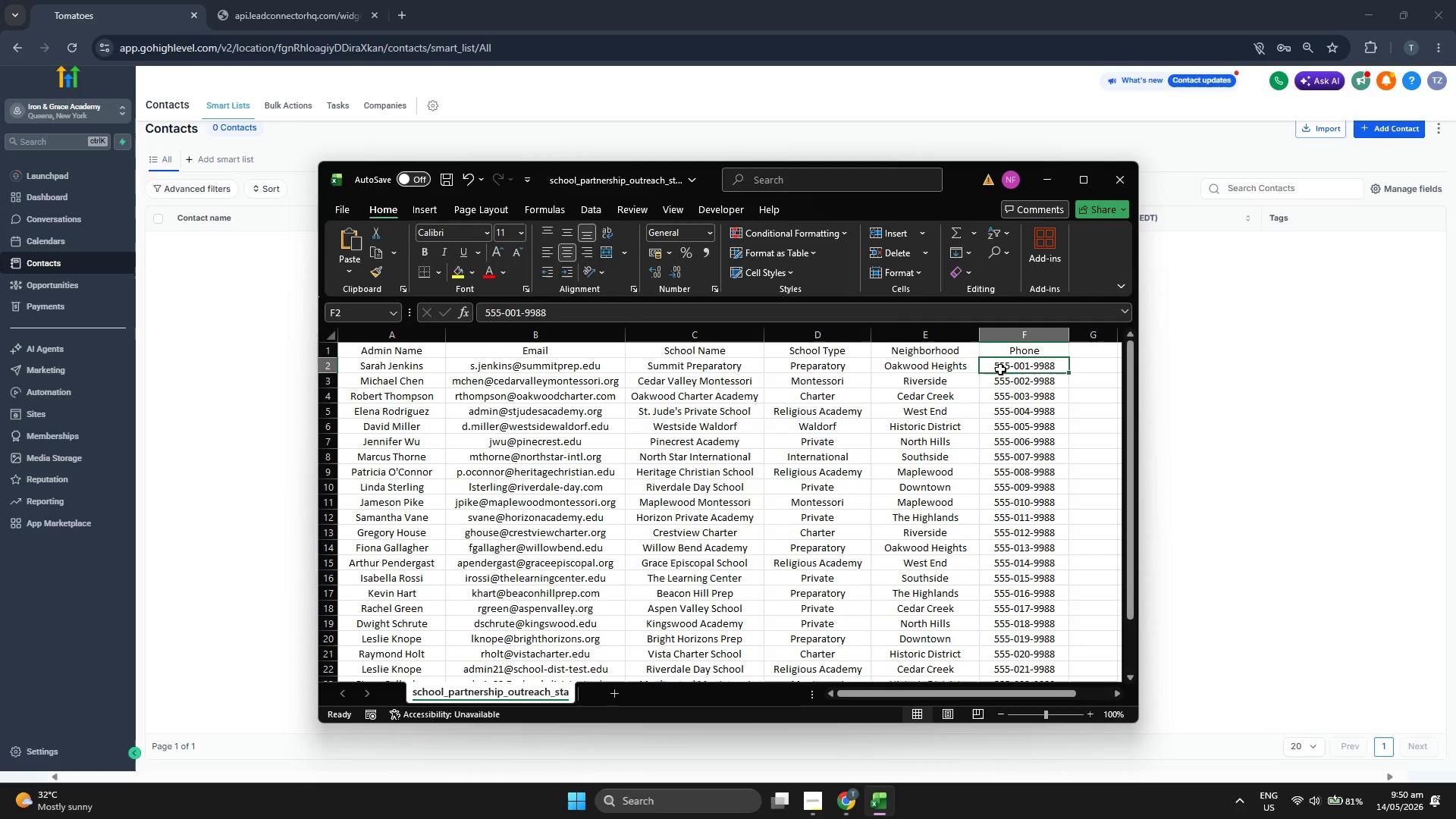 
double_click([1000, 369])
 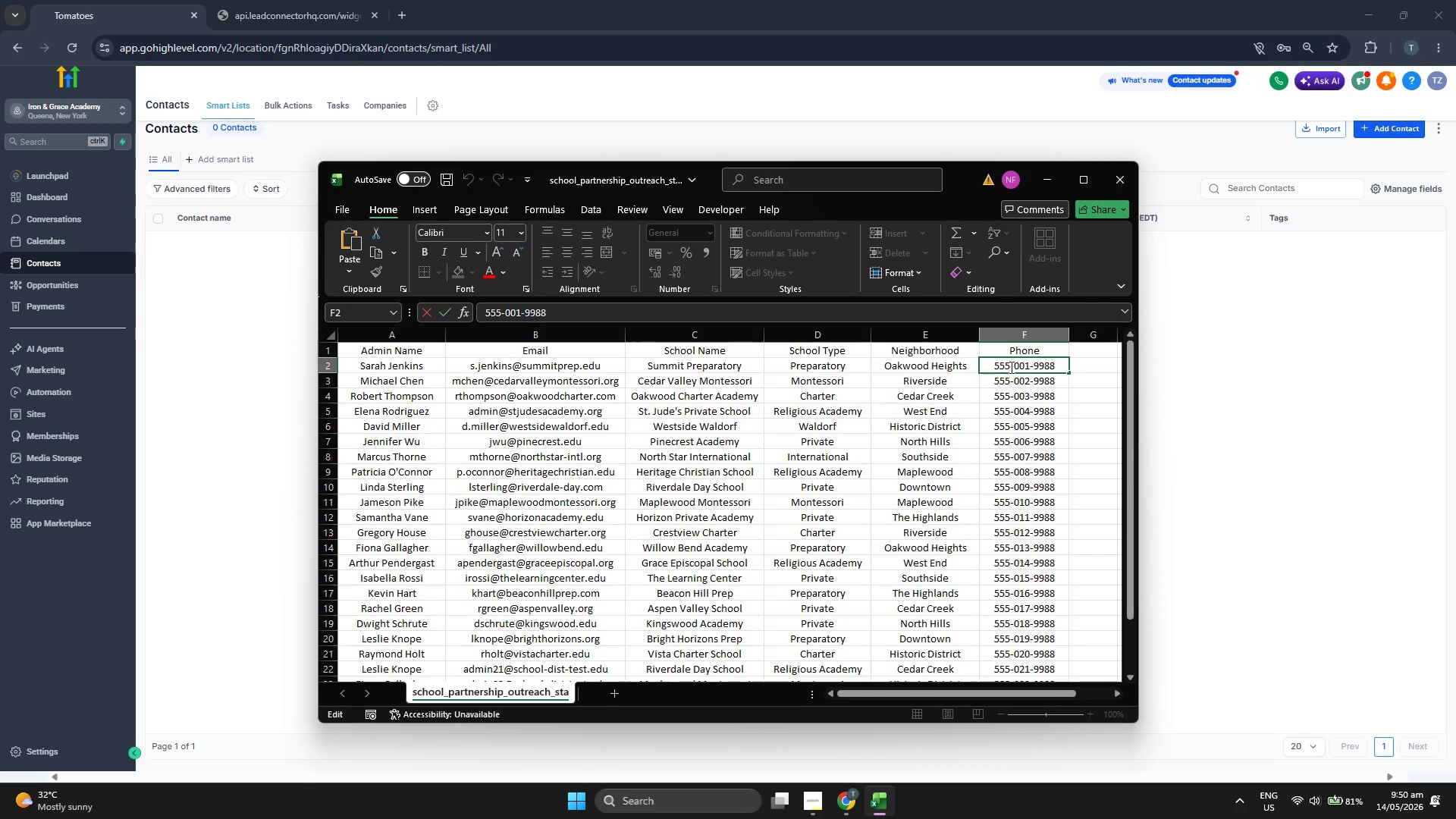 
left_click([1010, 367])
 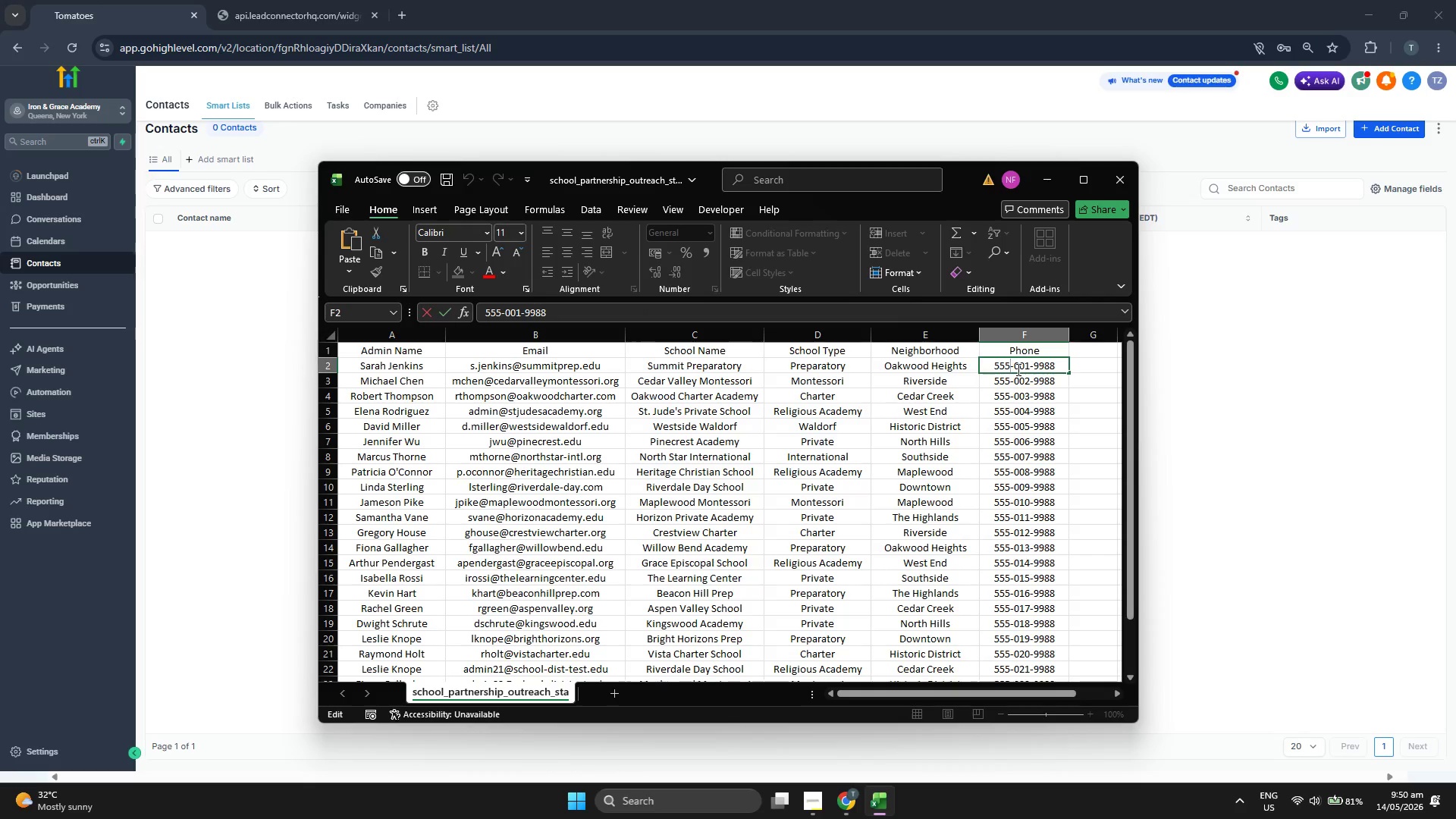 
key(ArrowRight)
 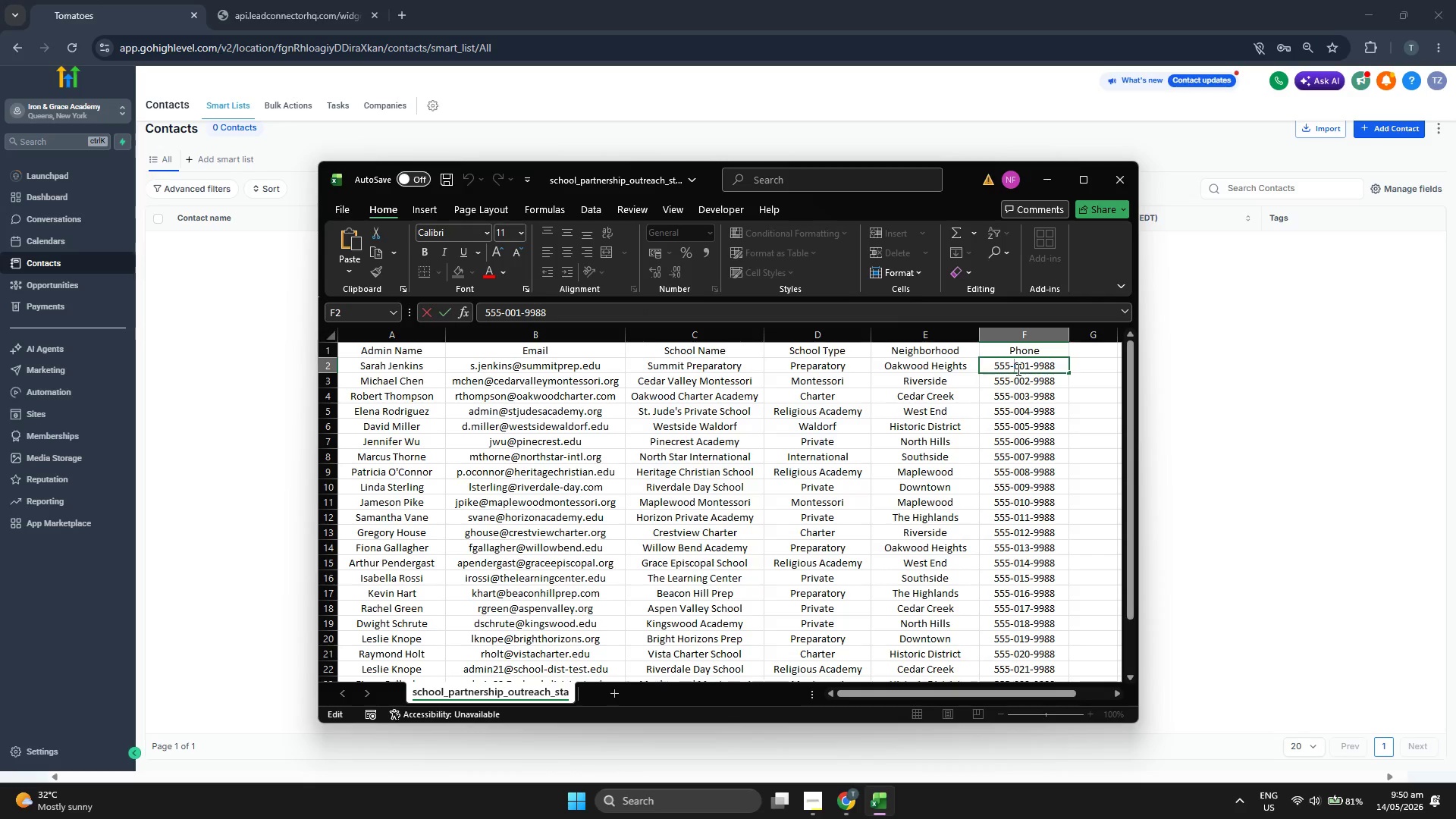 
key(Backspace)
 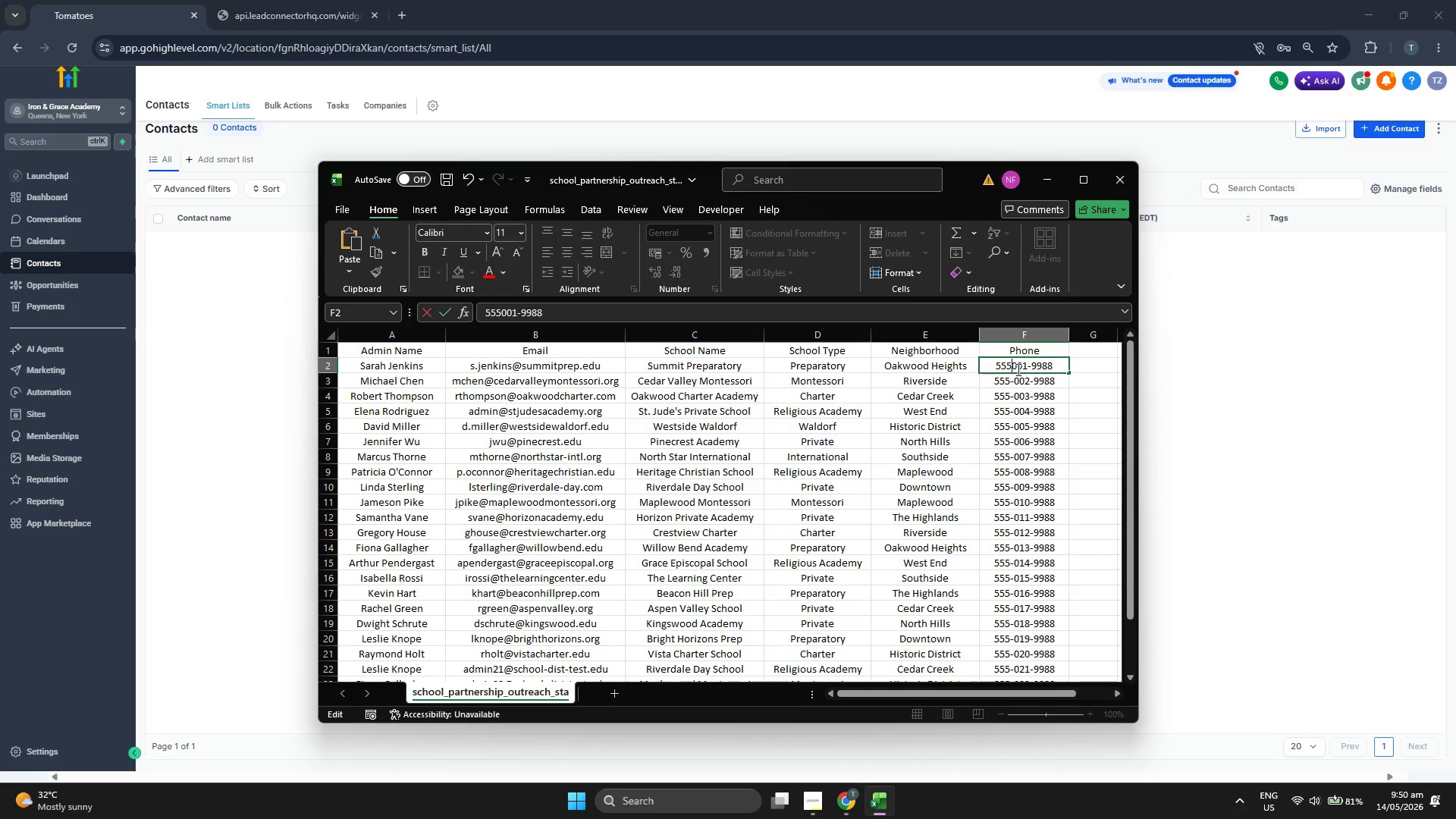 
key(Shift+0)
 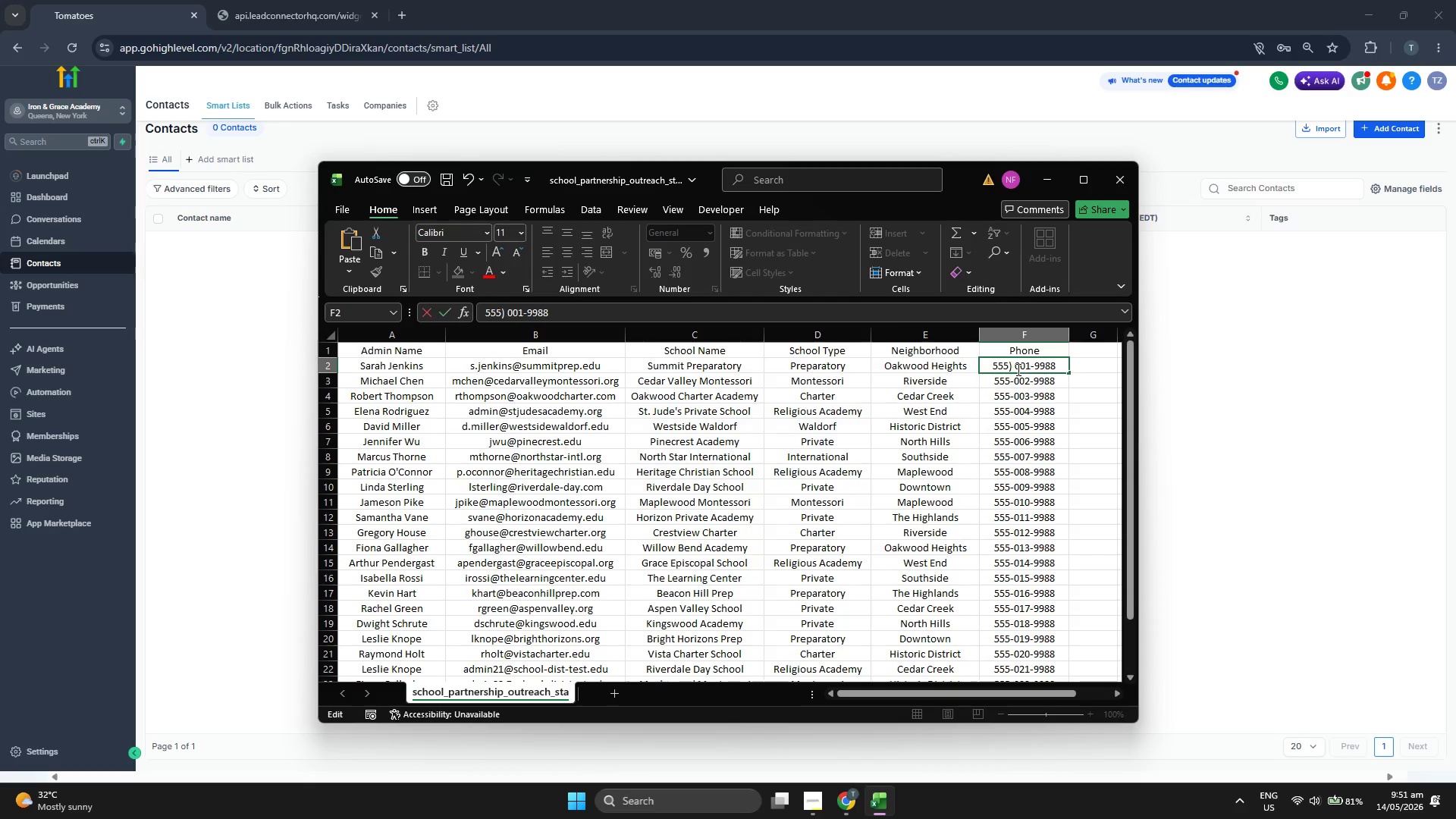 
key(Space)
 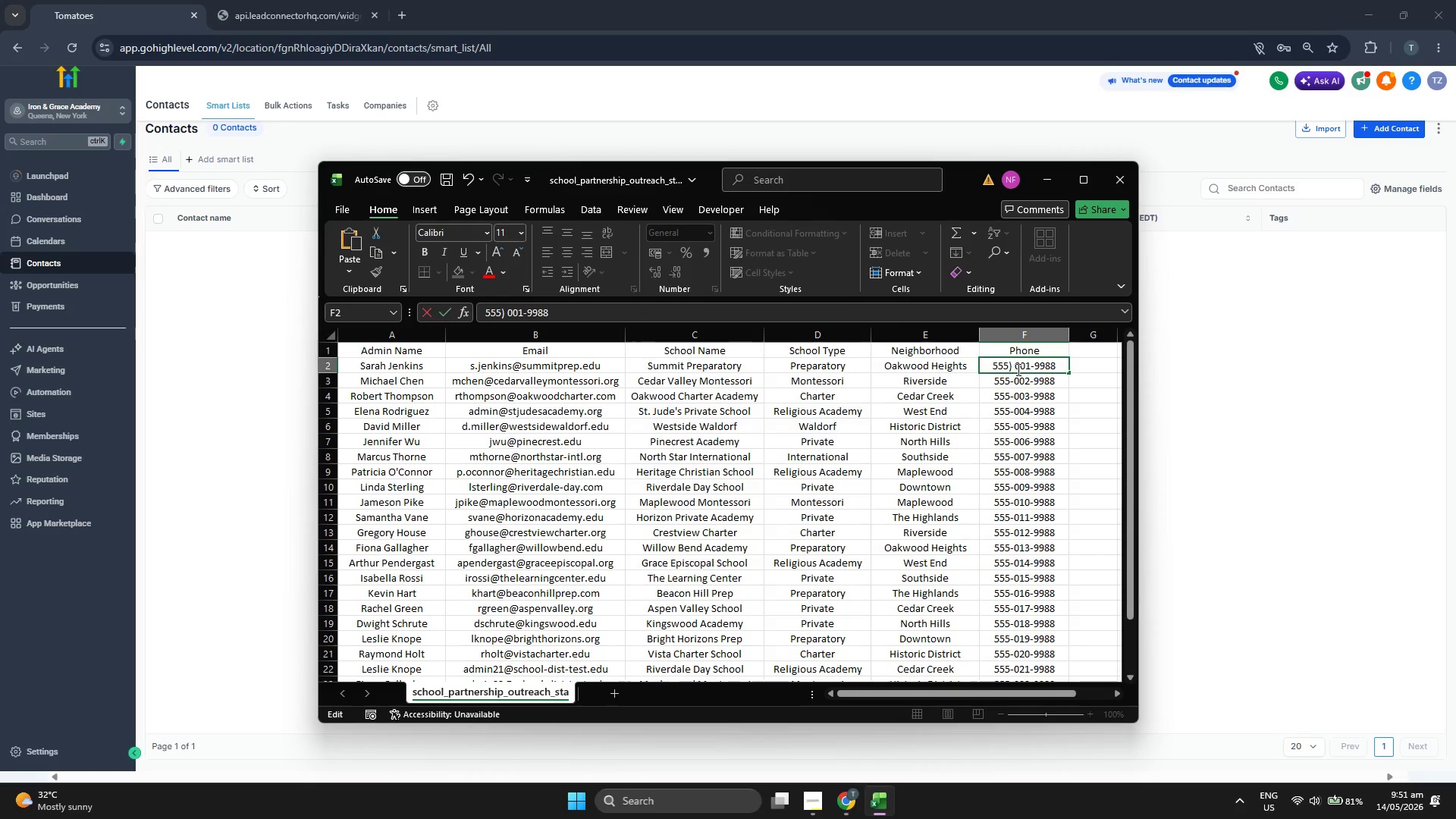 
key(ArrowLeft)
 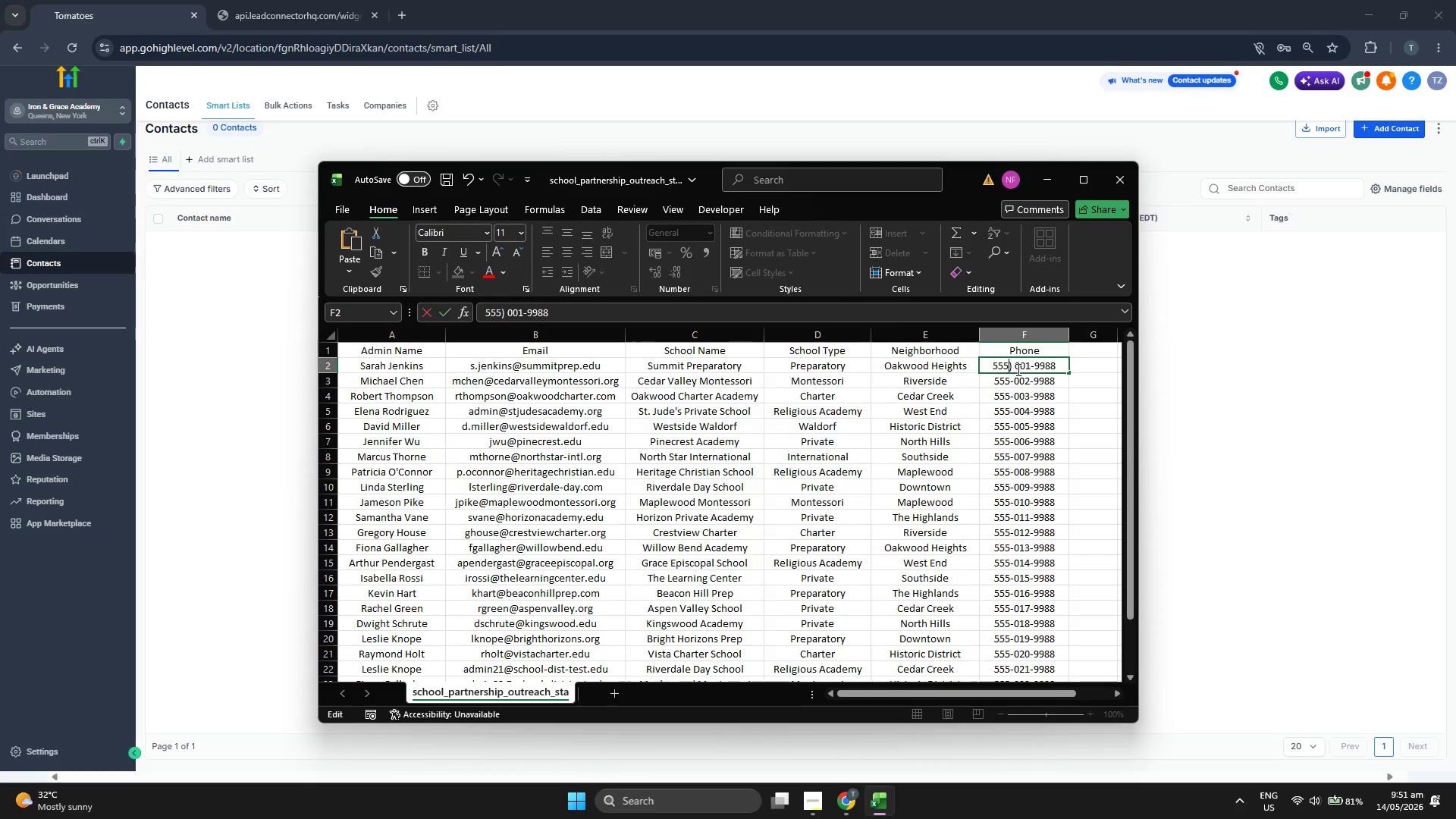 
key(ArrowLeft)
 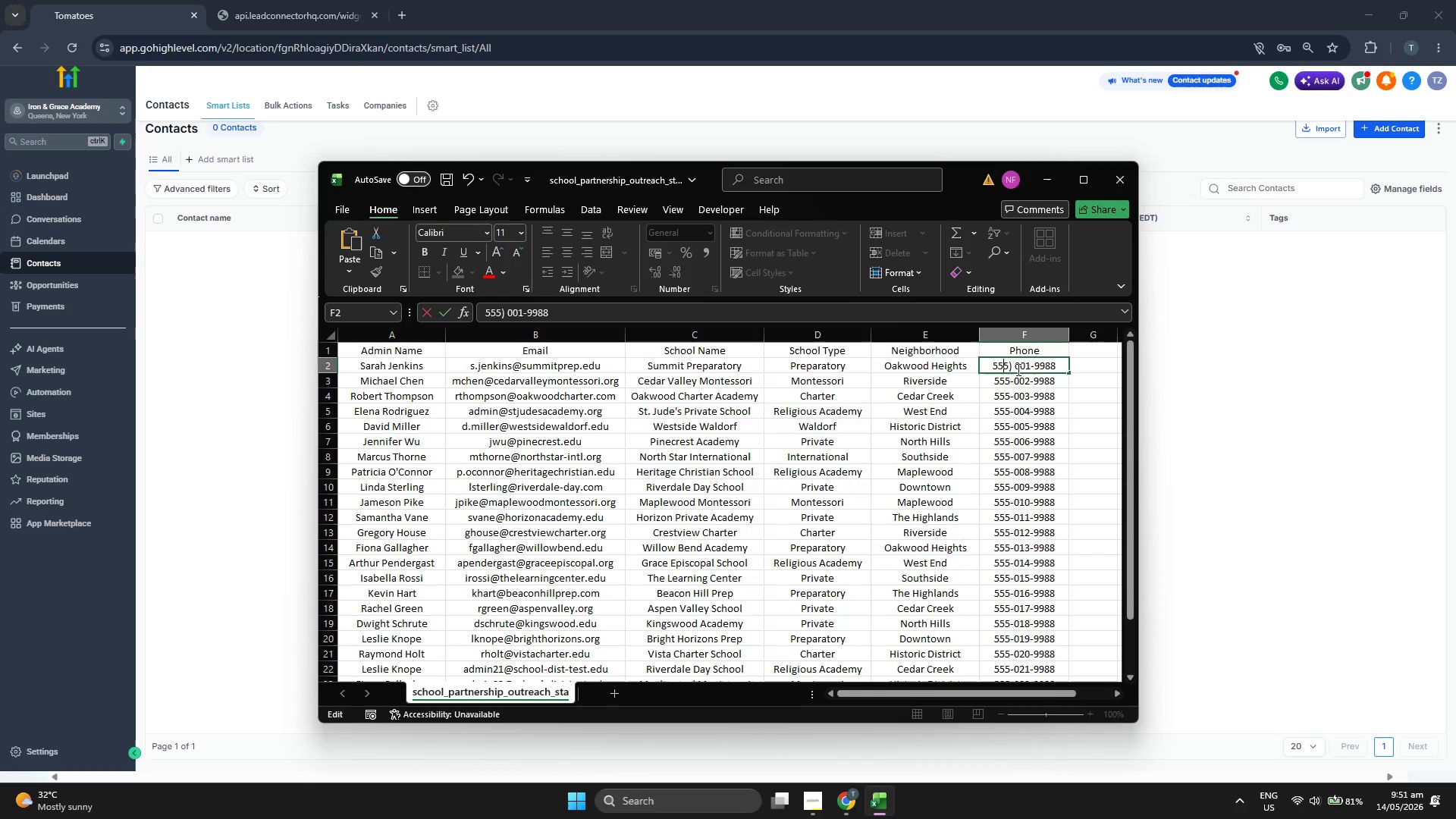 
key(ArrowLeft)
 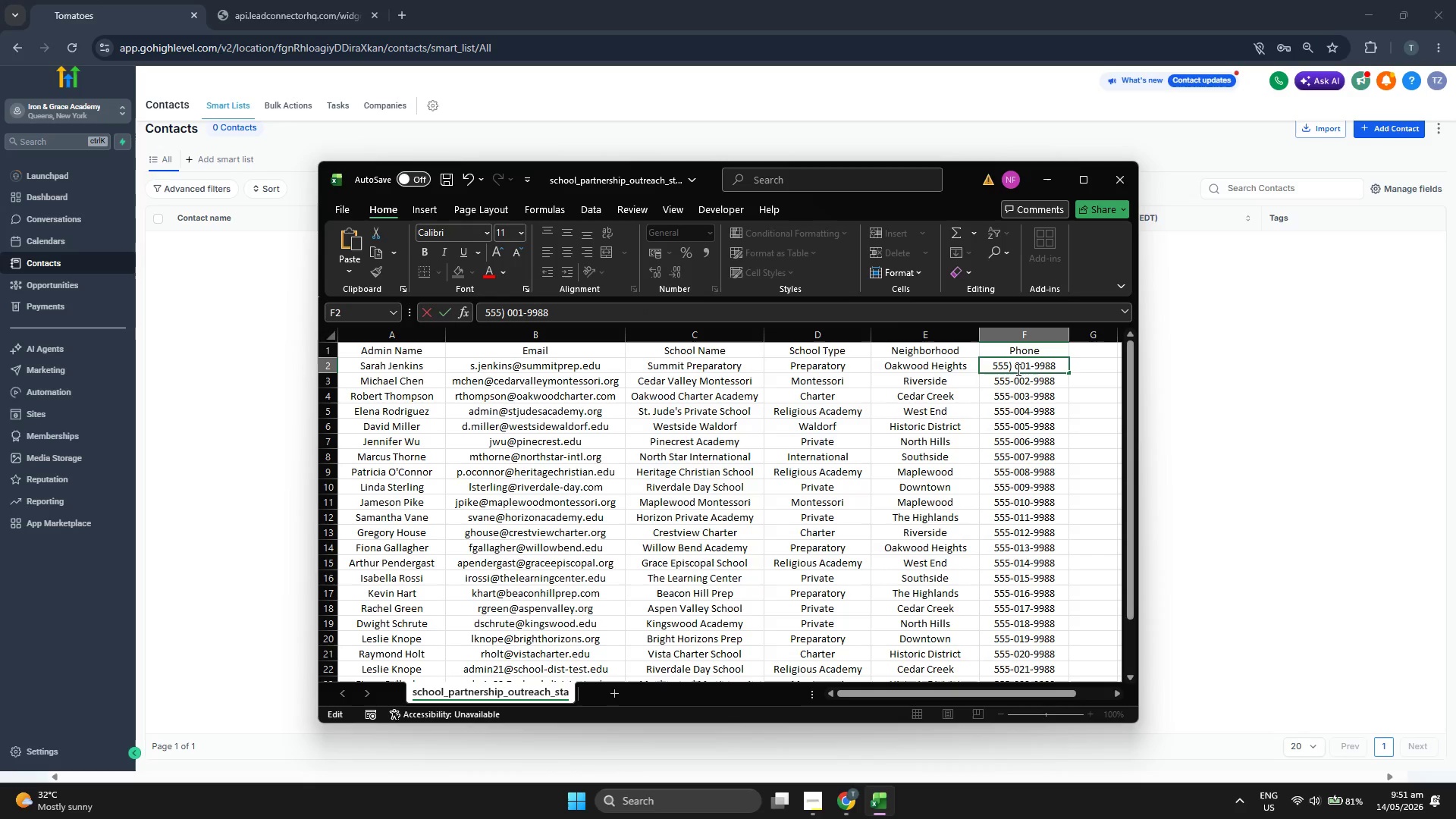 
key(ArrowLeft)
 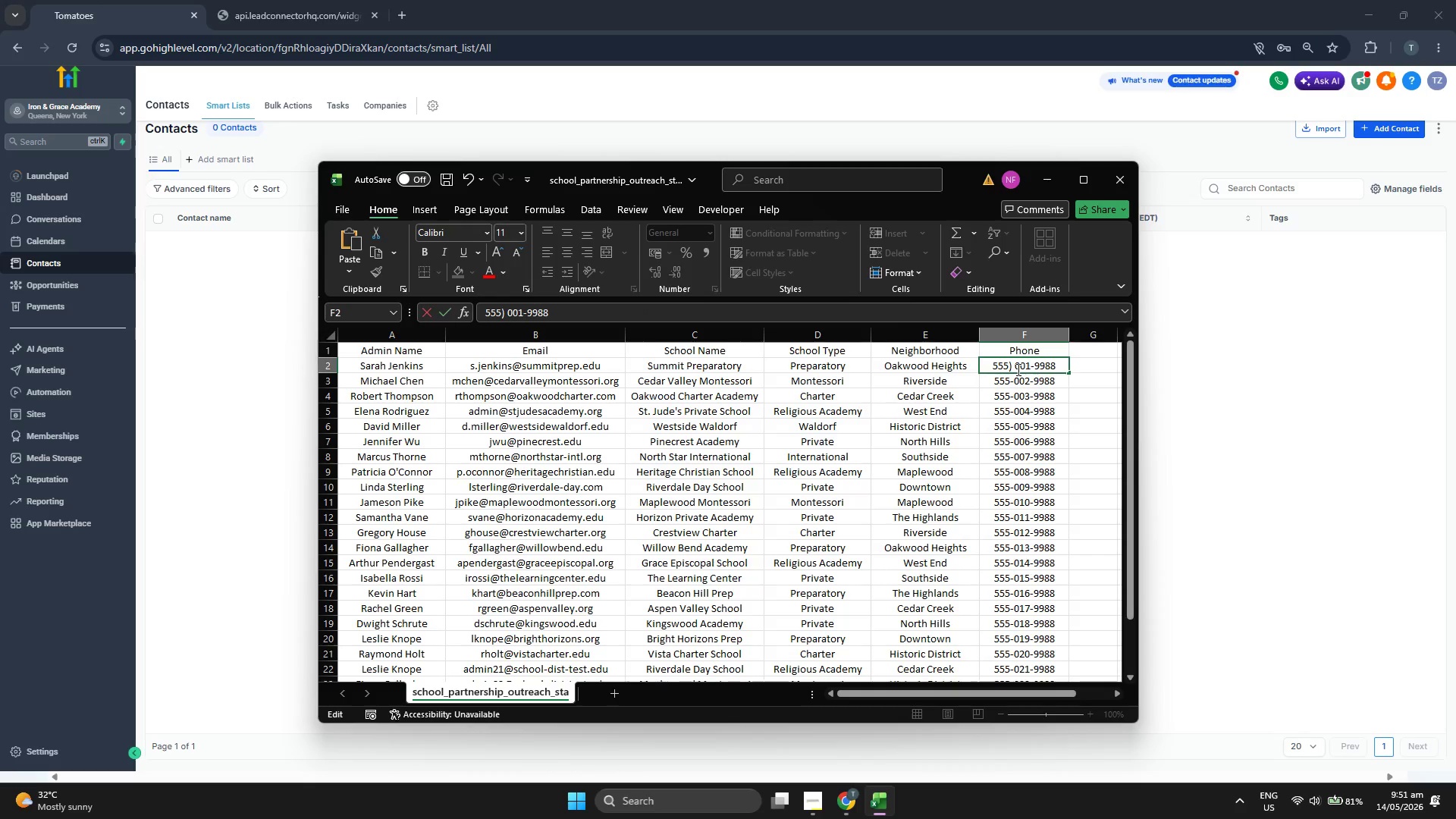 
key(ArrowLeft)
 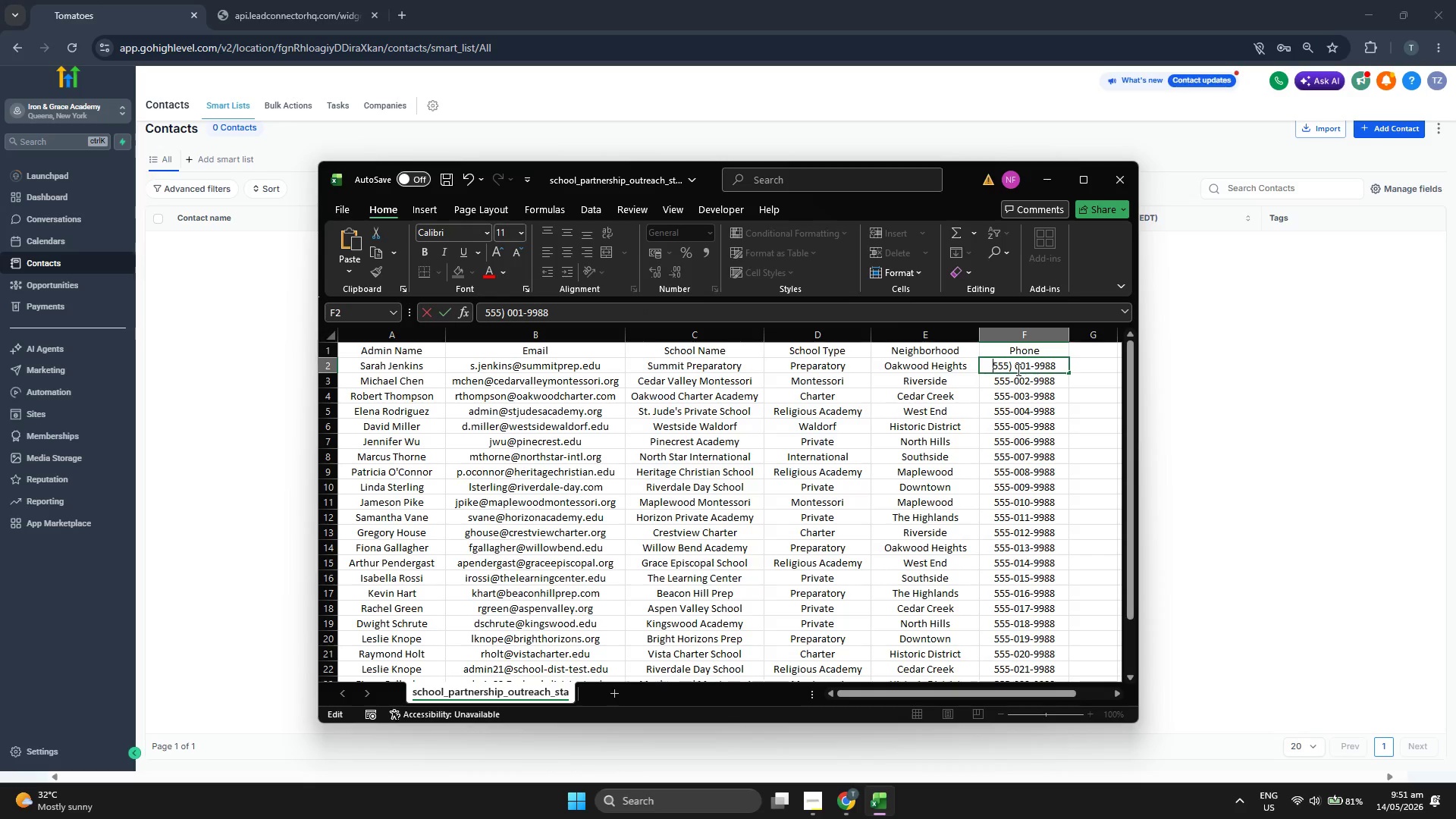 
key(Shift+9)
 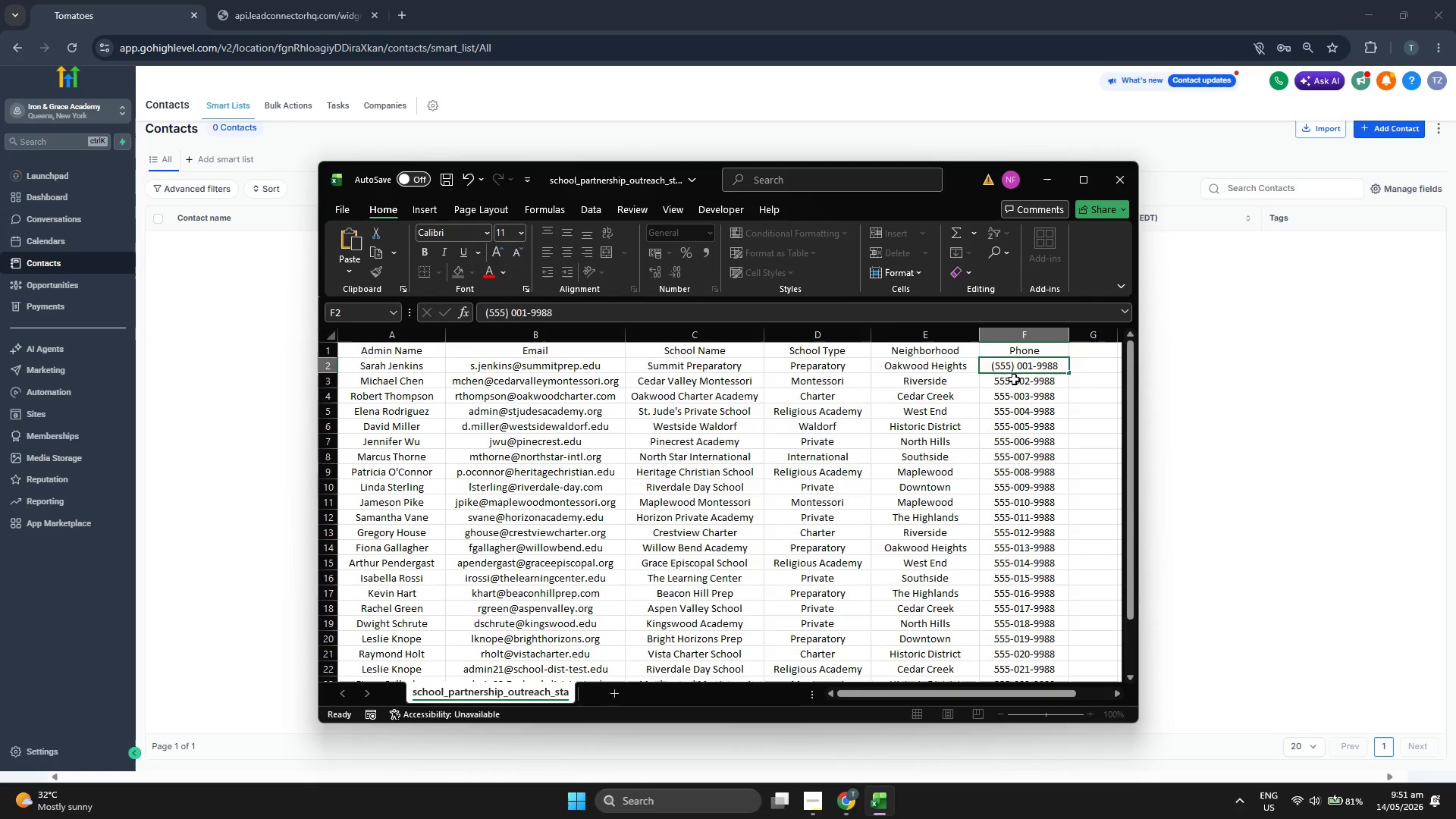 
double_click([1014, 379])
 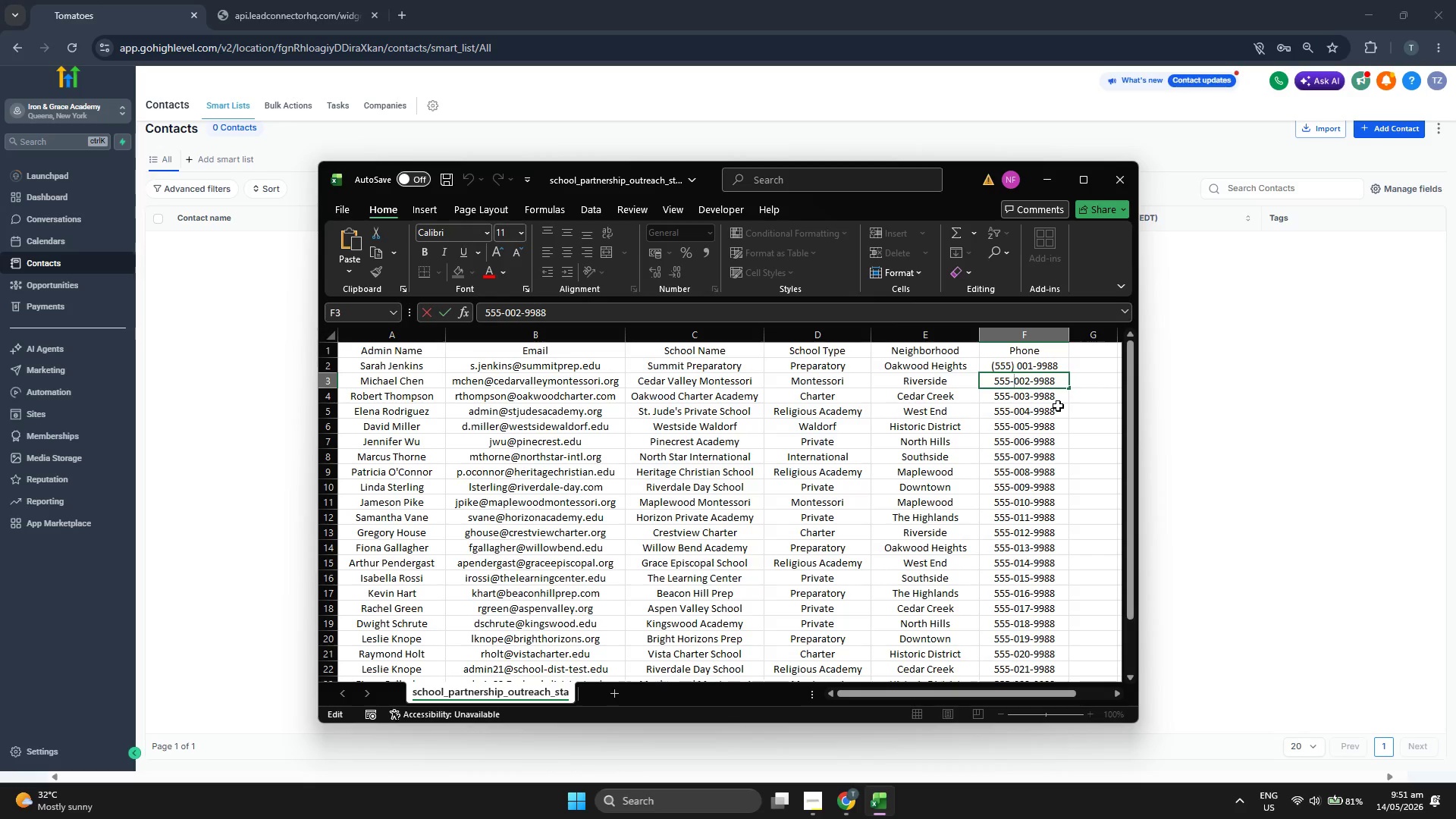 
key(Backspace)
 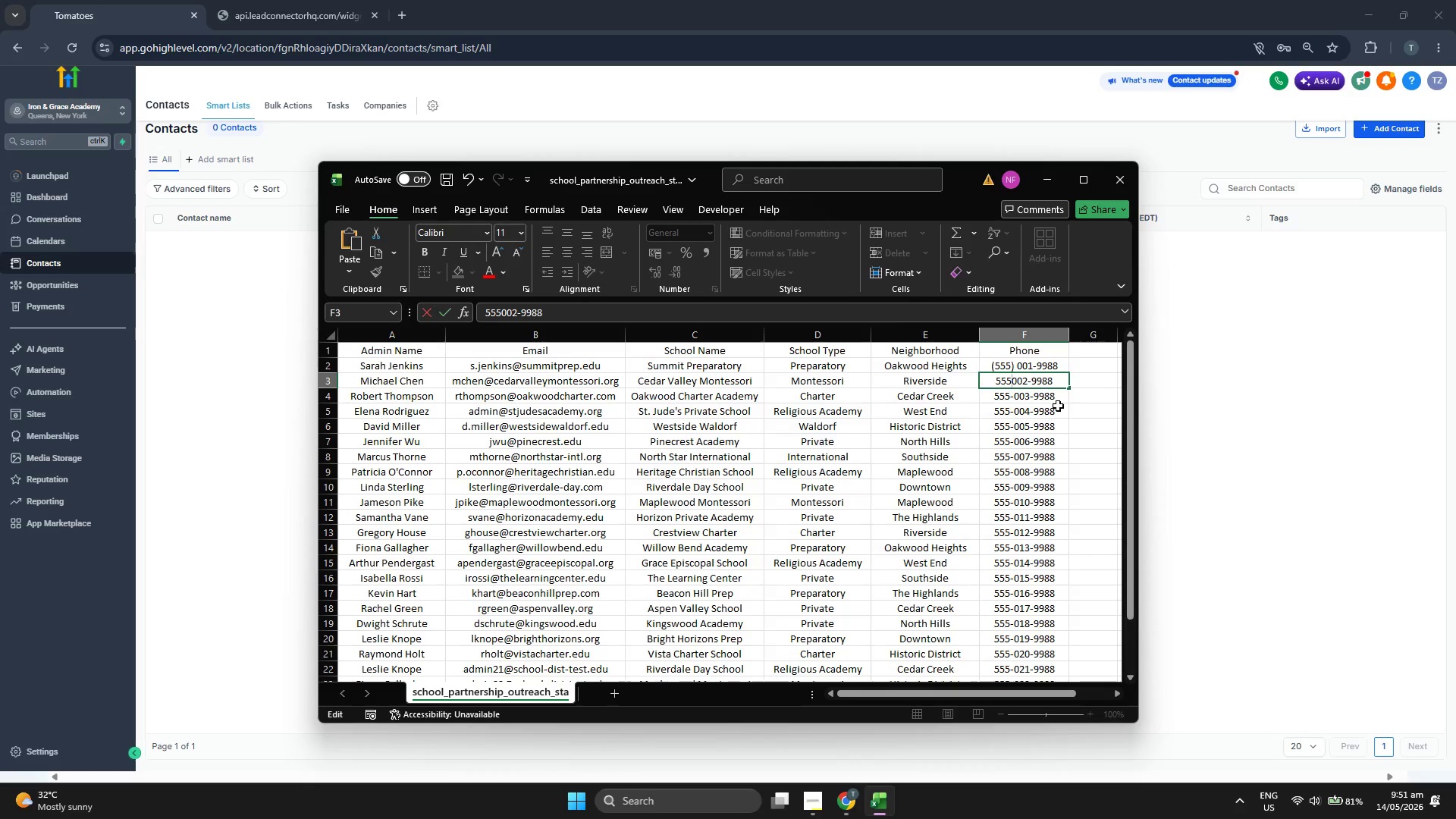 
key(Shift+0)
 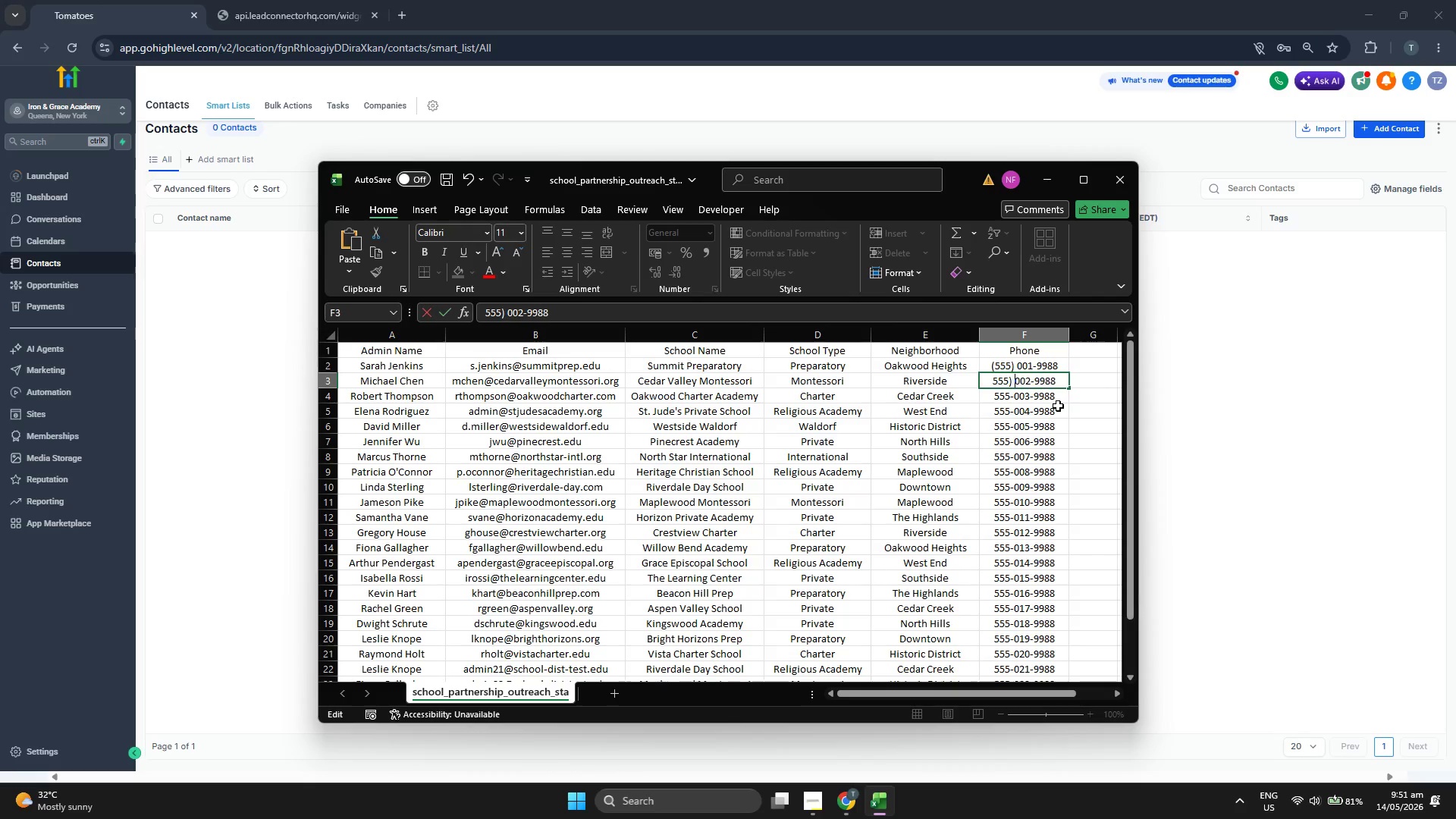 
key(Space)
 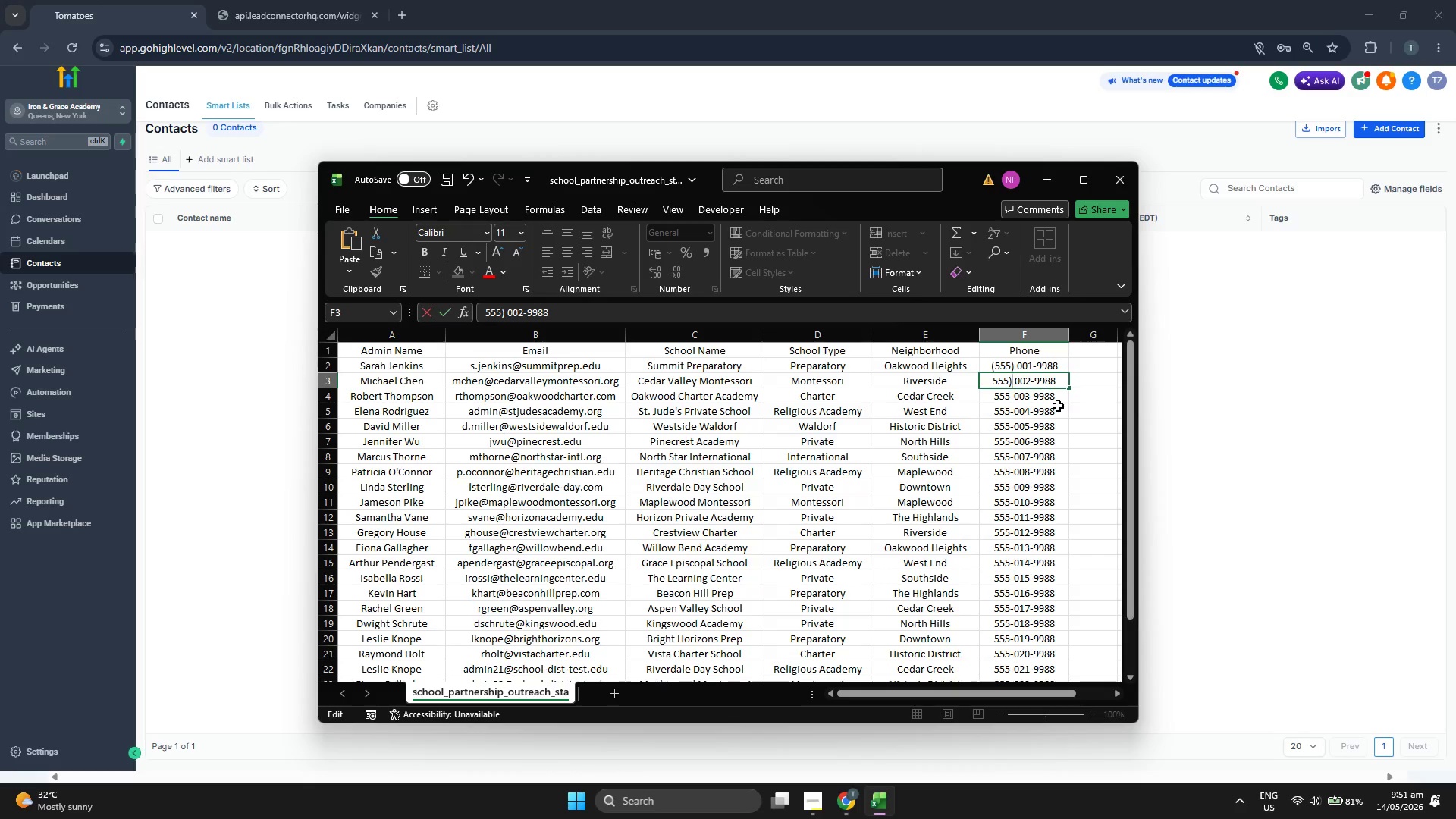 
key(ArrowLeft)
 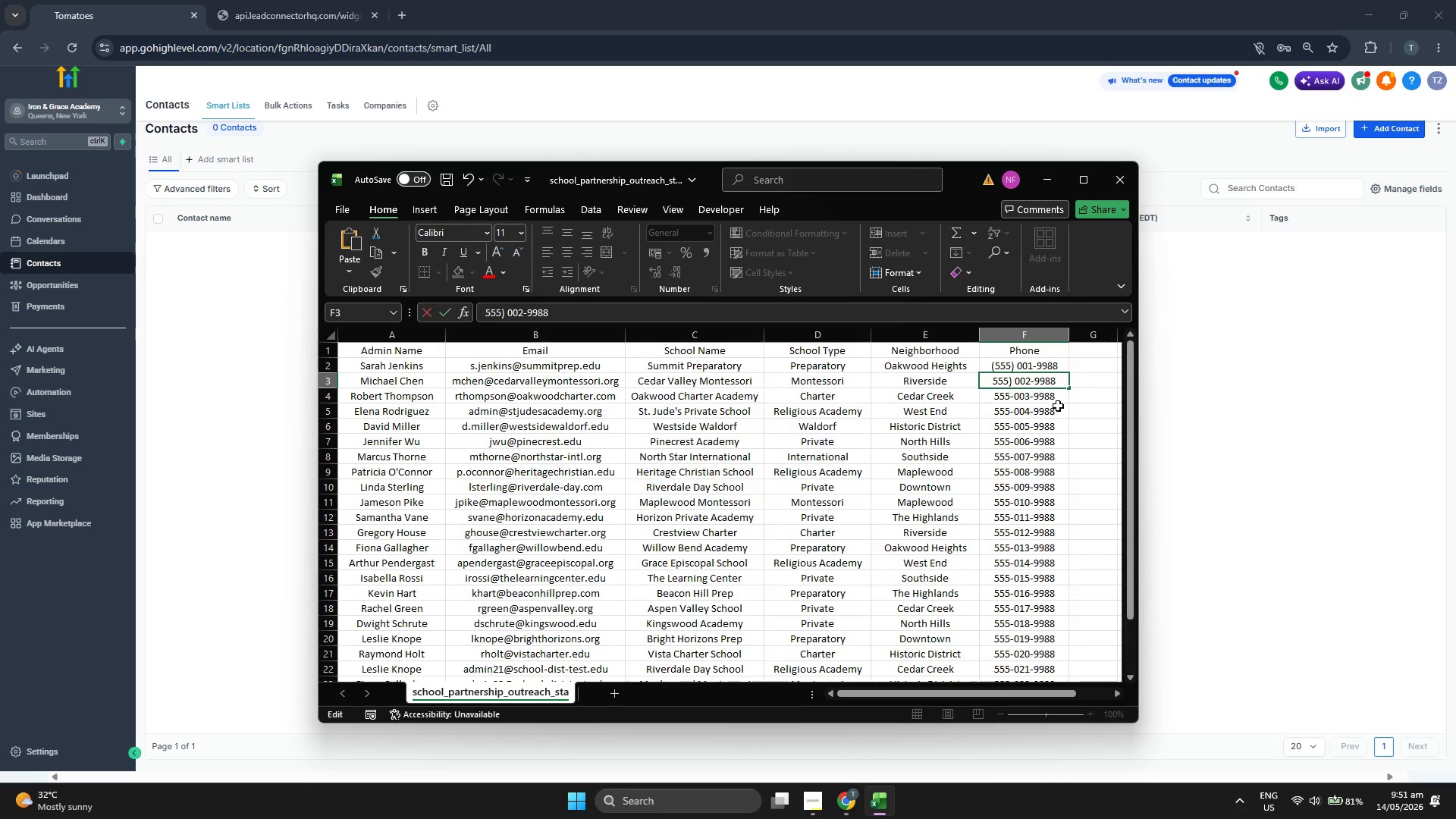 
key(ArrowLeft)
 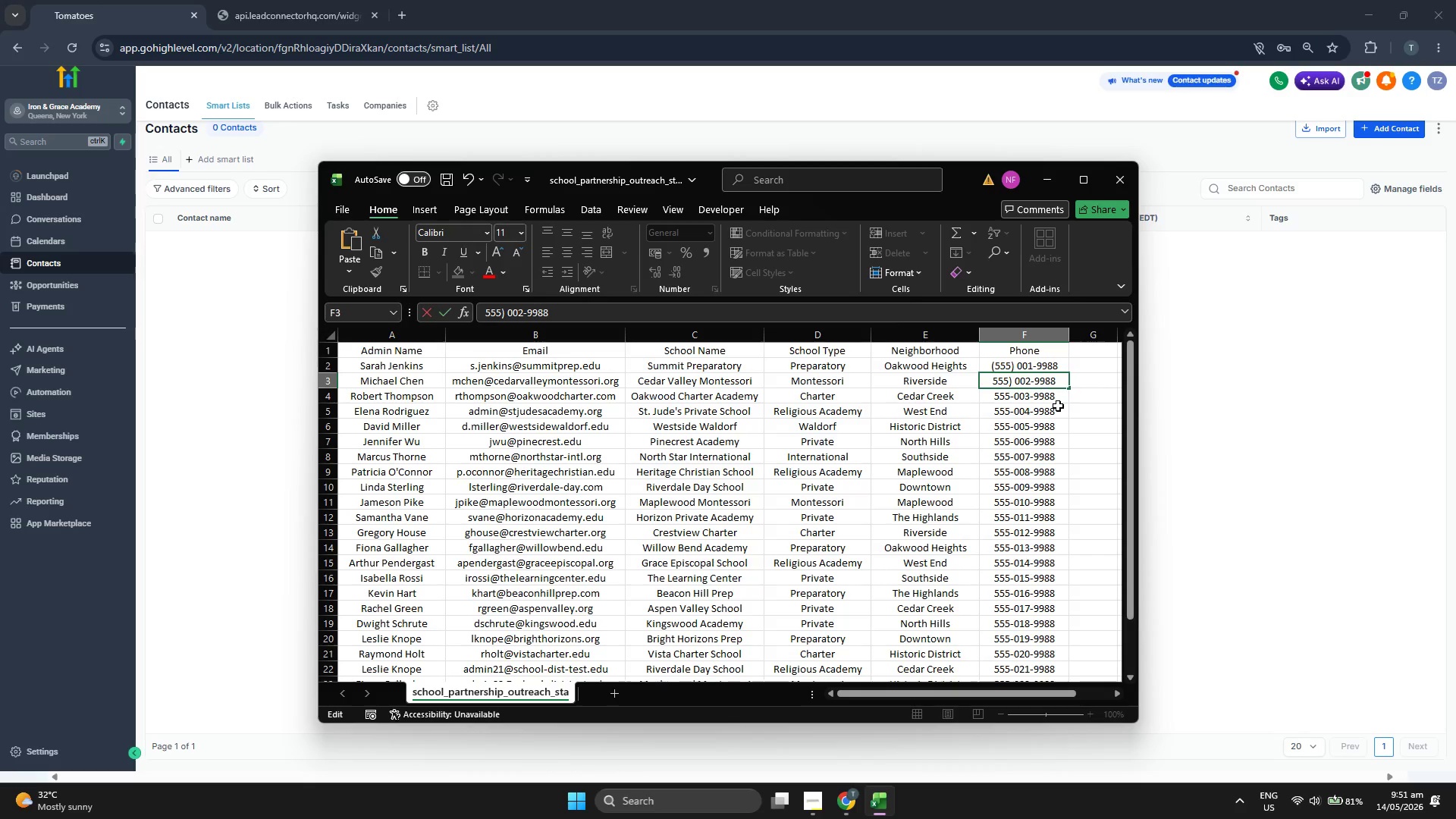 
key(ArrowLeft)
 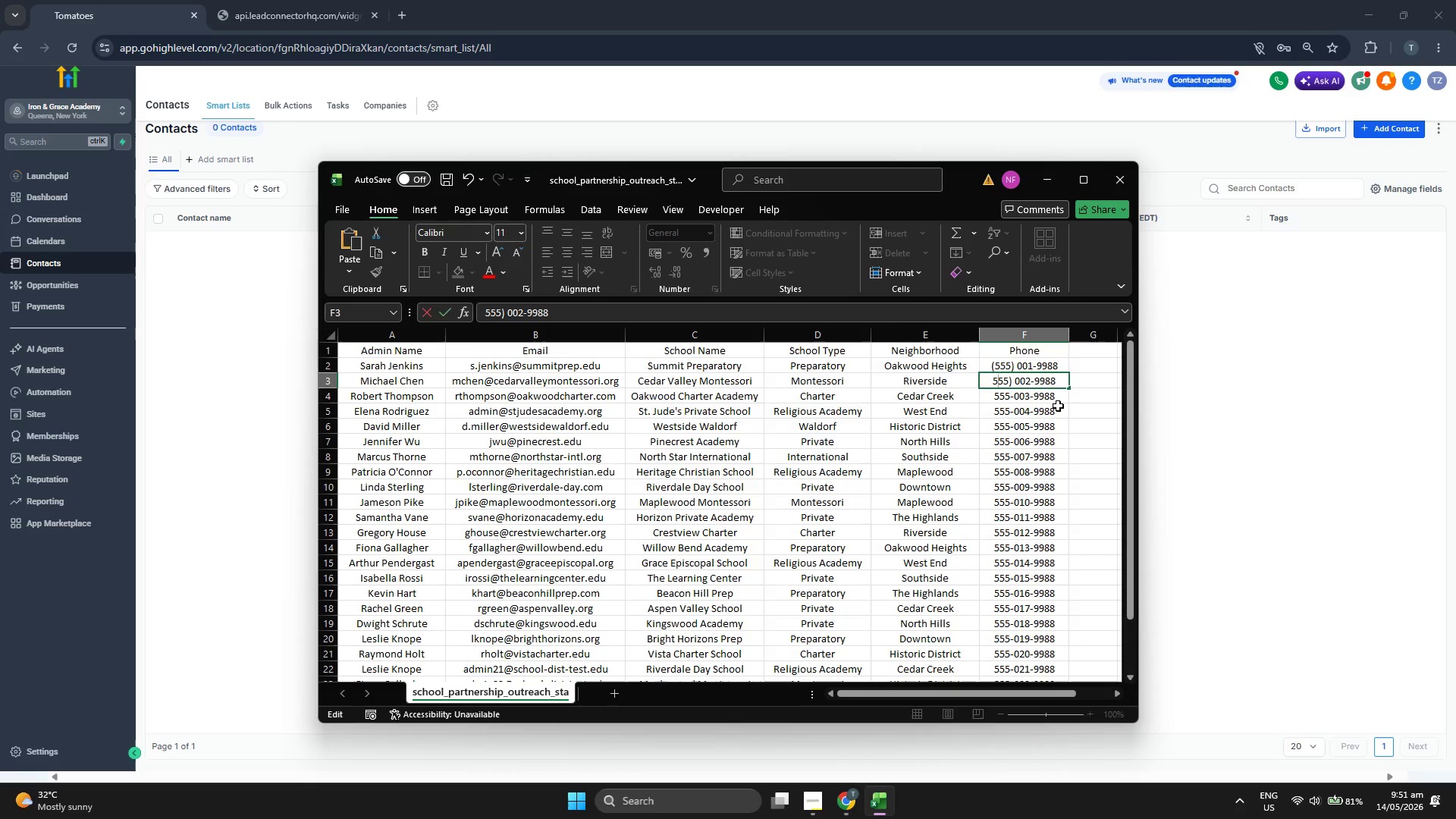 
key(ArrowLeft)
 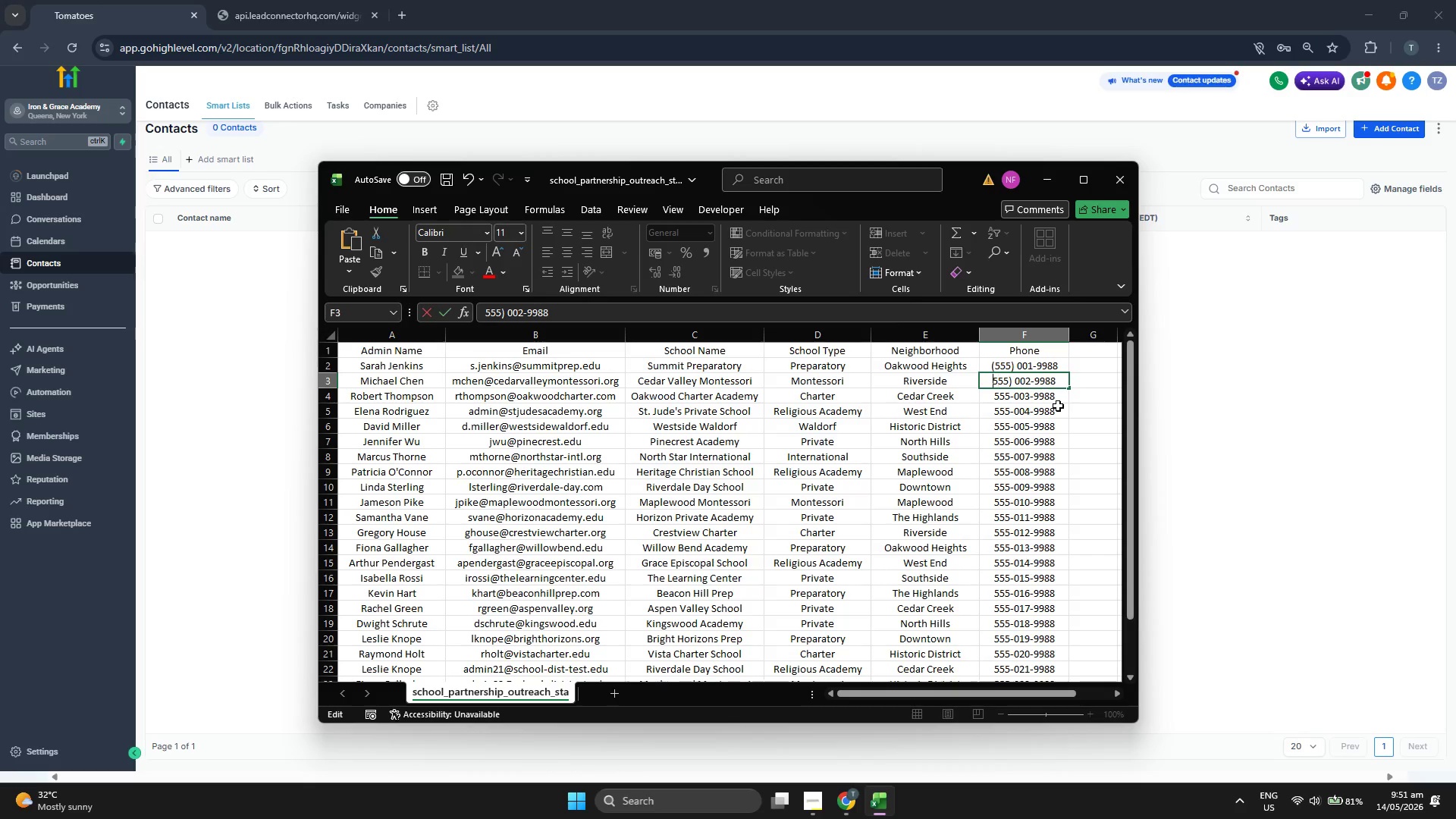 
key(ArrowLeft)
 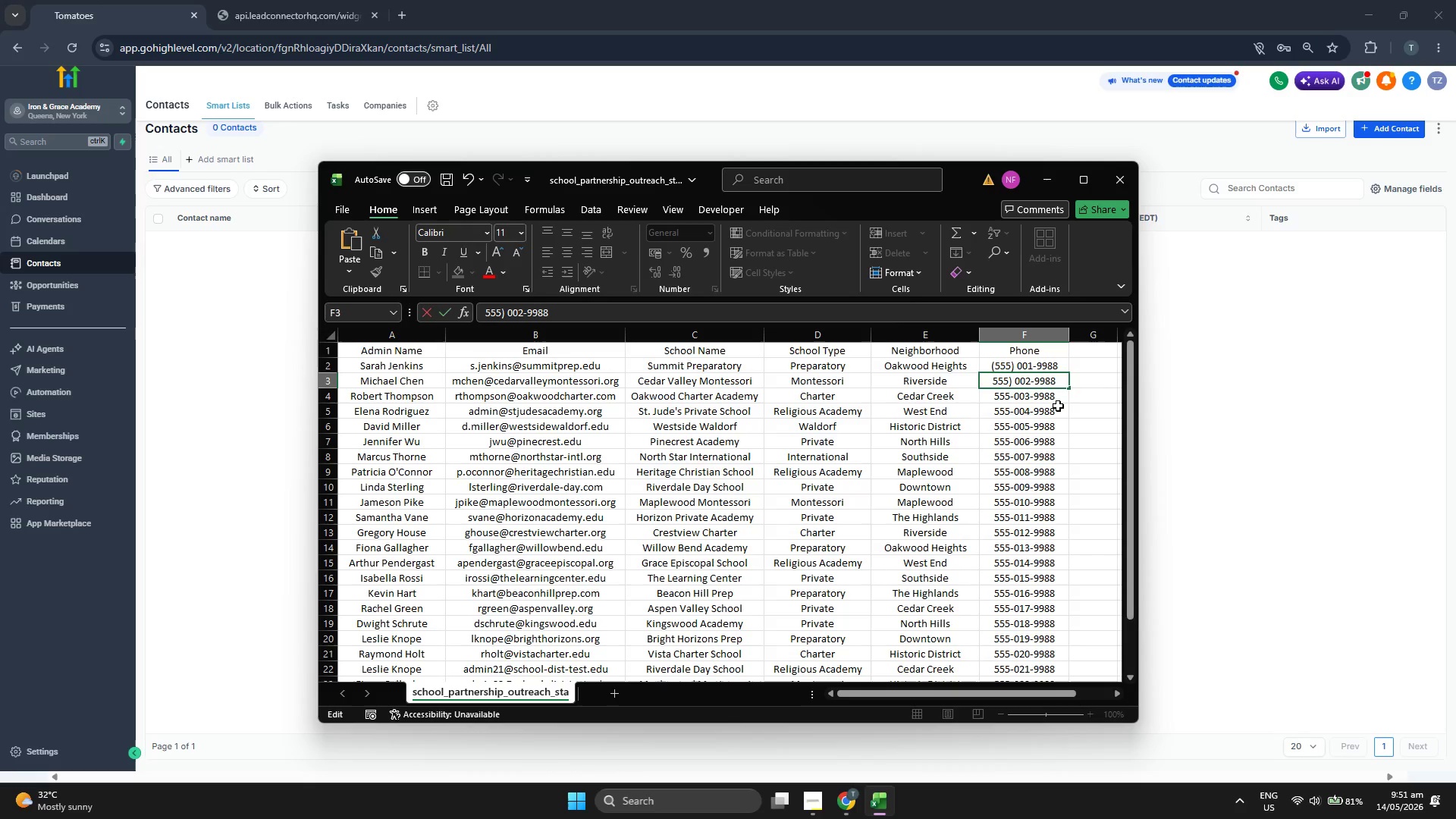 
key(Shift+9)
 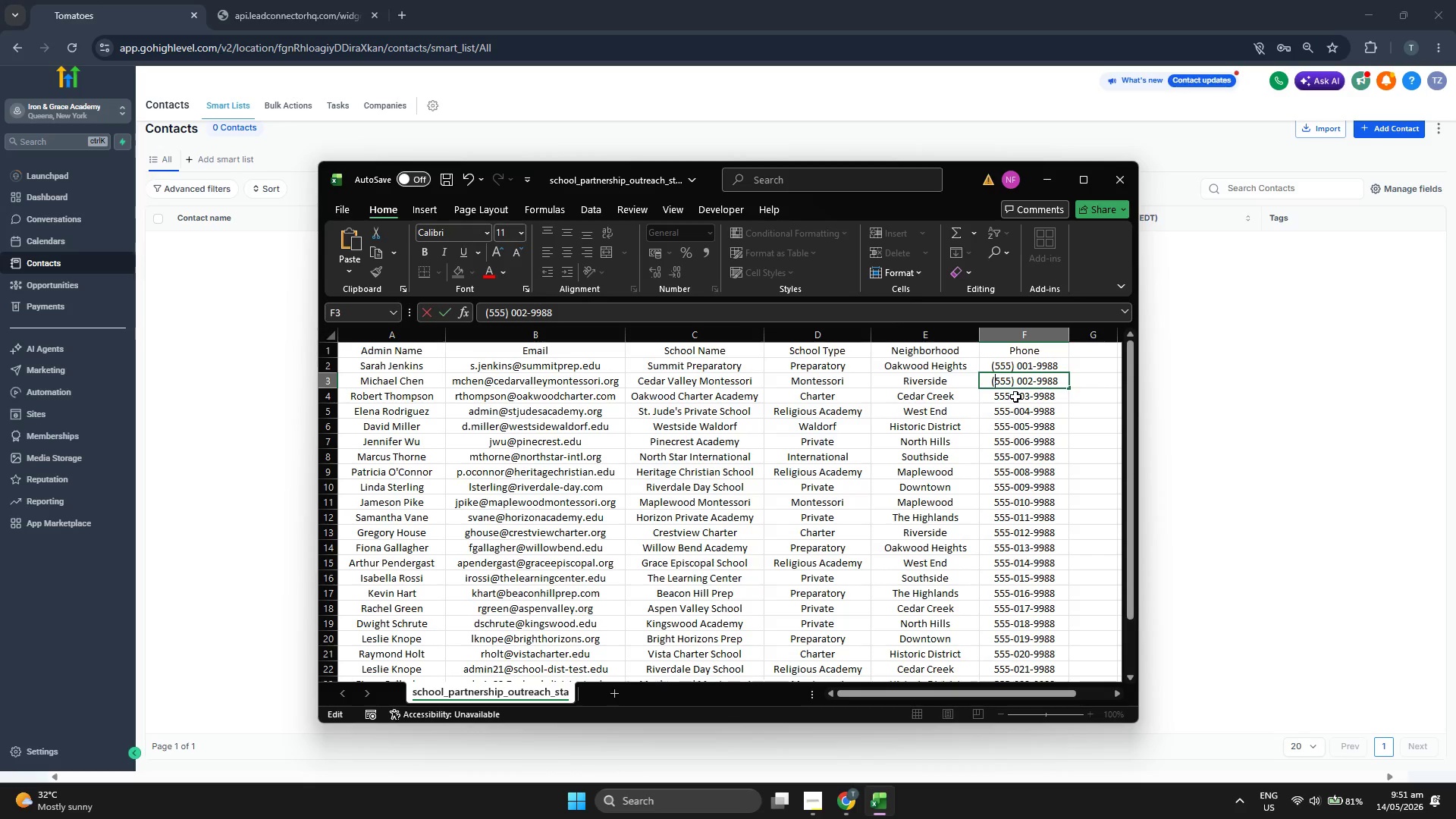 
double_click([1015, 396])
 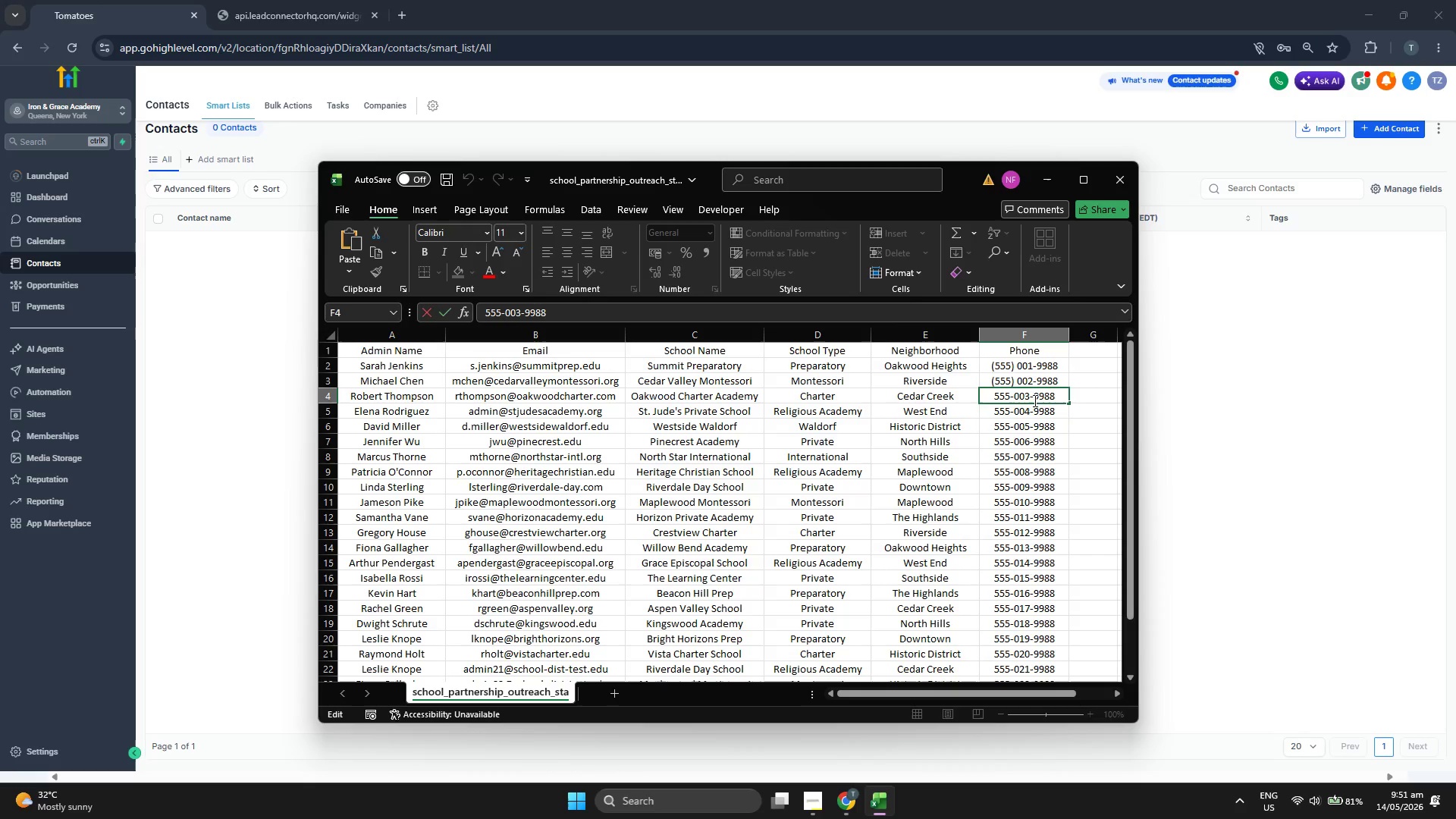 
key(ArrowLeft)
 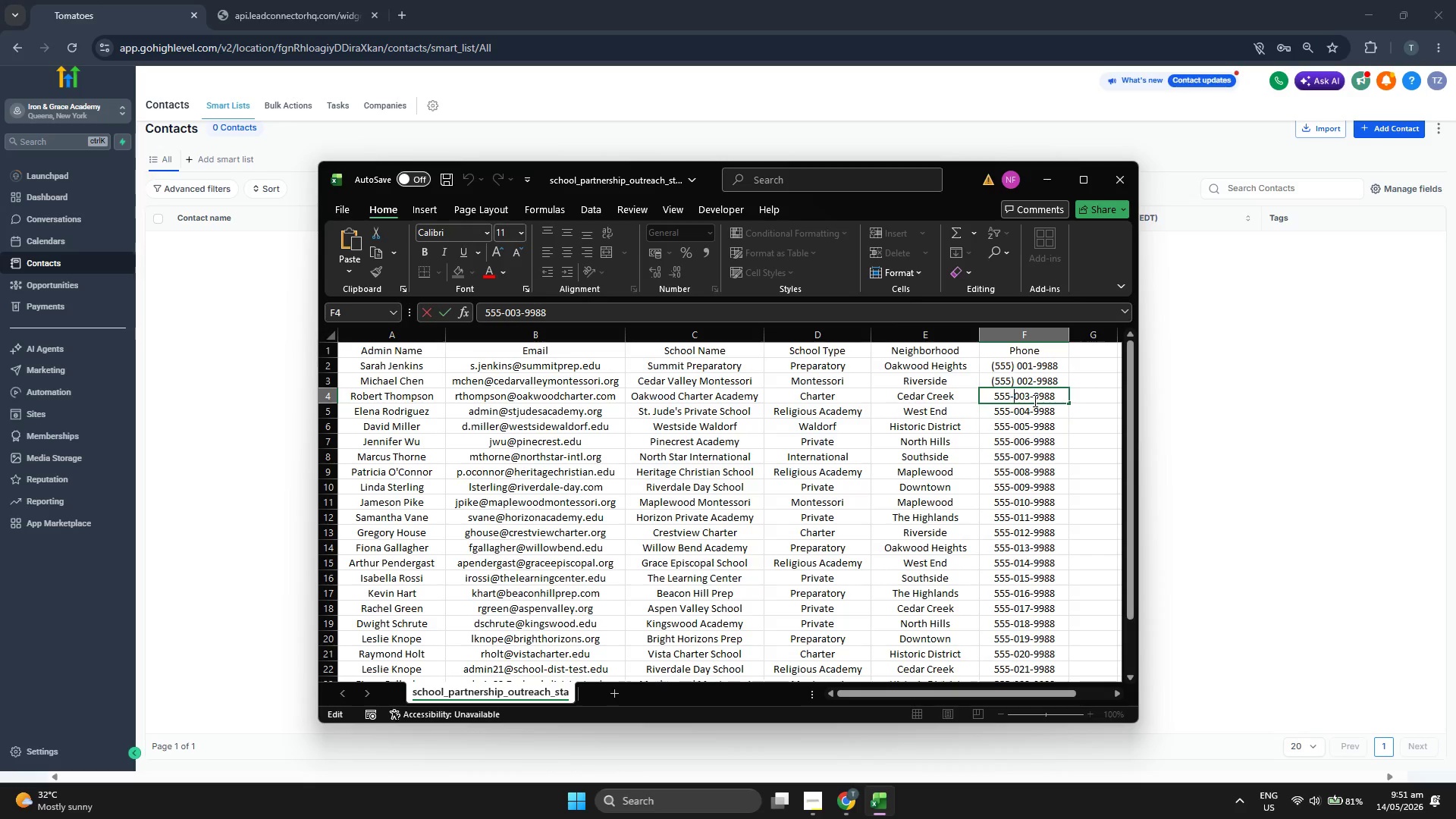 
key(ArrowRight)
 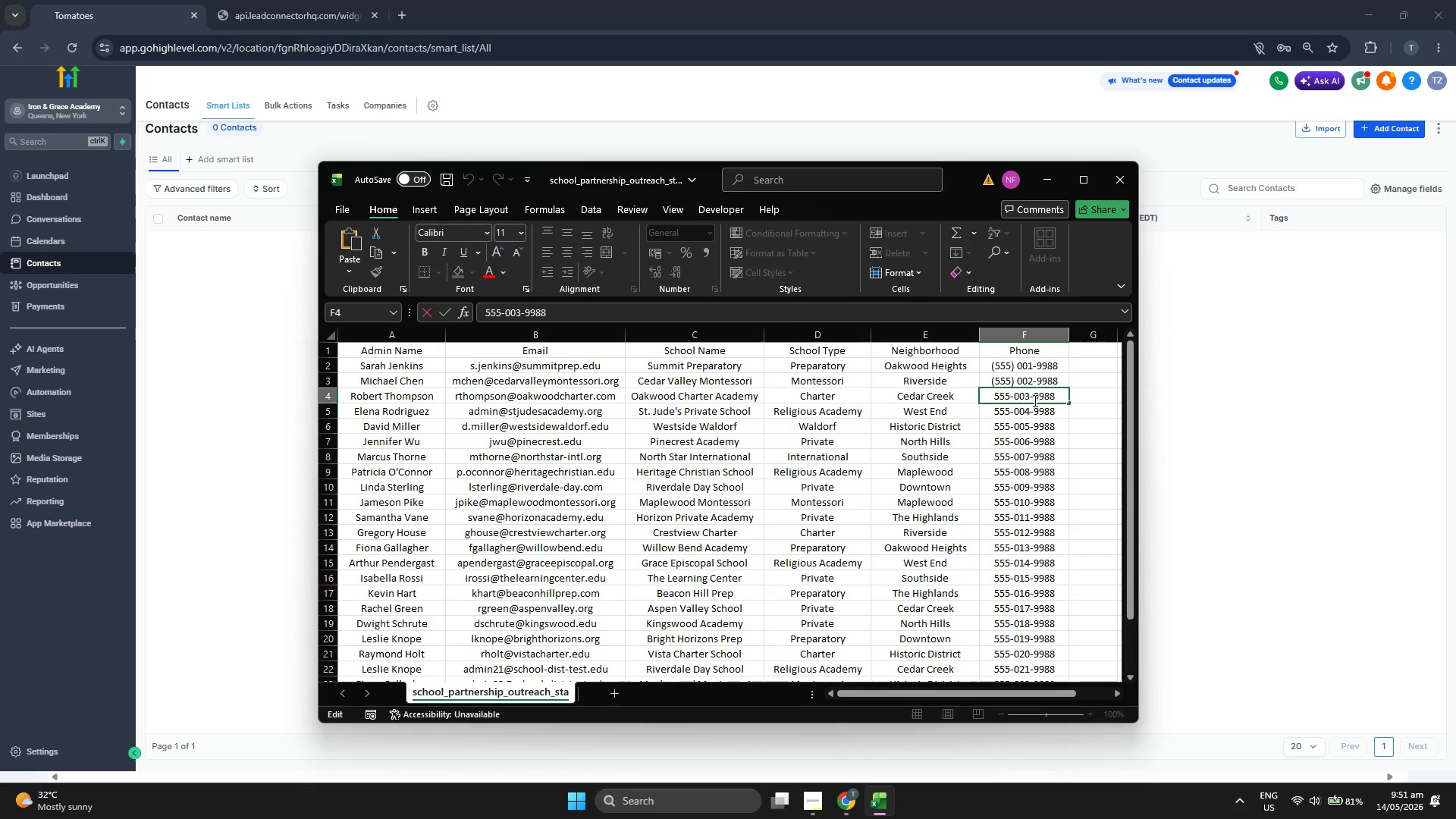 
key(Backspace)
 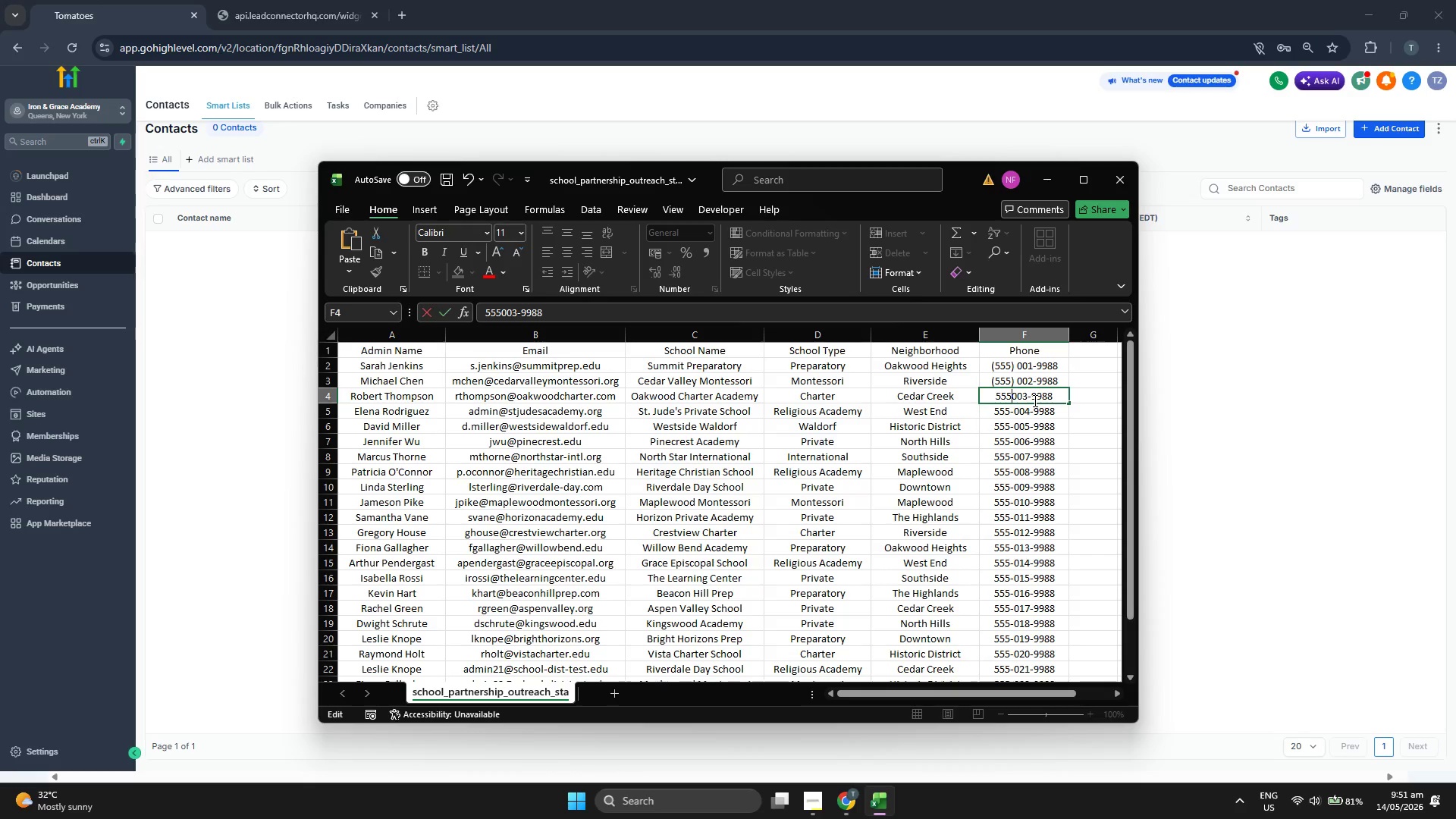 
key(Shift+0)
 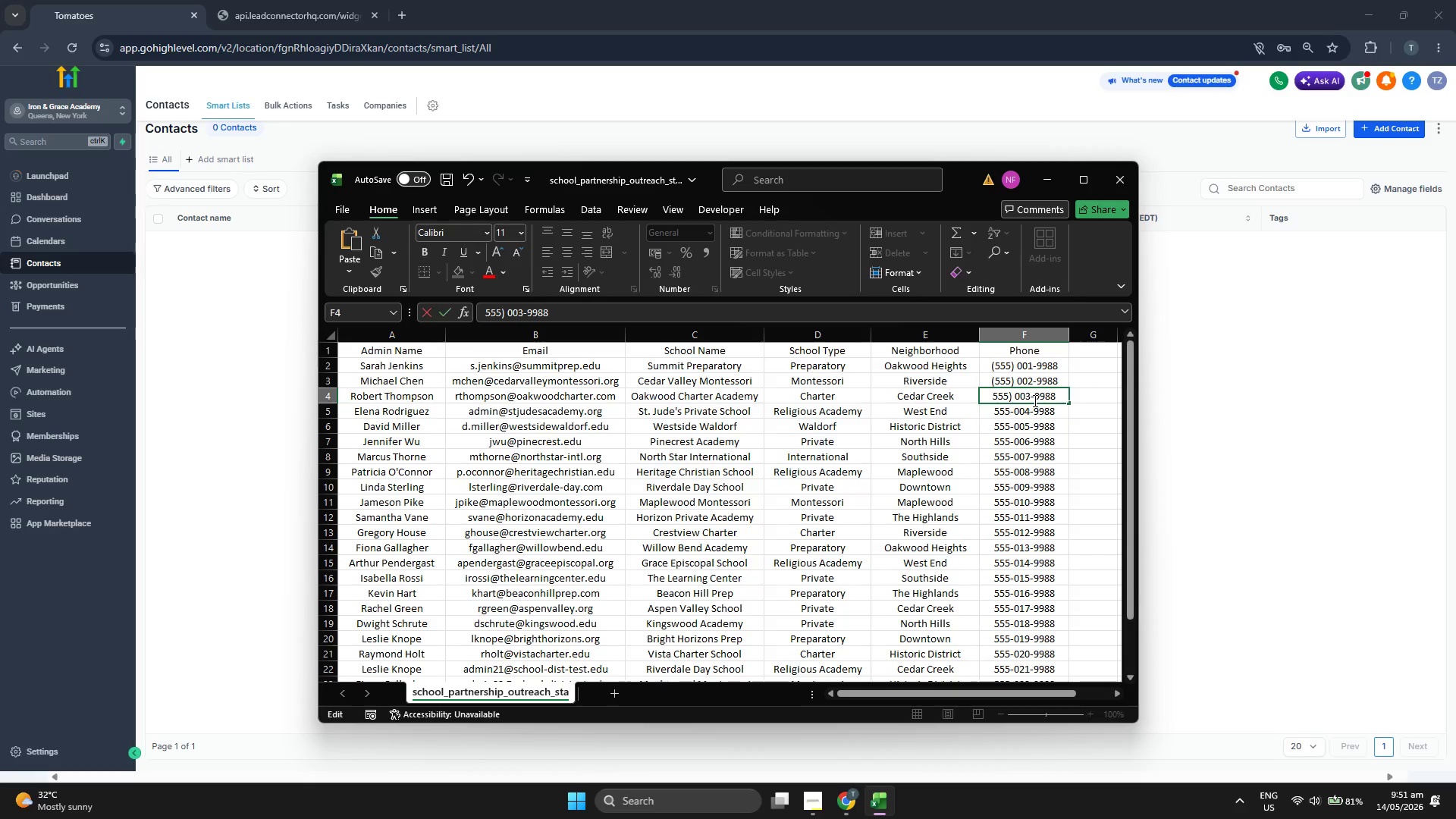 
key(Space)
 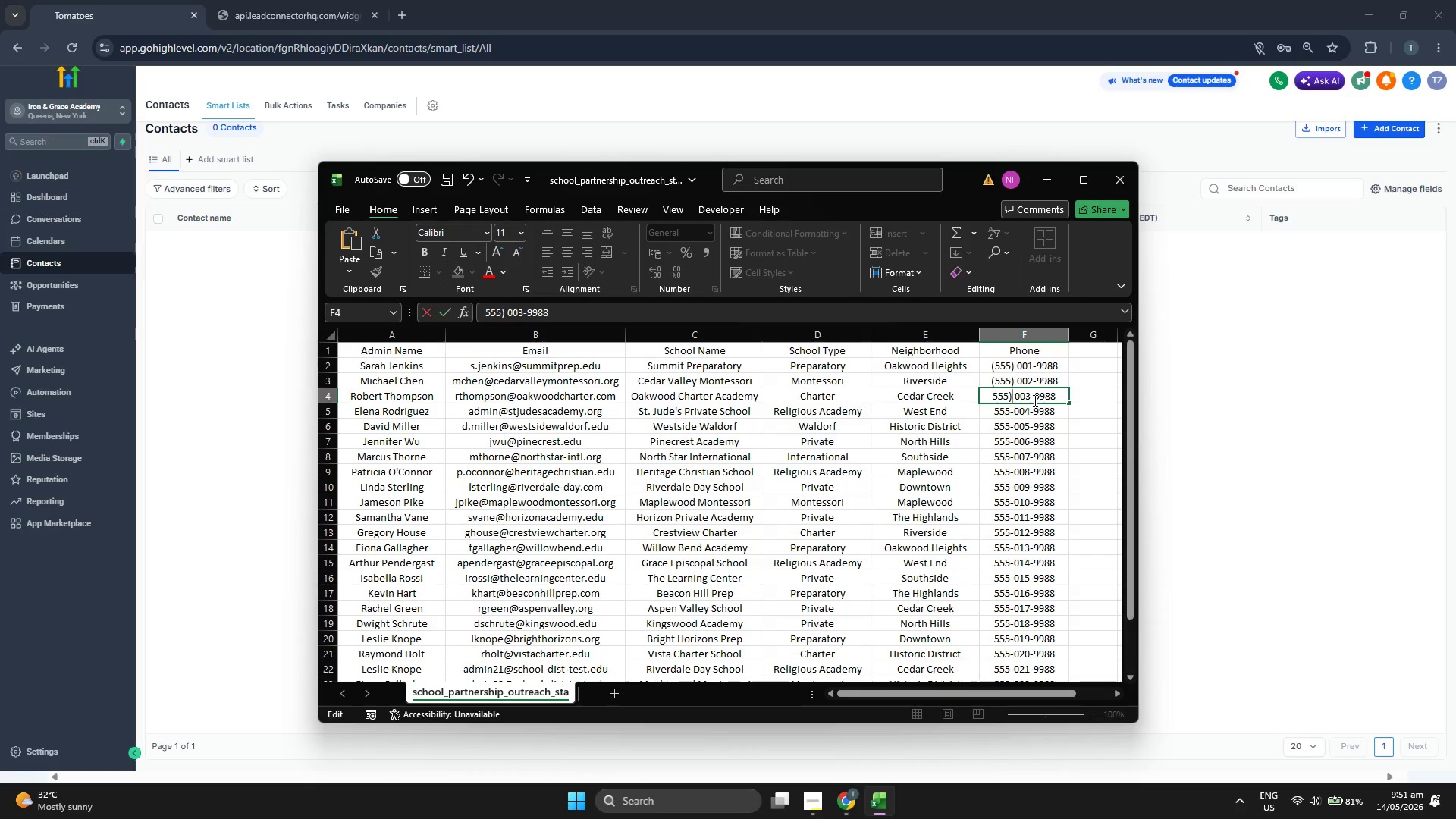 
key(ArrowLeft)
 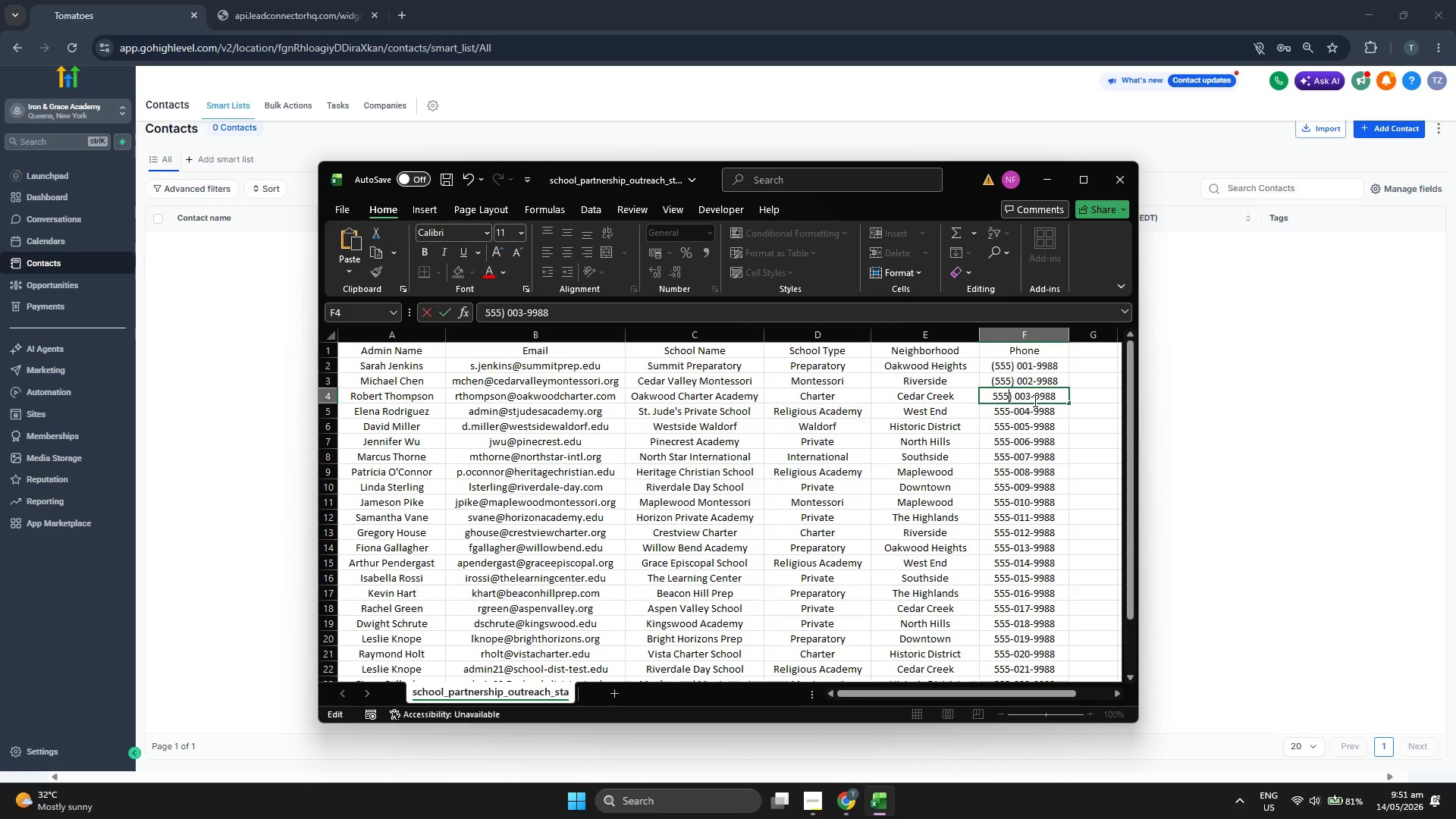 
key(ArrowLeft)
 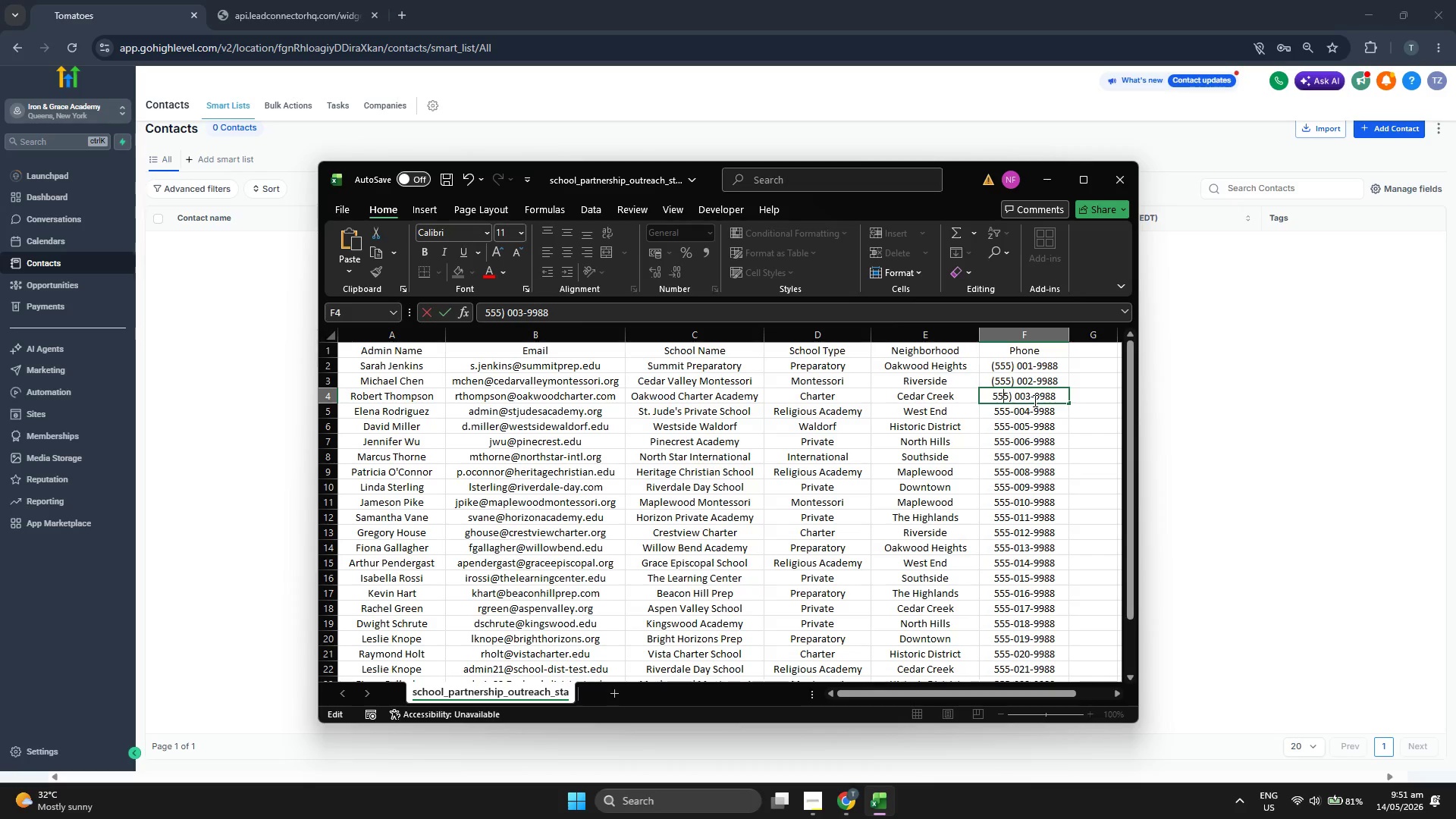 
key(ArrowLeft)
 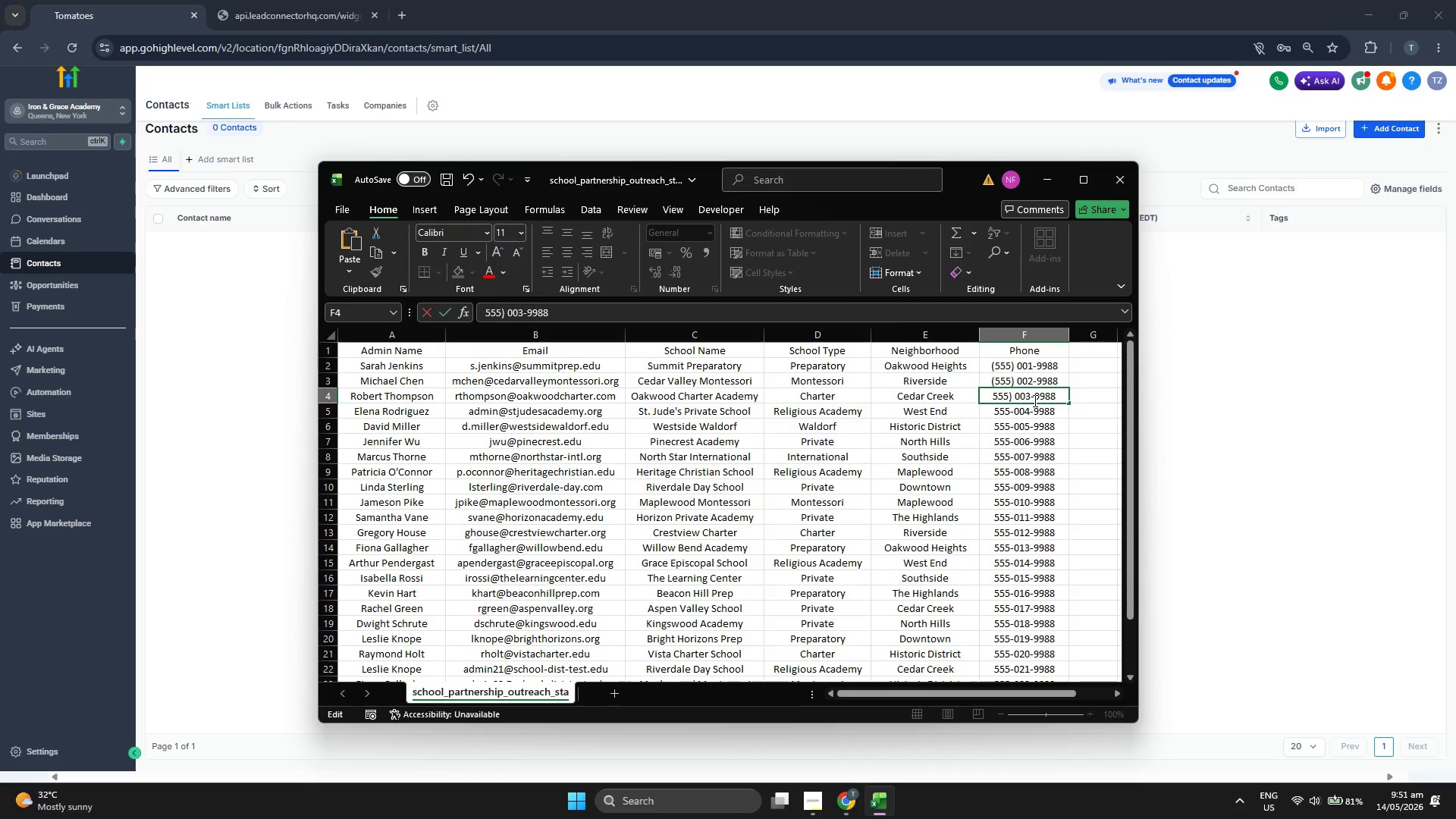 
key(ArrowLeft)
 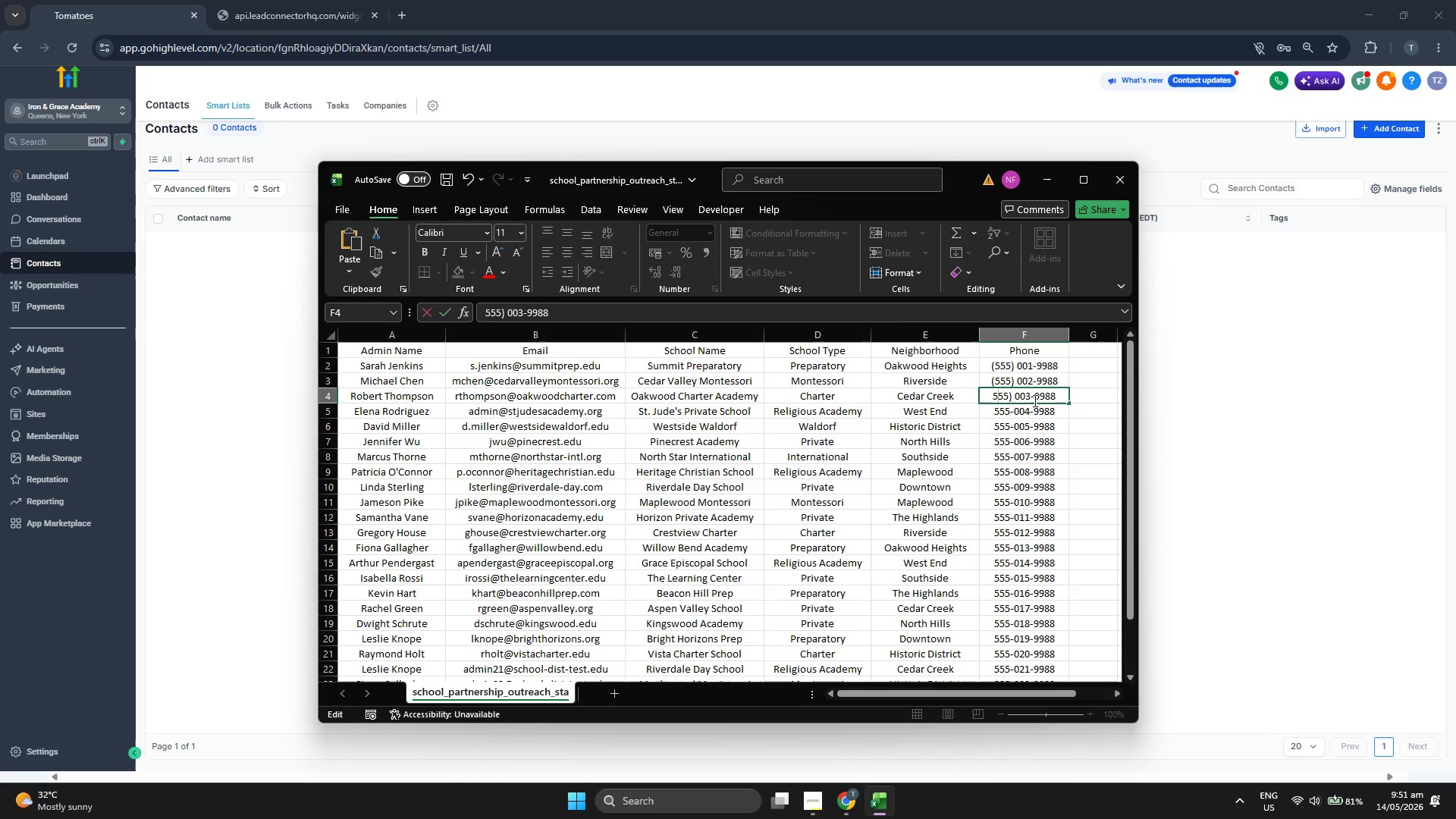 
key(ArrowLeft)
 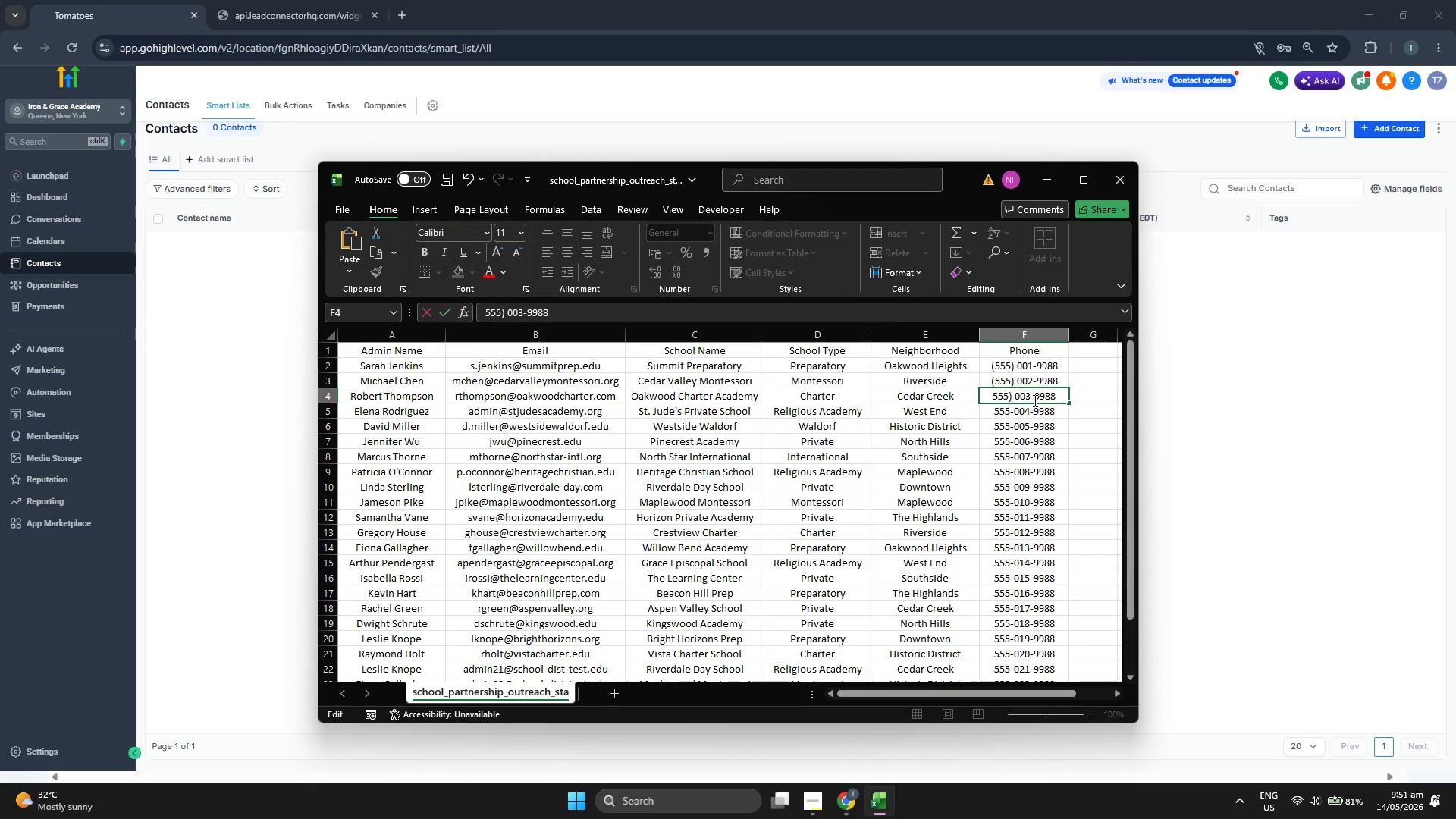 
key(Shift+9)
 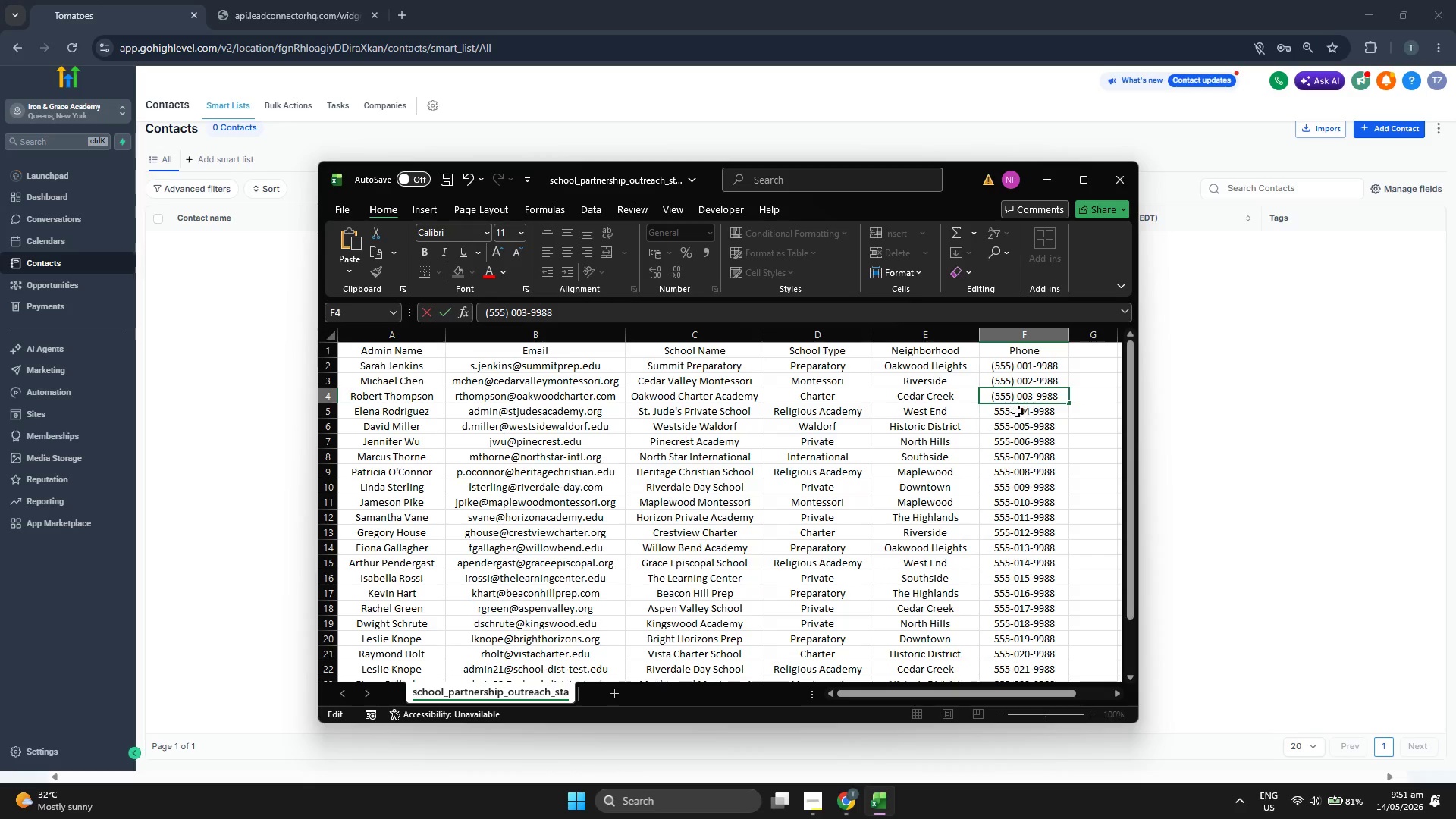 
double_click([1015, 412])
 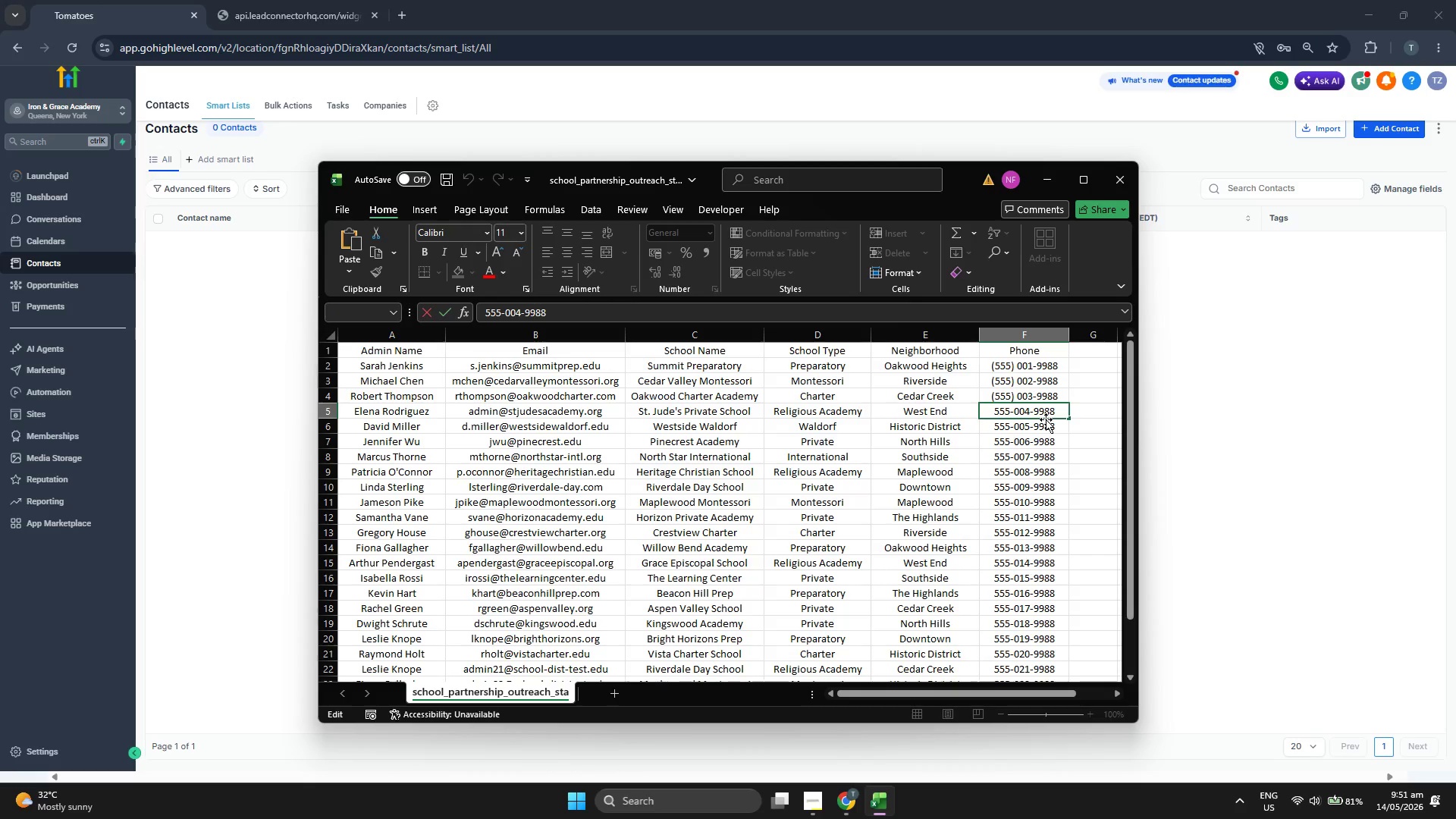 
key(Backspace)
 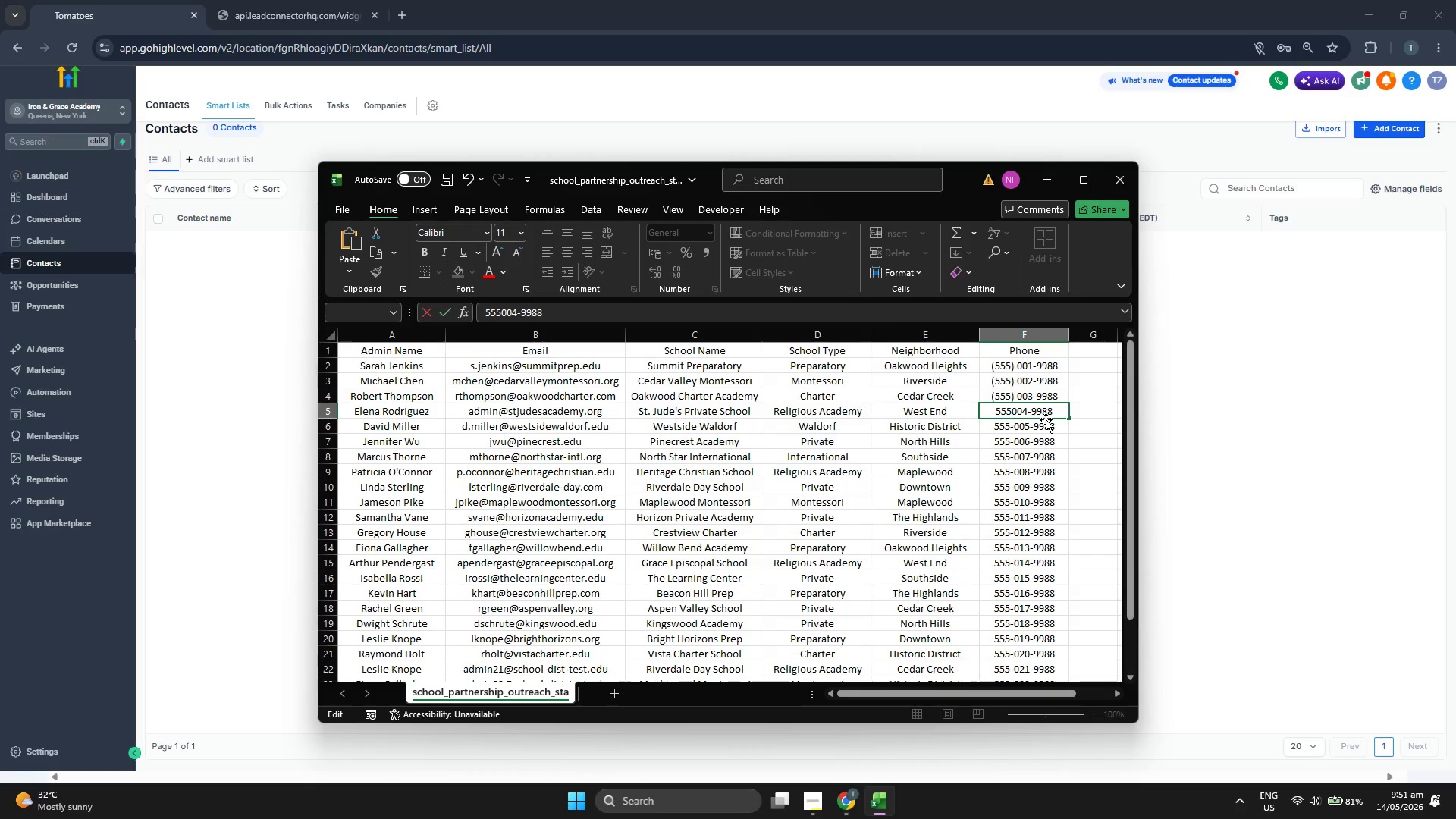 
key(Shift+0)
 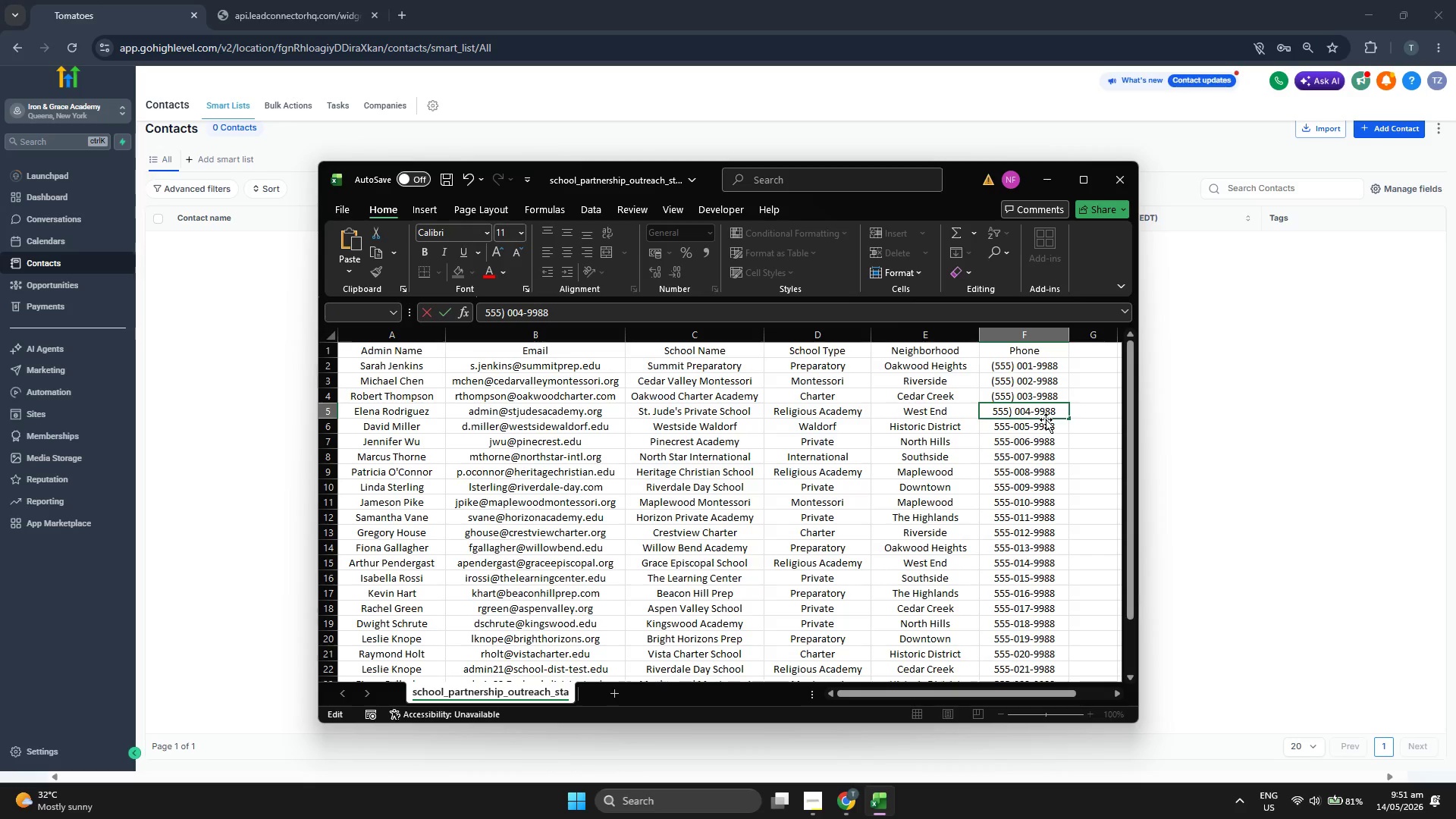 
key(Space)
 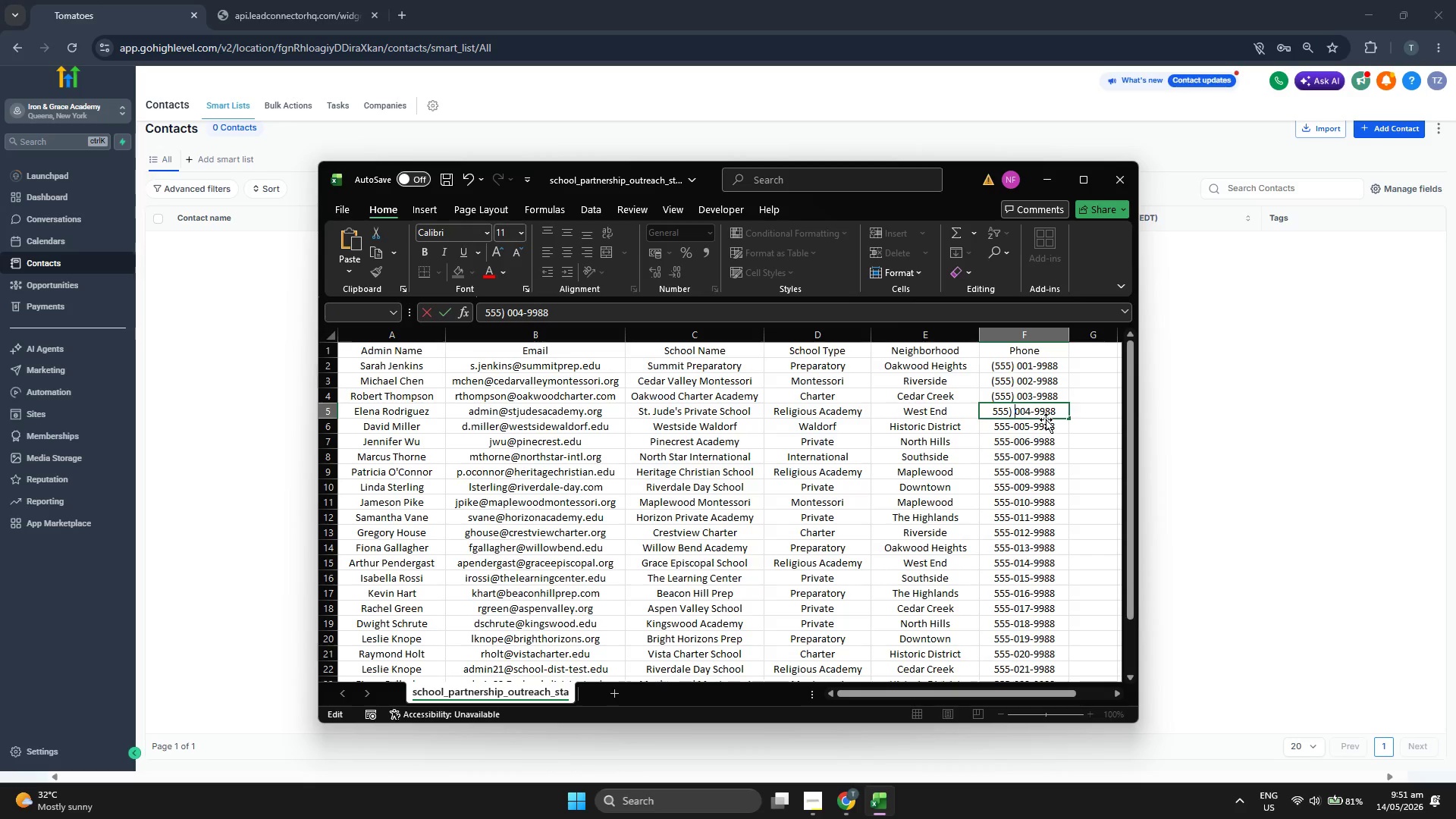 
key(ArrowLeft)
 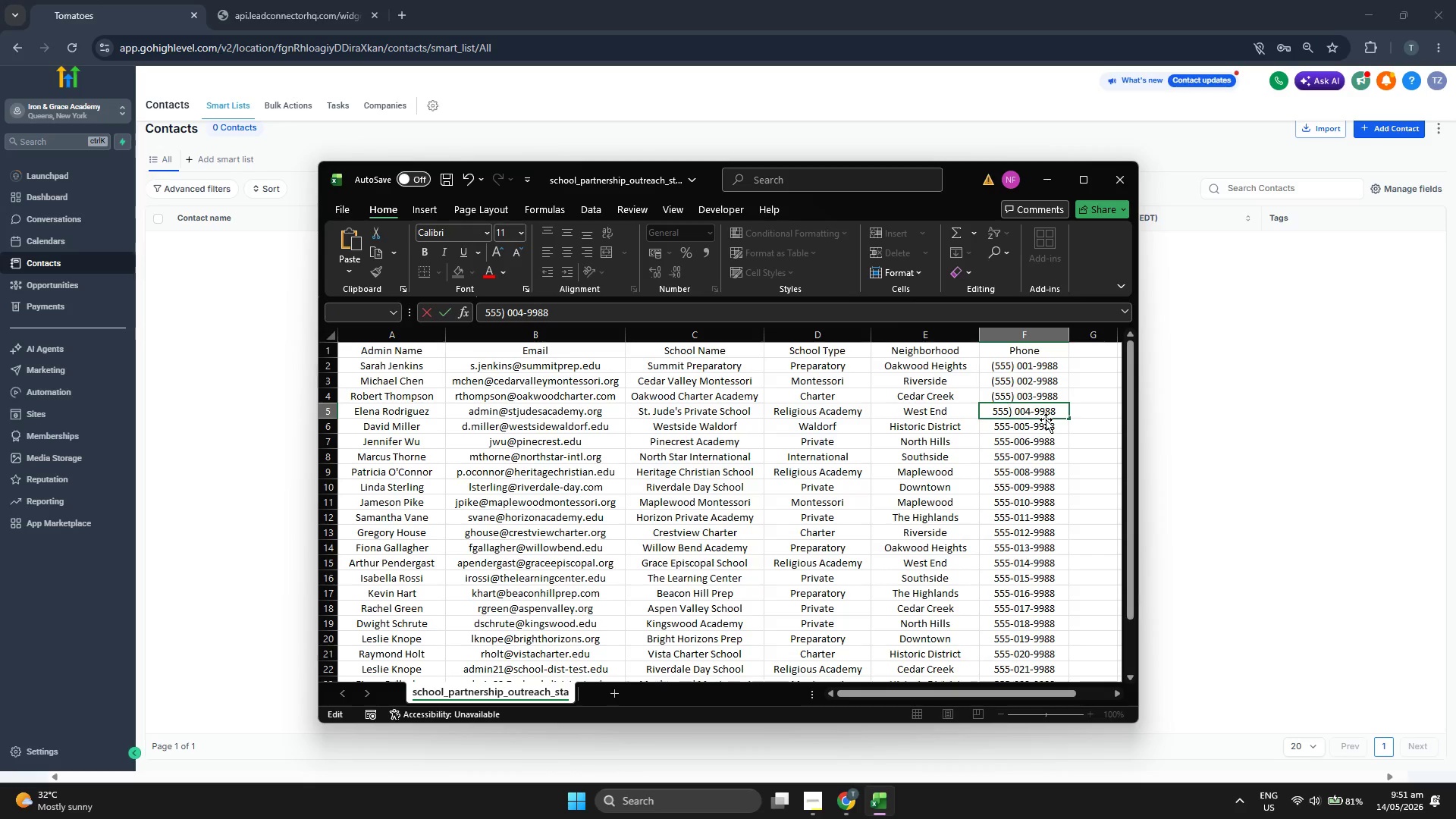 
key(ArrowLeft)
 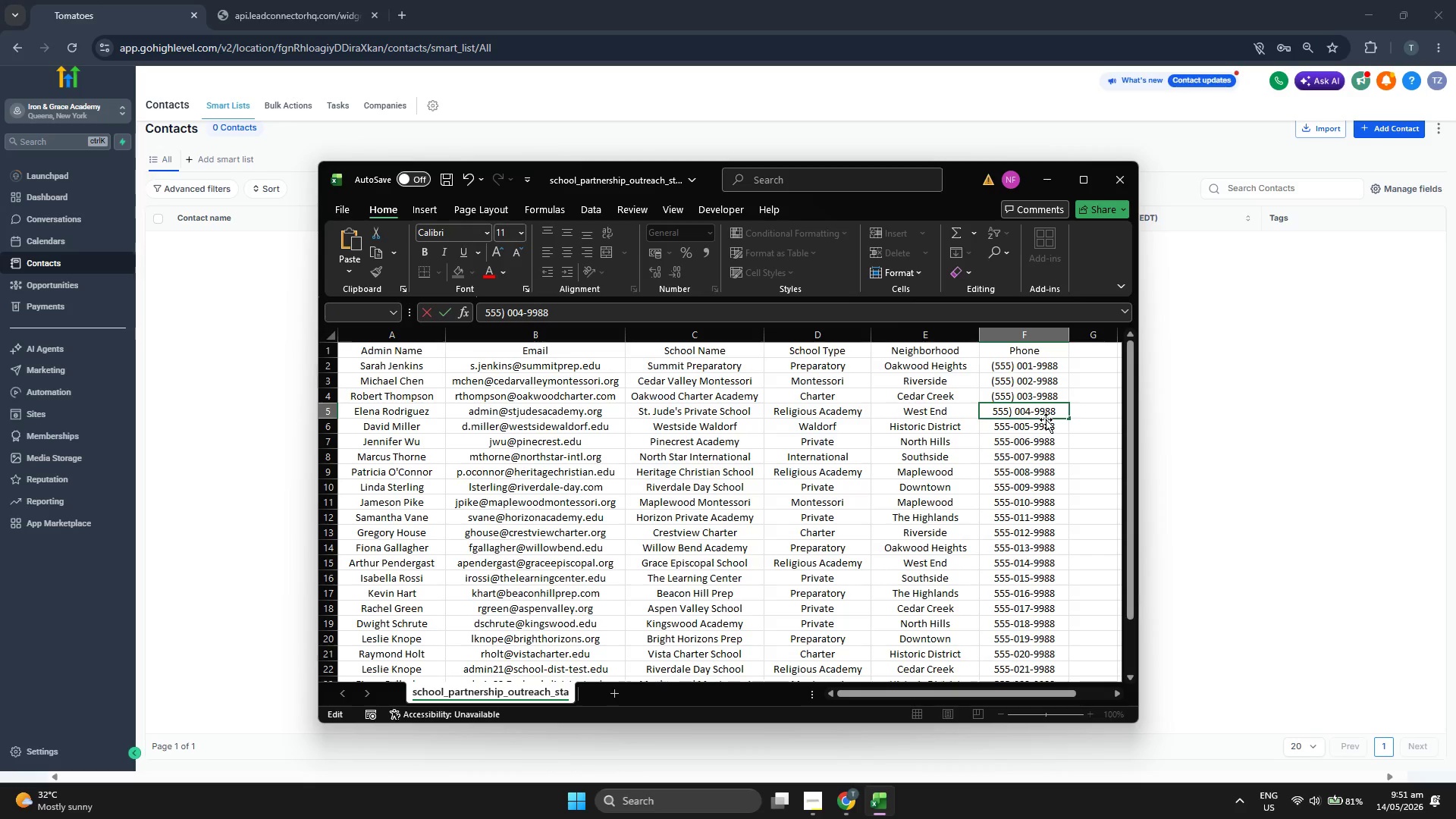 
key(ArrowLeft)
 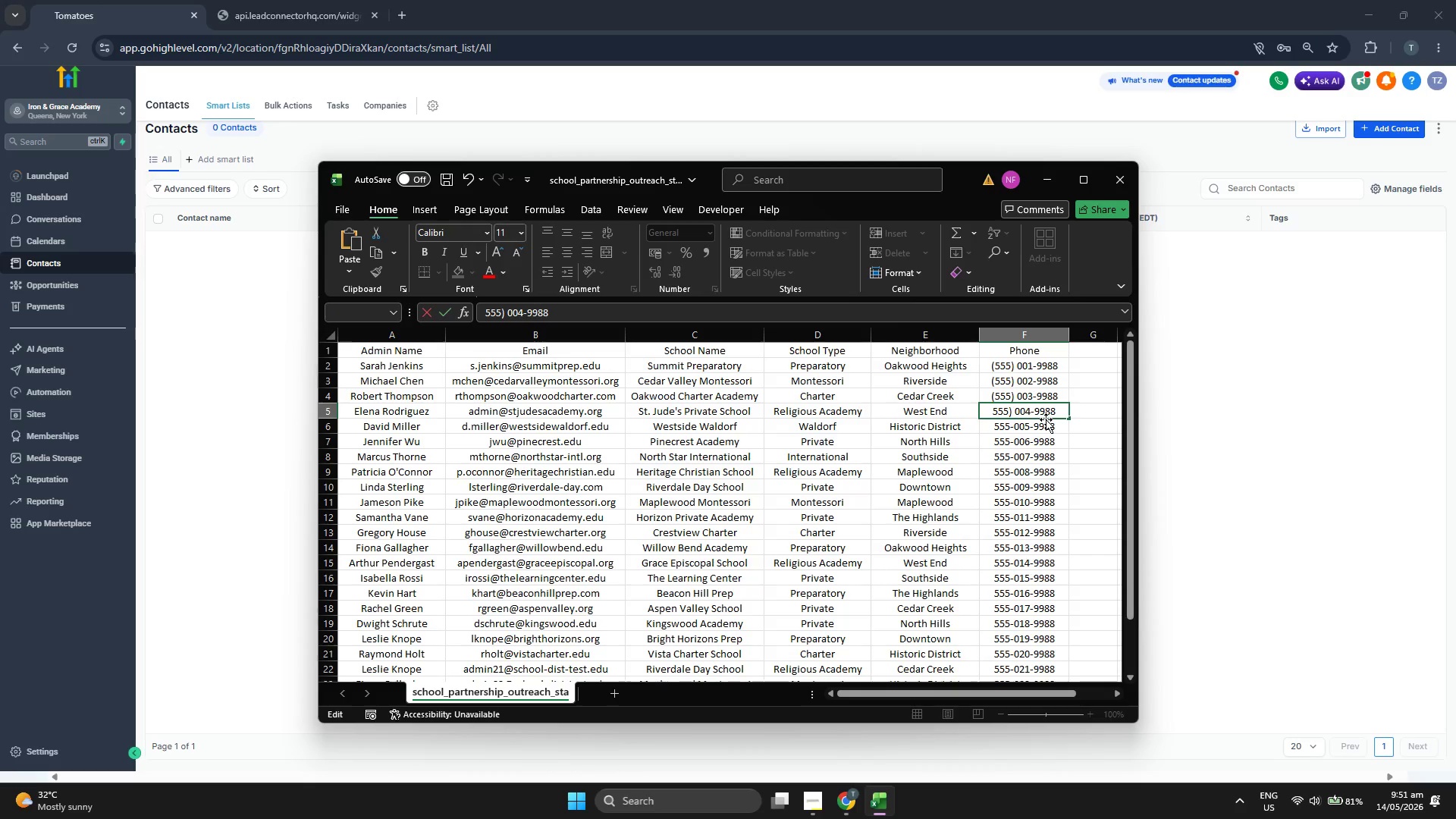 
key(ArrowLeft)
 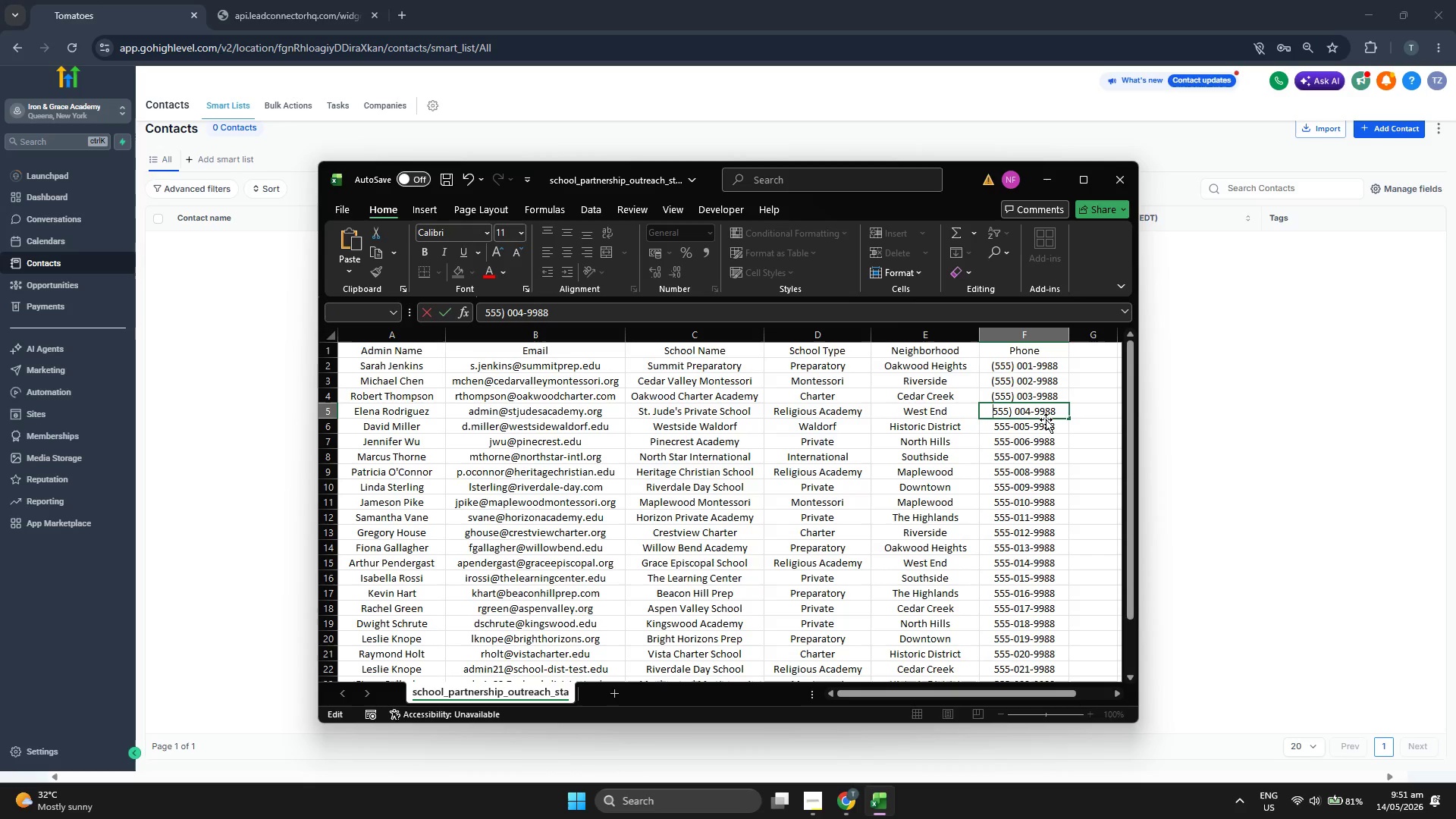 
key(ArrowLeft)
 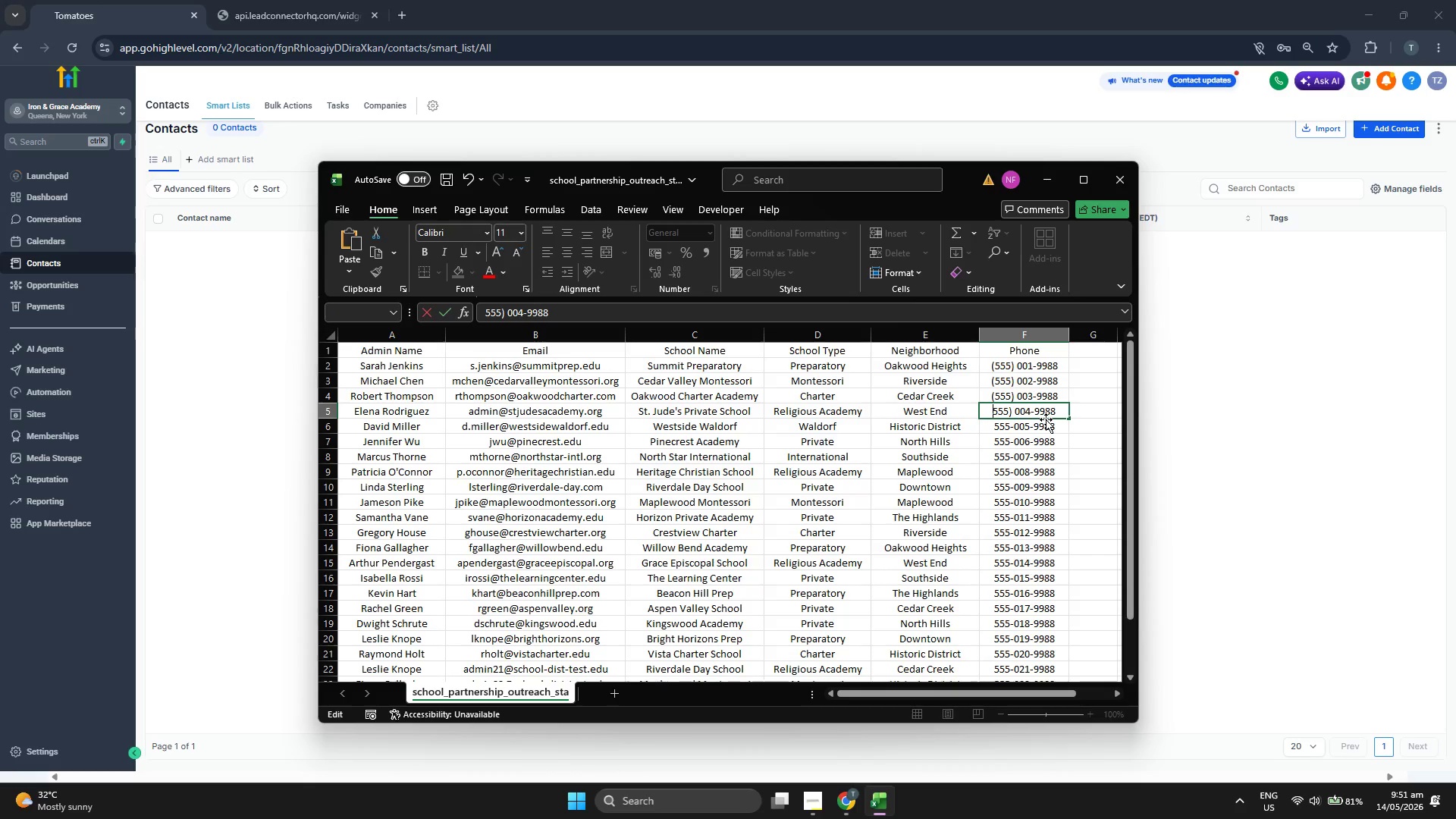 
key(Shift+9)
 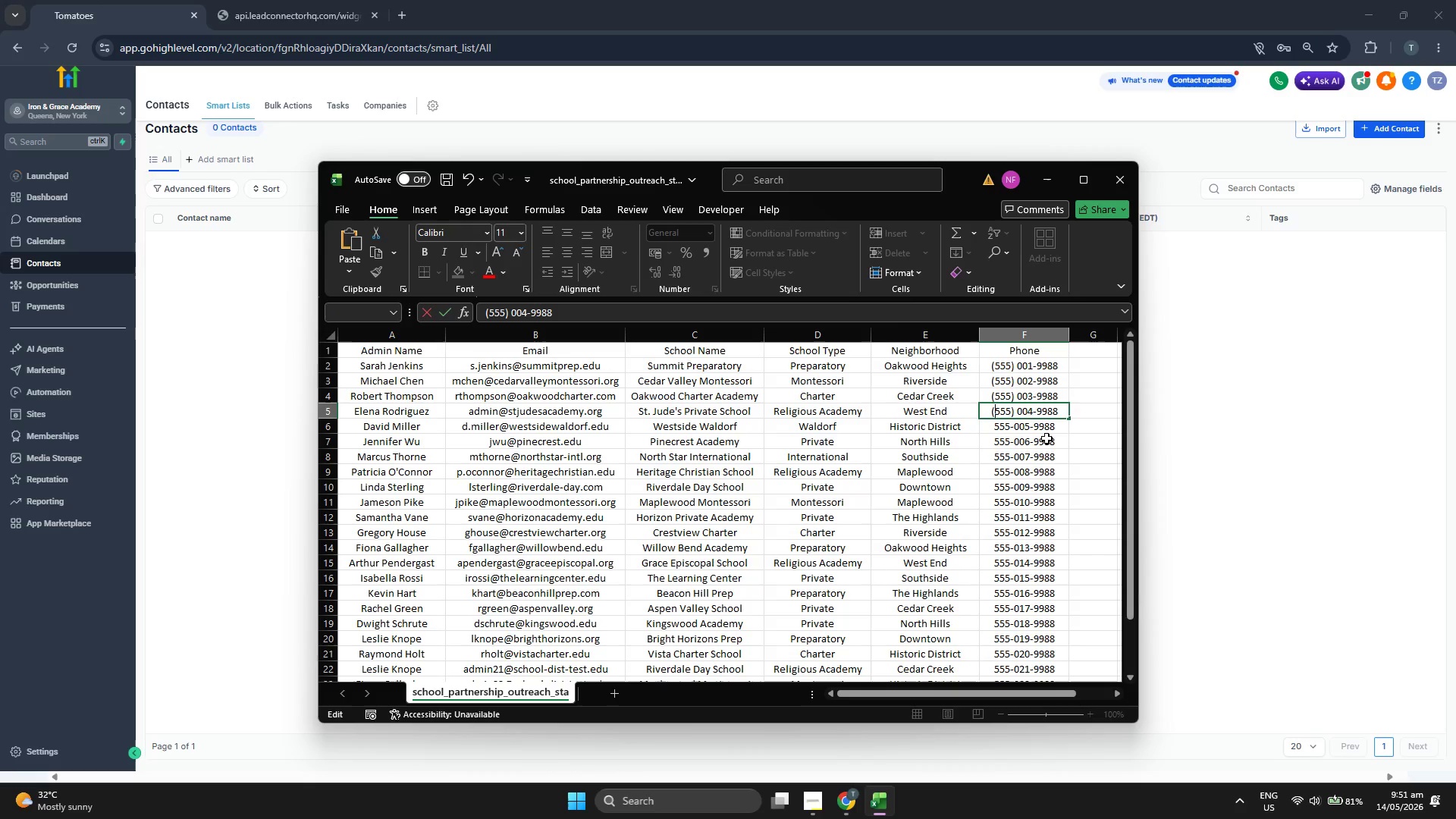 
scroll: coordinate [1040, 463], scroll_direction: none, amount: 0.0
 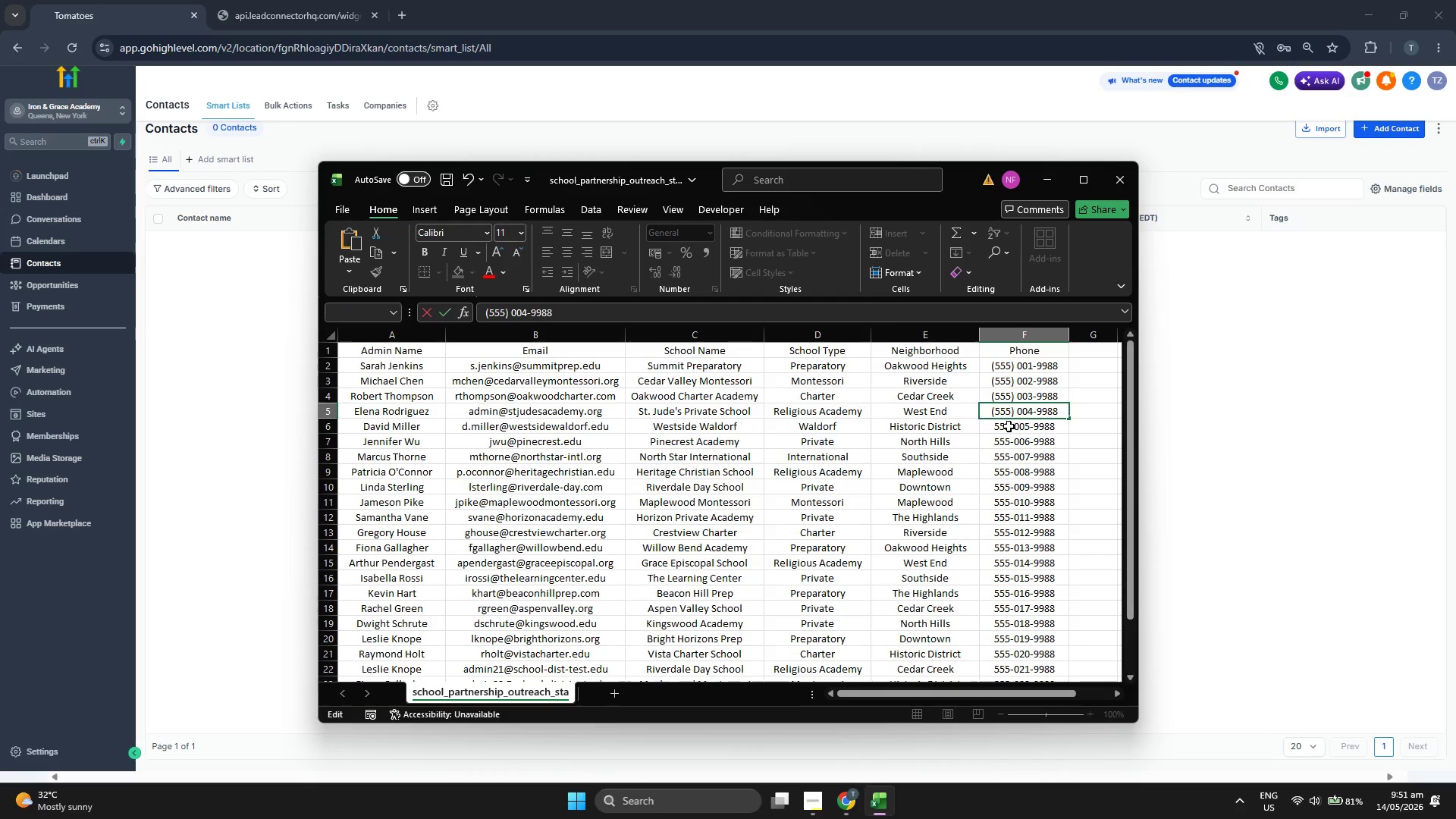 
double_click([1008, 426])
 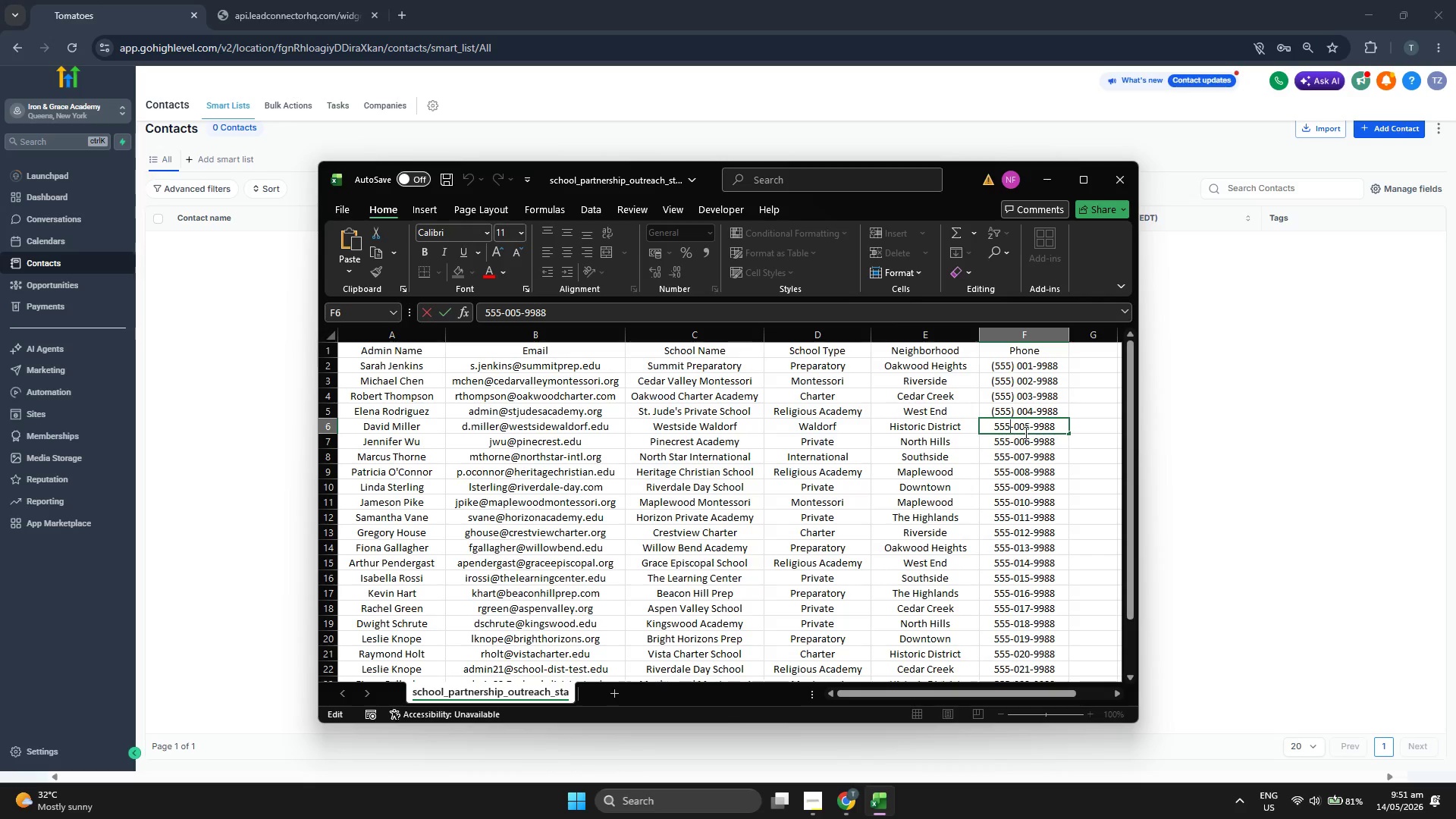 
key(ArrowRight)
 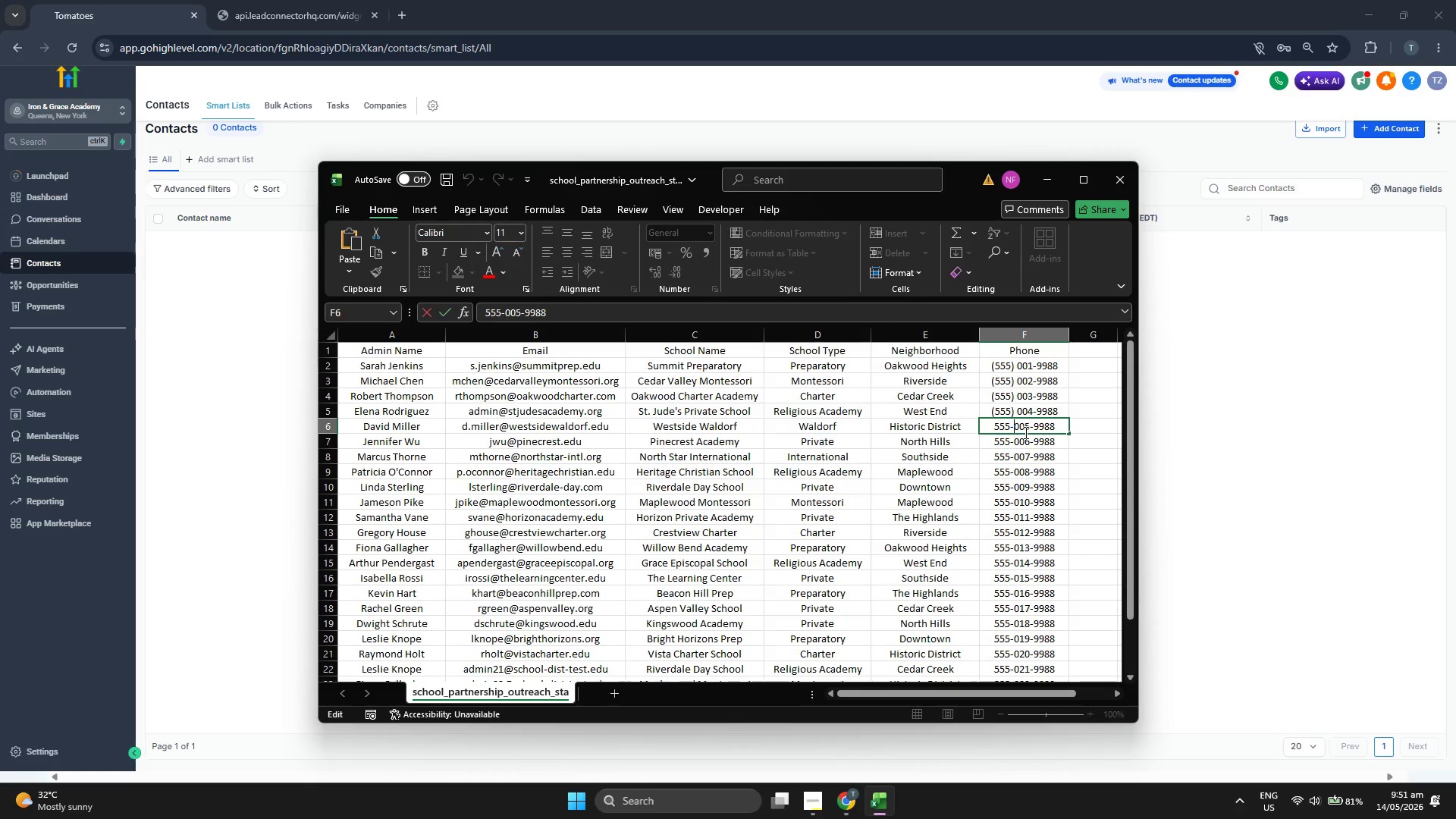 
key(Backspace)
 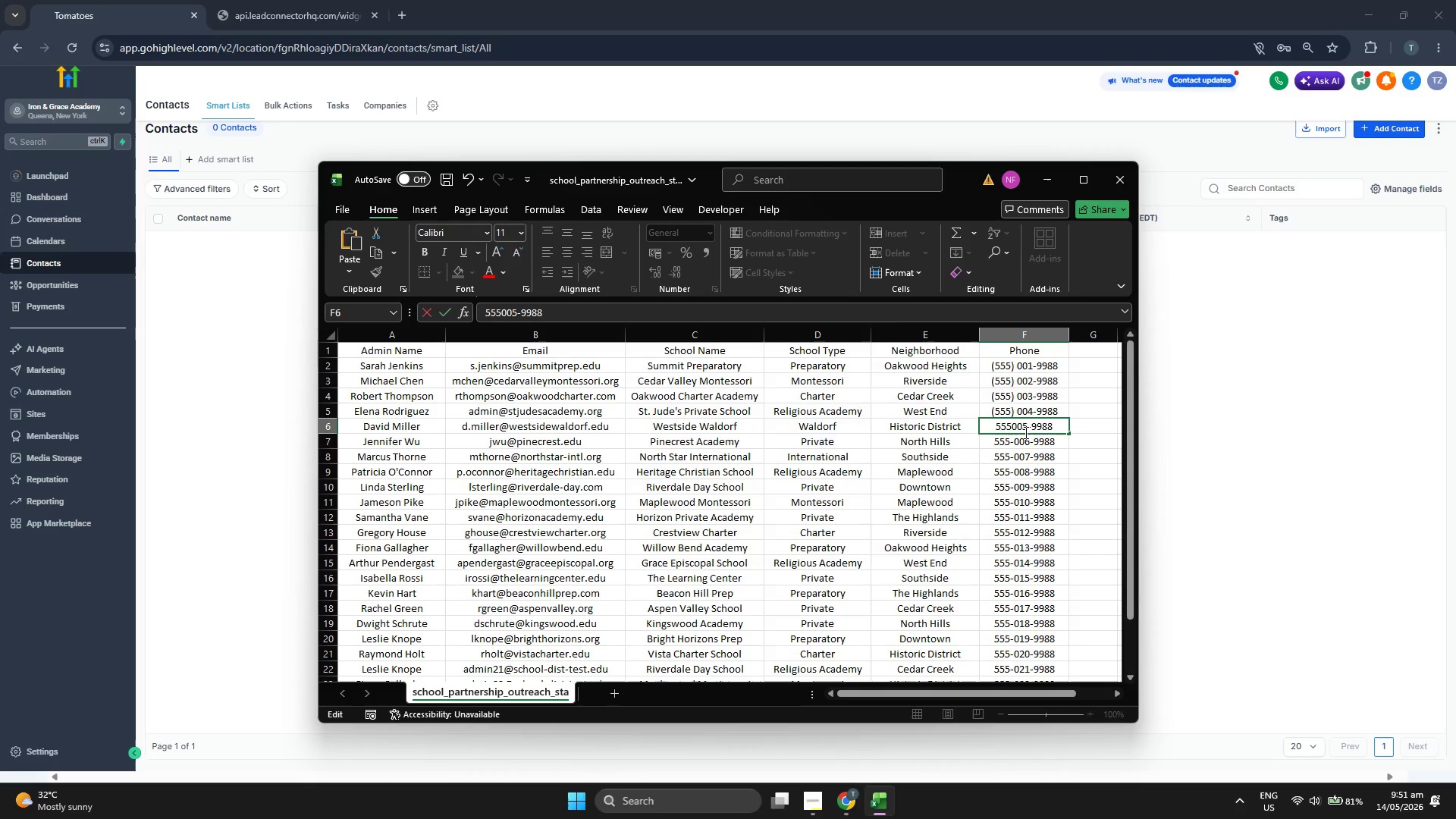 
key(Shift+0)
 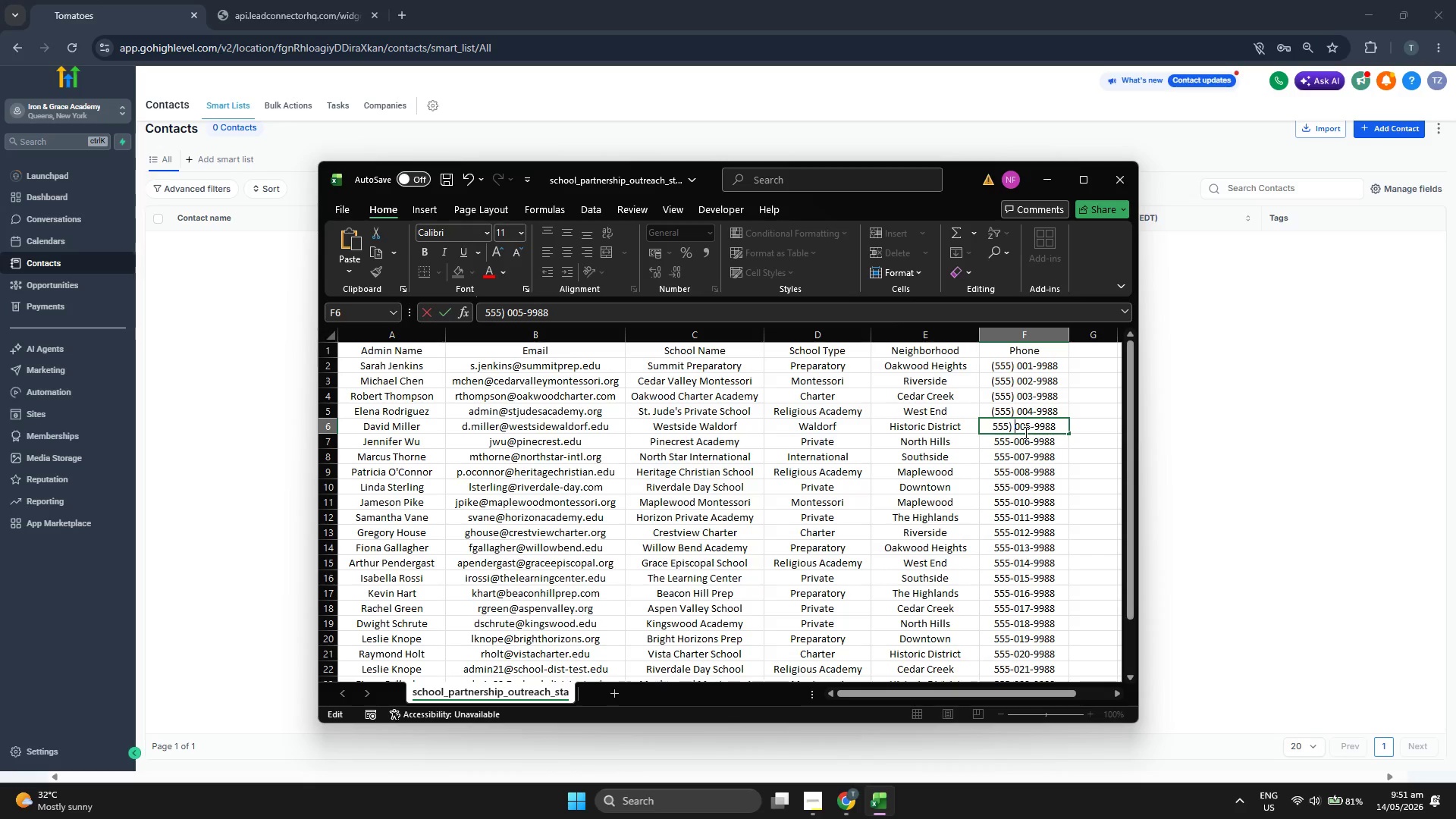 
key(Space)
 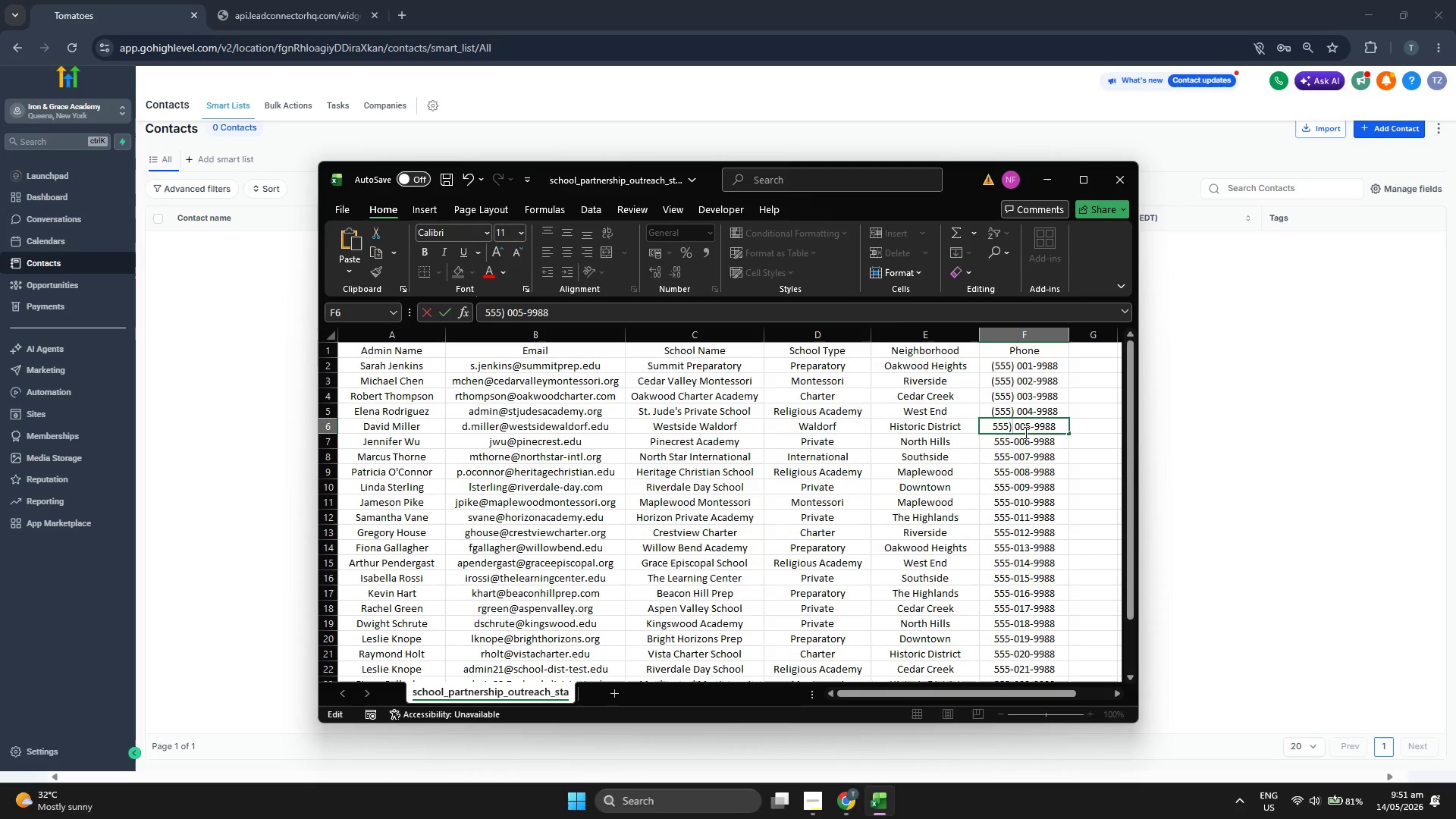 
key(ArrowLeft)
 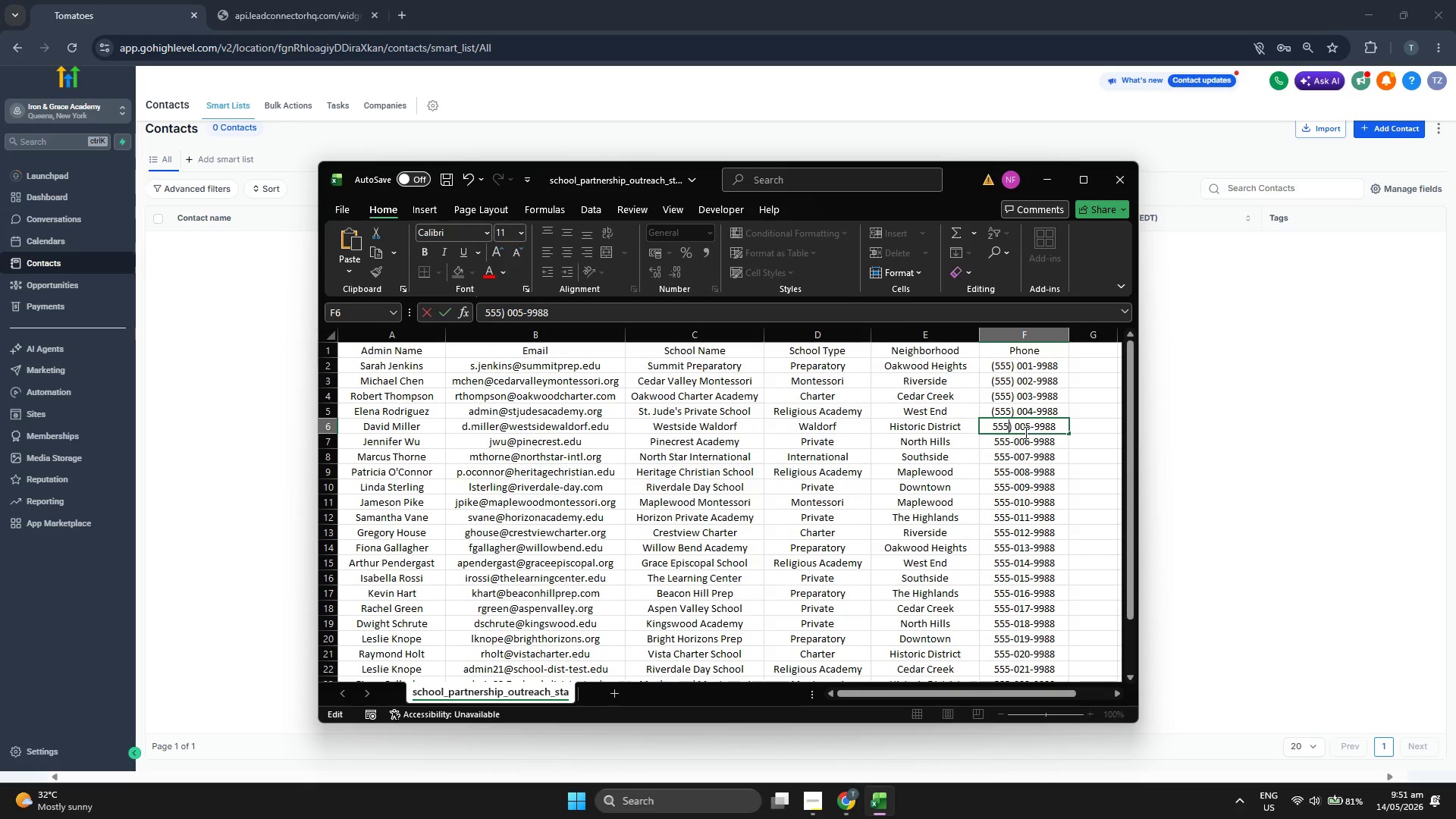 
key(ArrowLeft)
 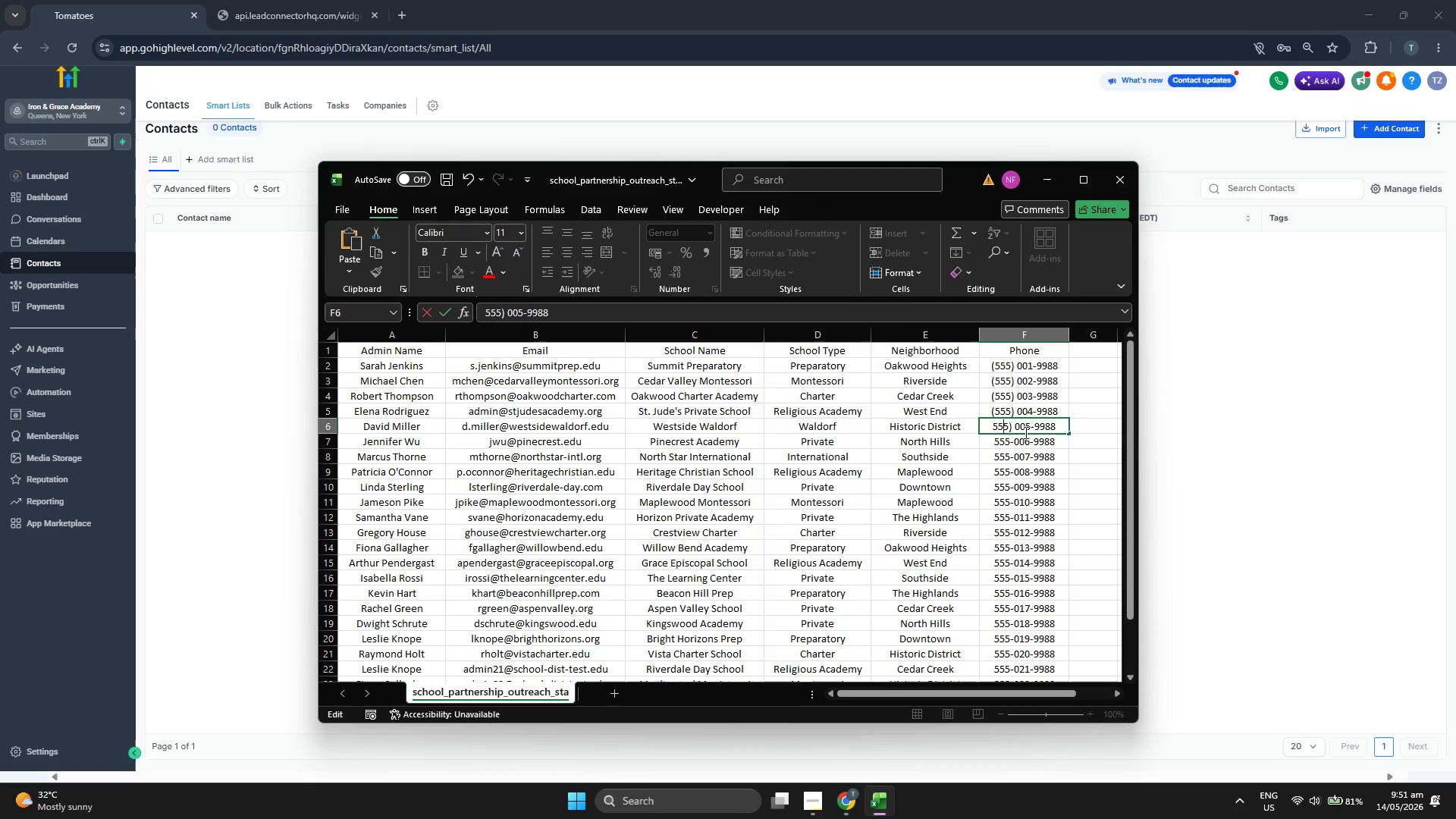 
key(ArrowLeft)
 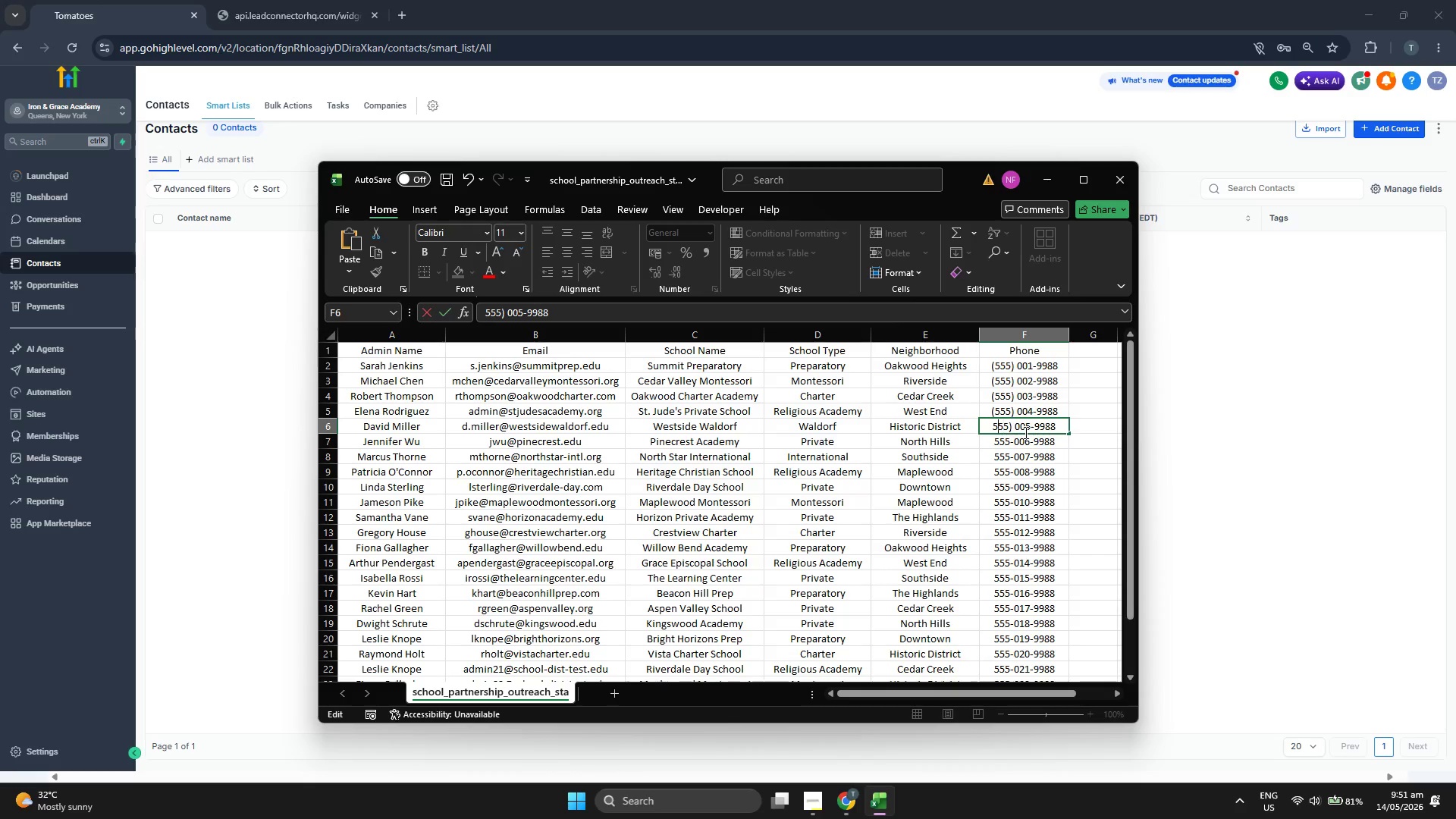 
key(ArrowLeft)
 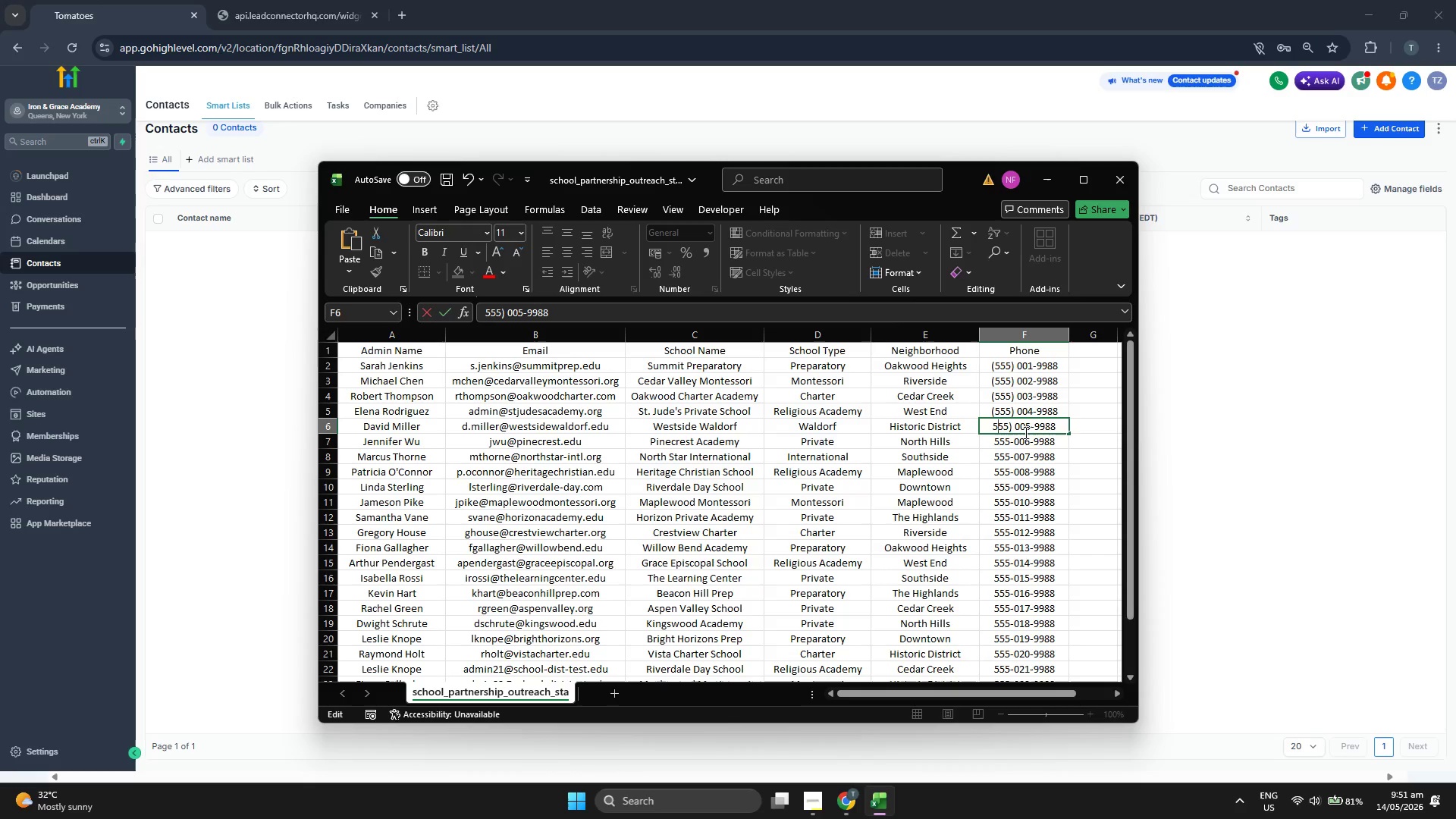 
key(ArrowLeft)
 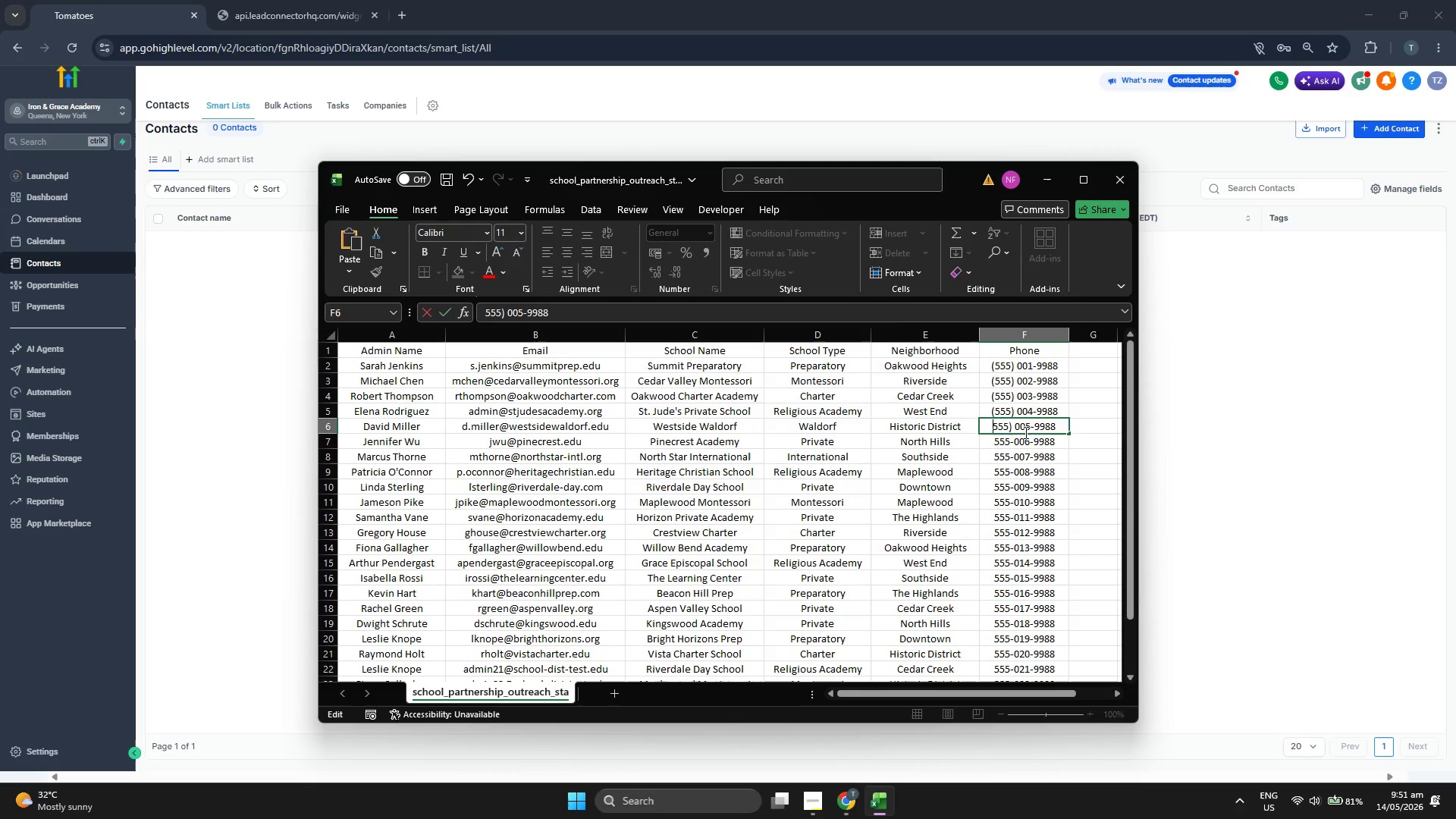 
key(Shift+9)
 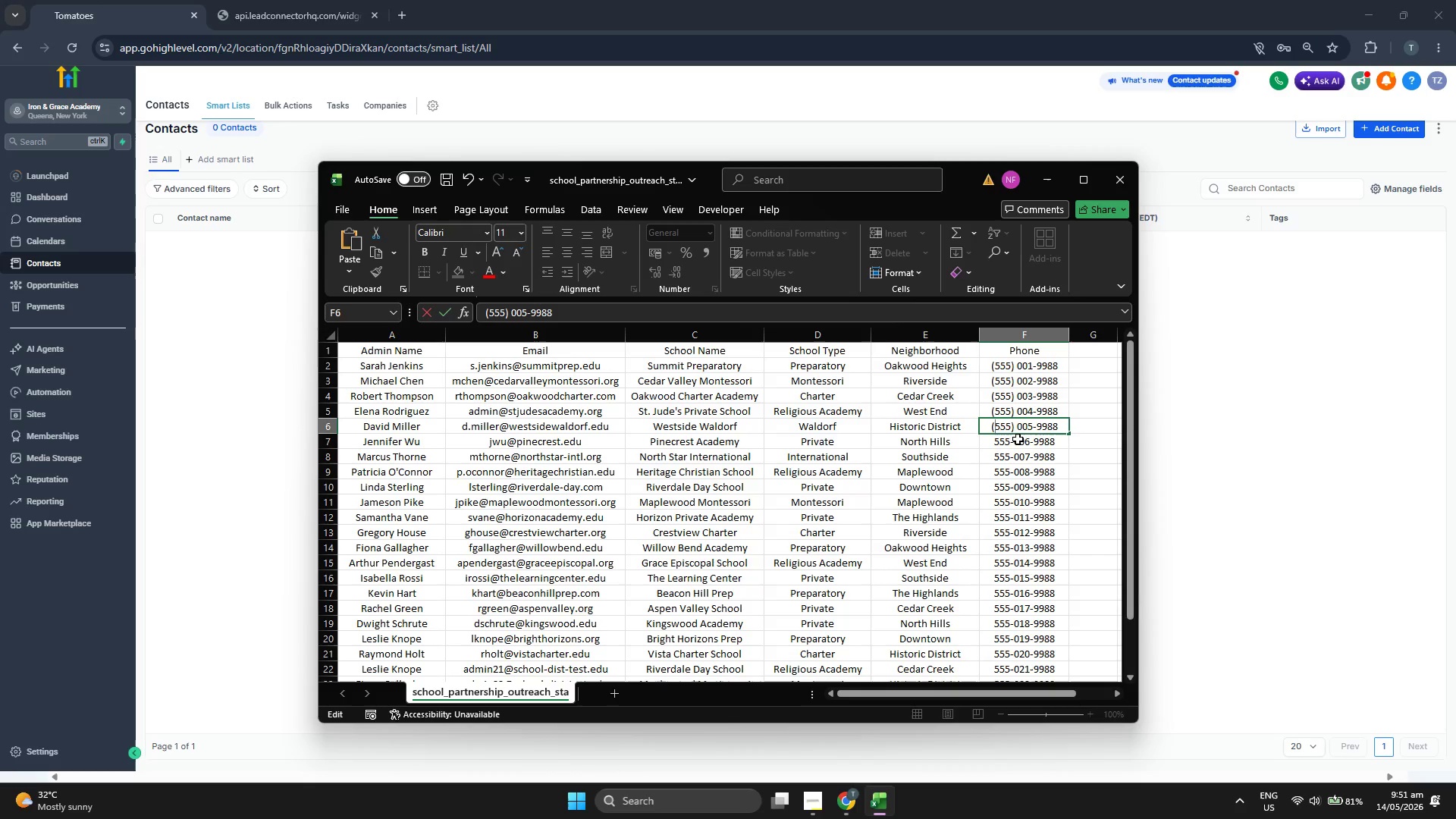 
double_click([1014, 438])
 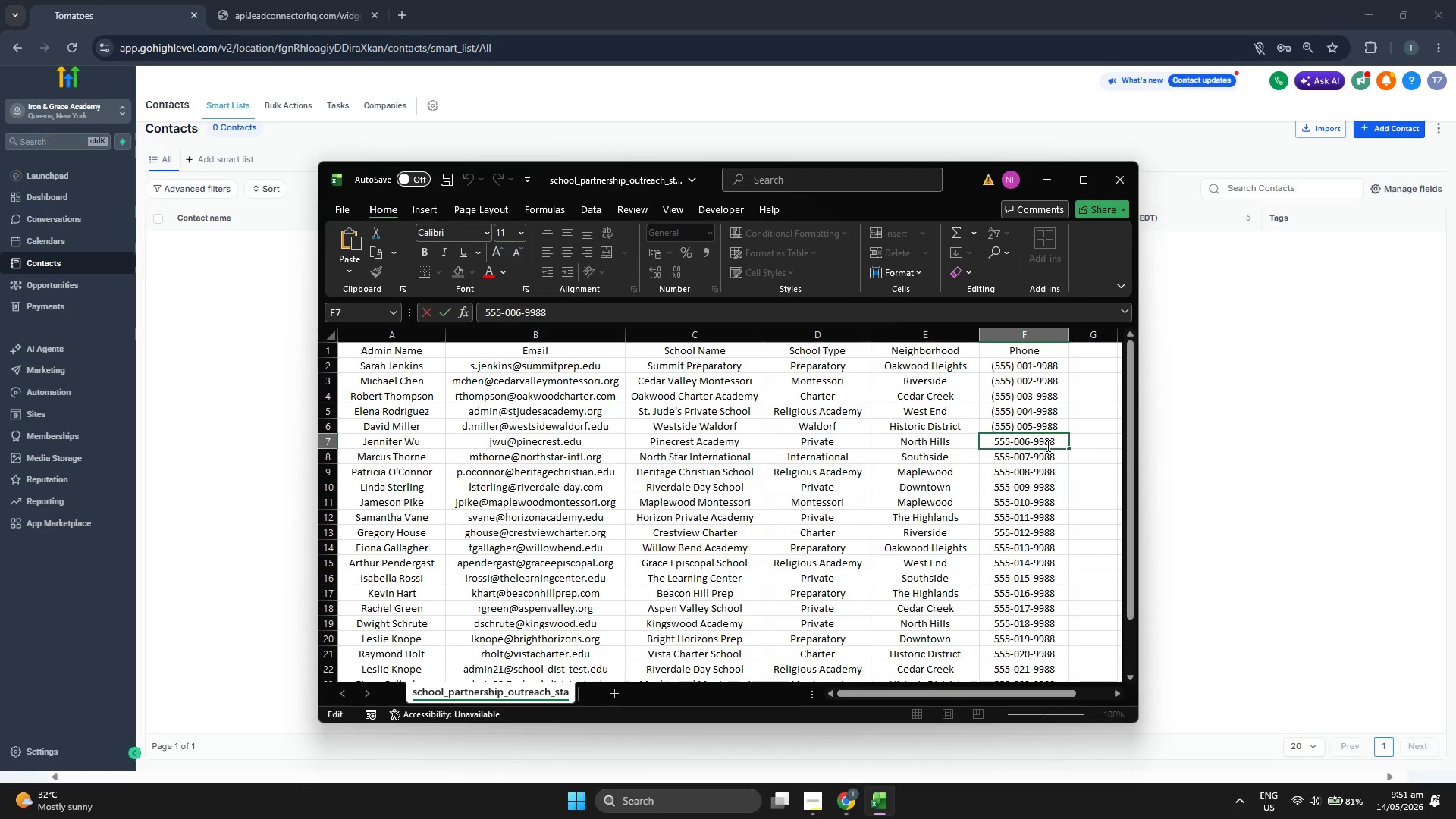 
key(Backspace)
 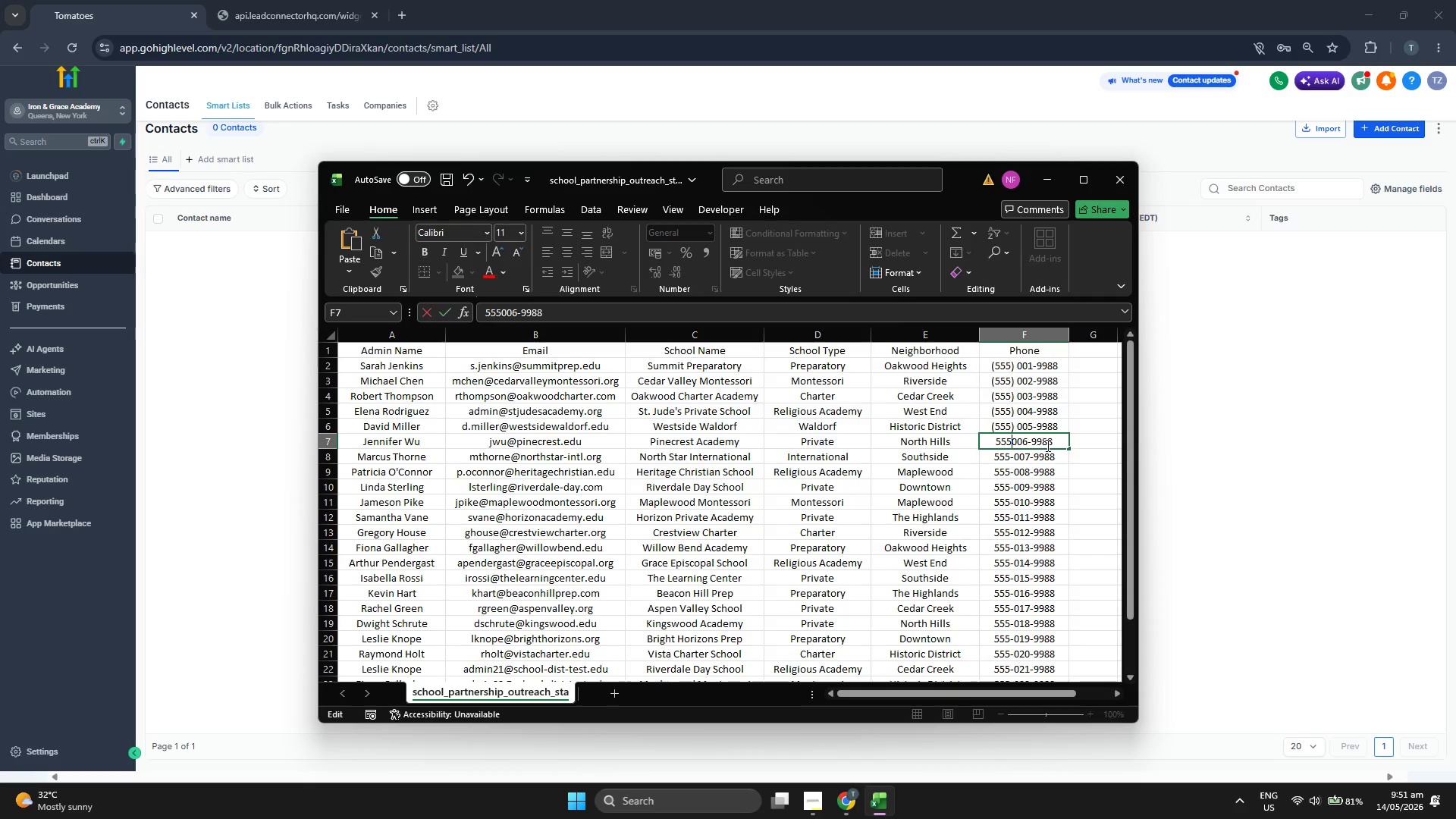 
key(Shift+0)
 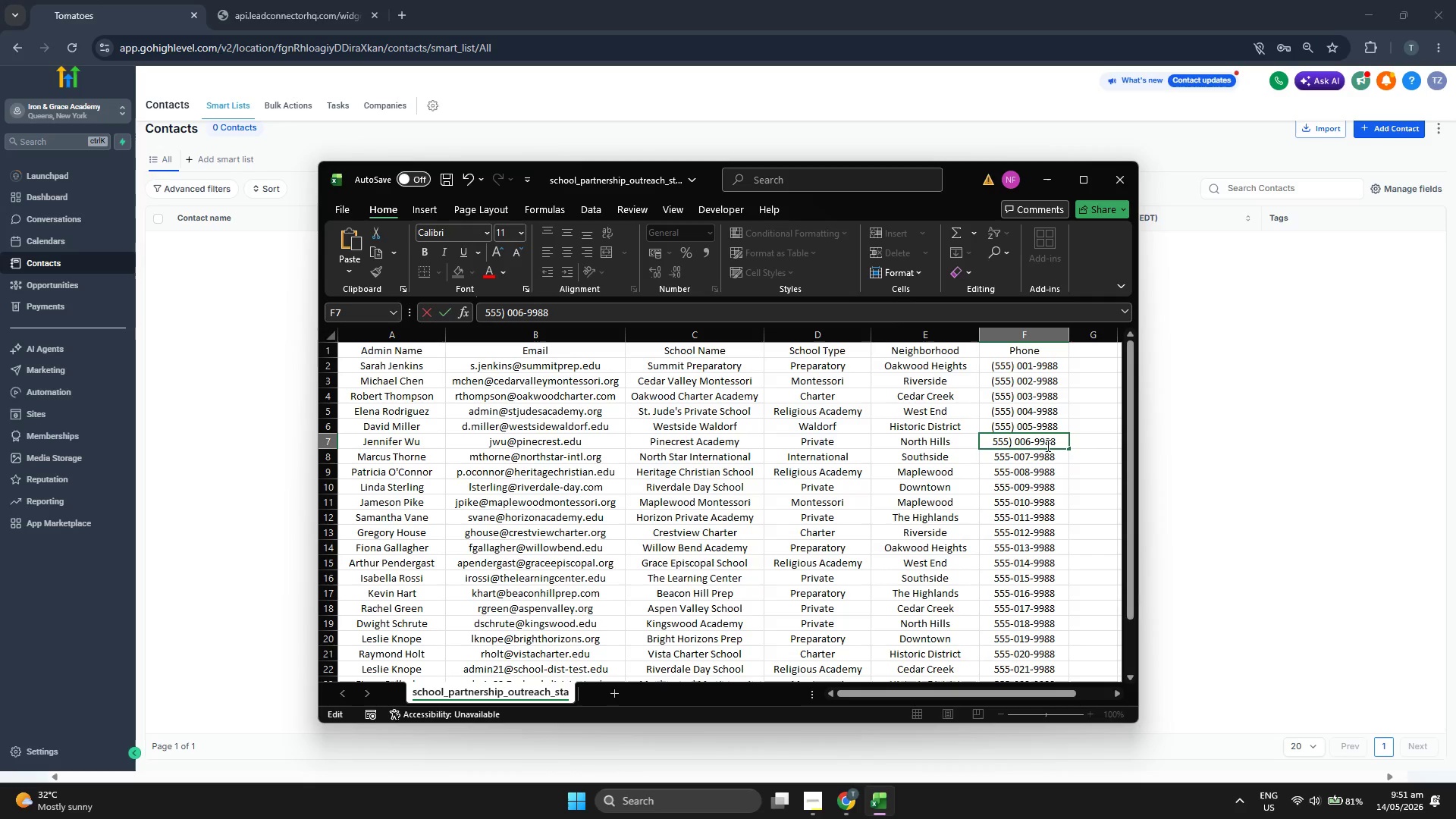 
key(Space)
 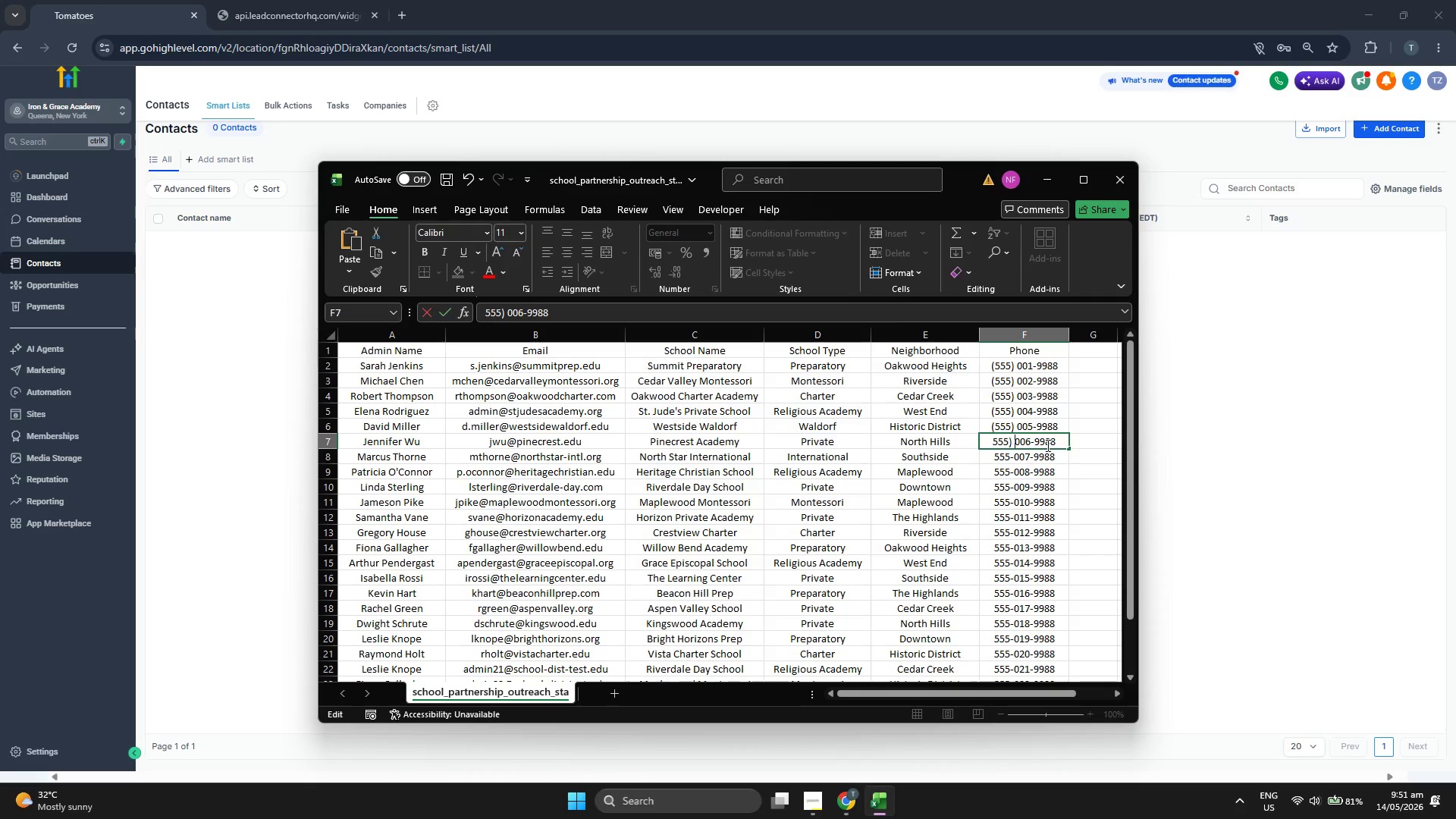 
key(ArrowLeft)
 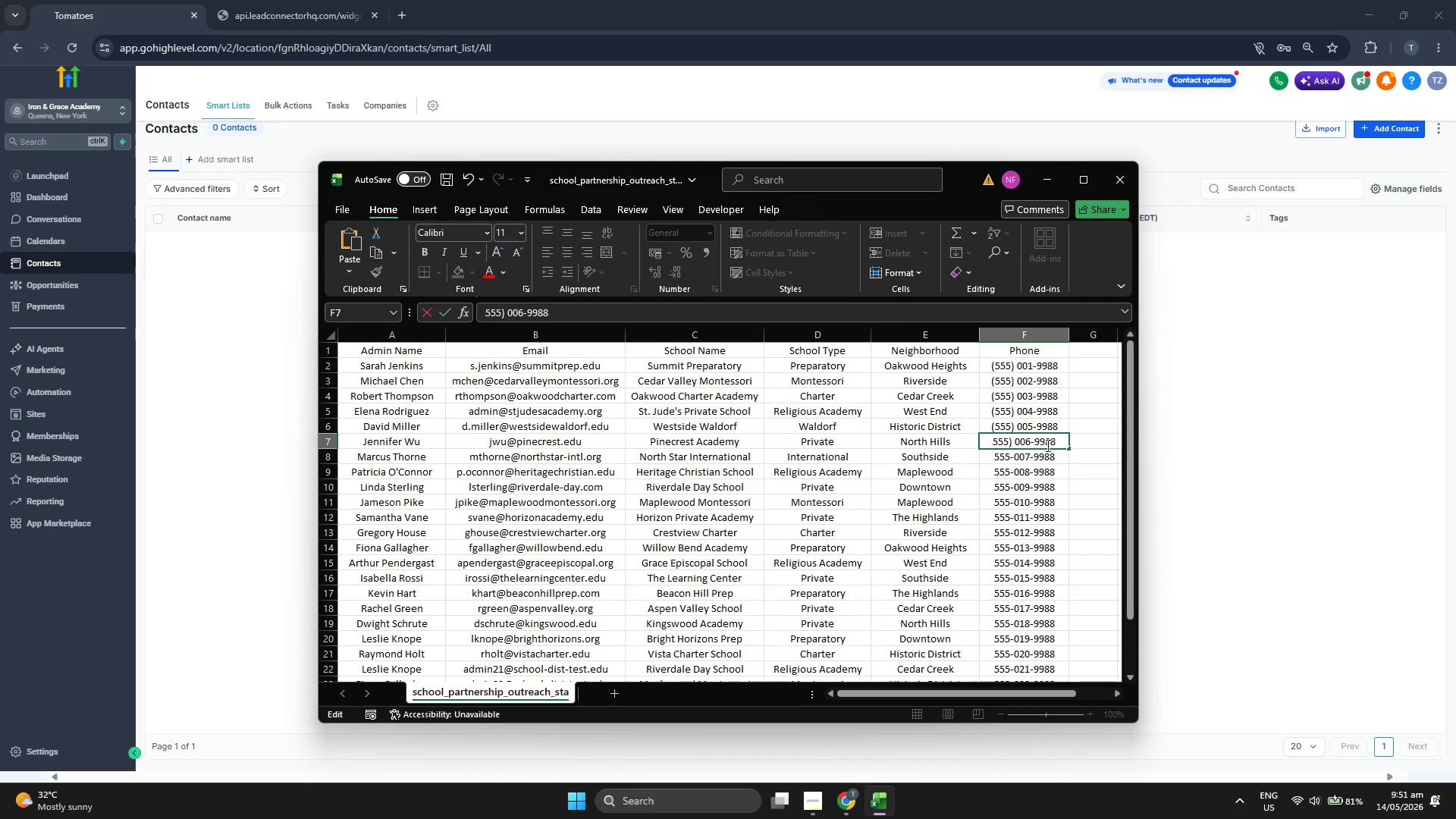 
key(ArrowLeft)
 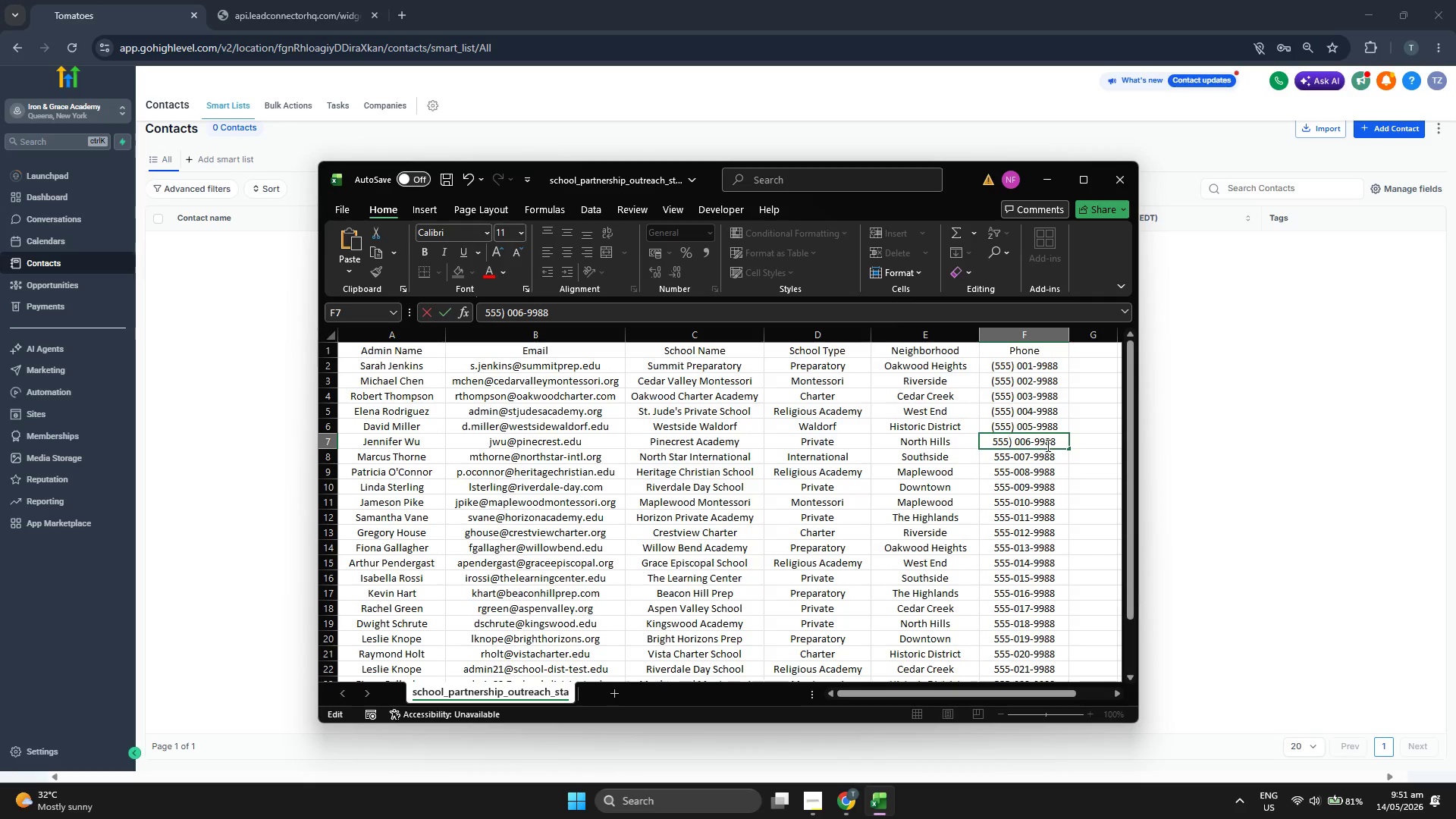 
key(ArrowLeft)
 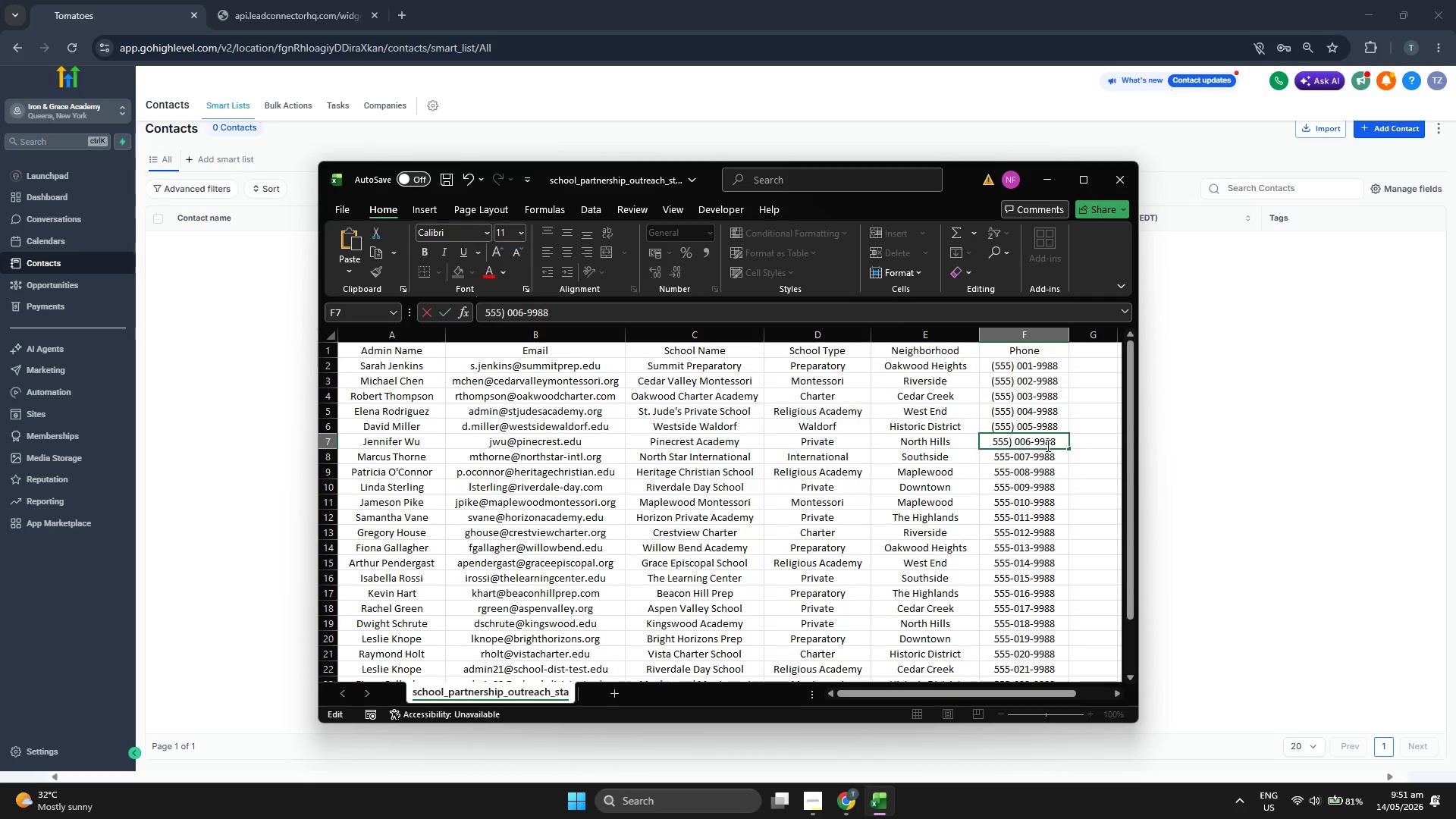 
key(ArrowLeft)
 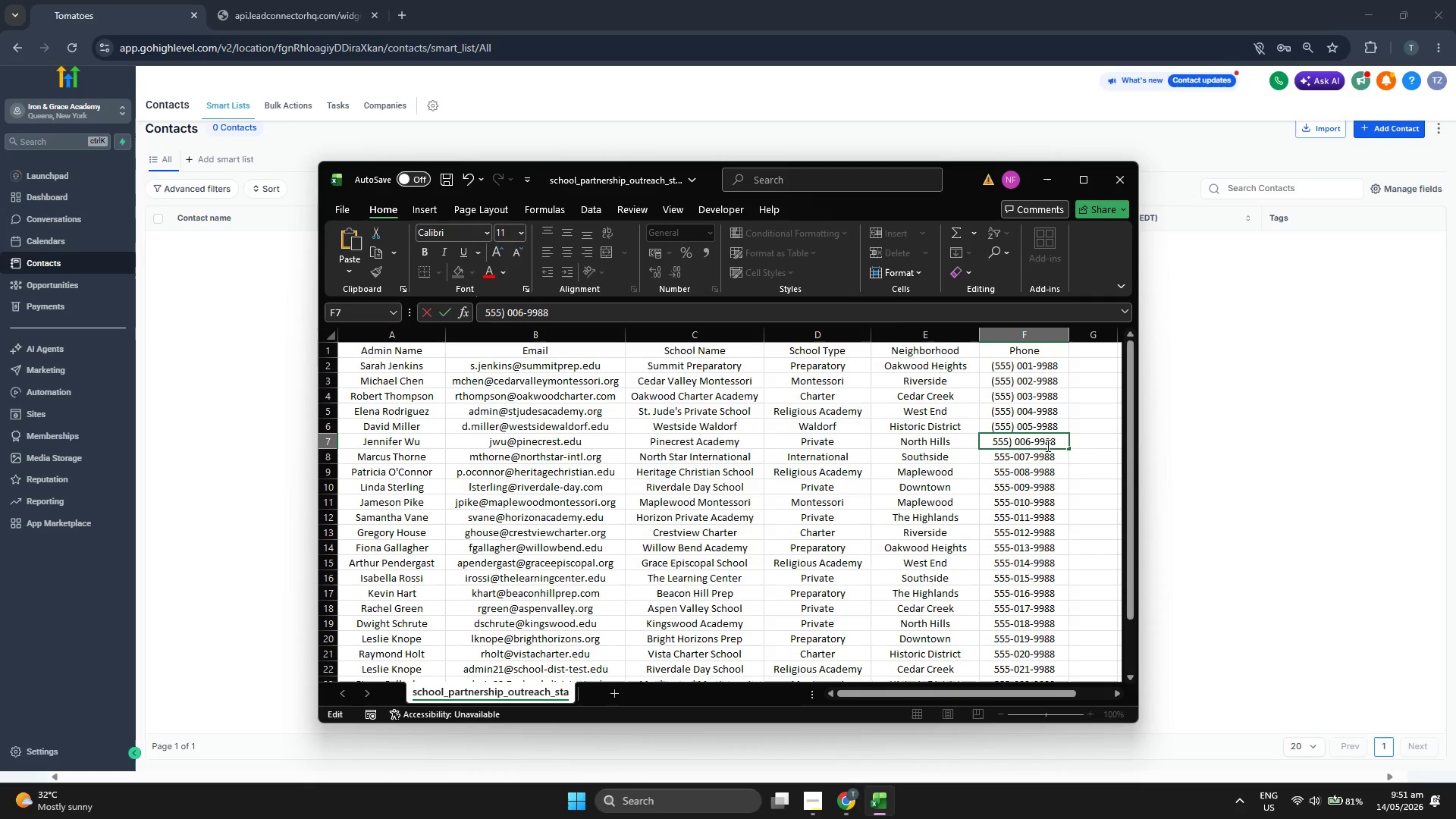 
key(ArrowLeft)
 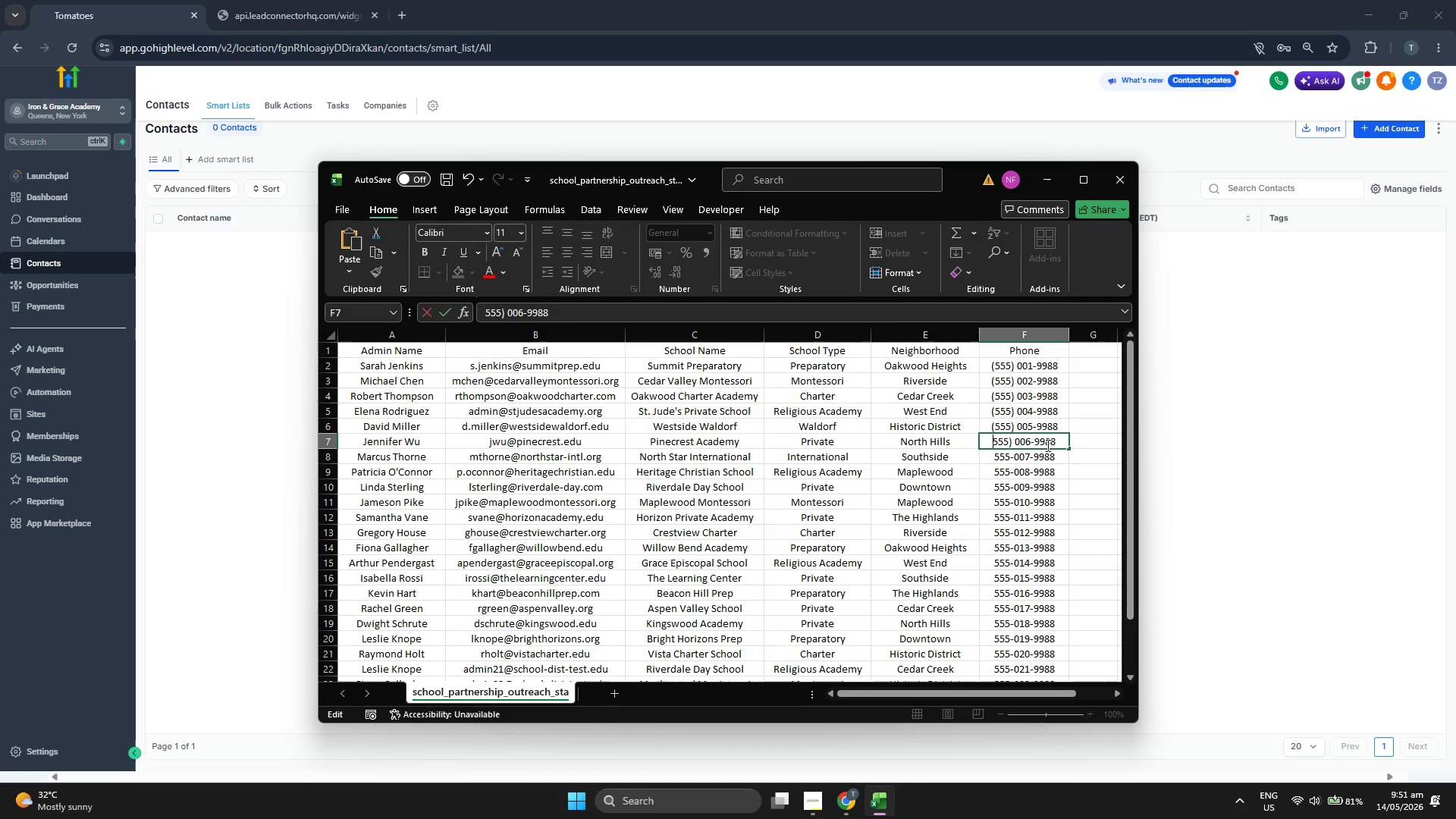 
key(Shift+9)
 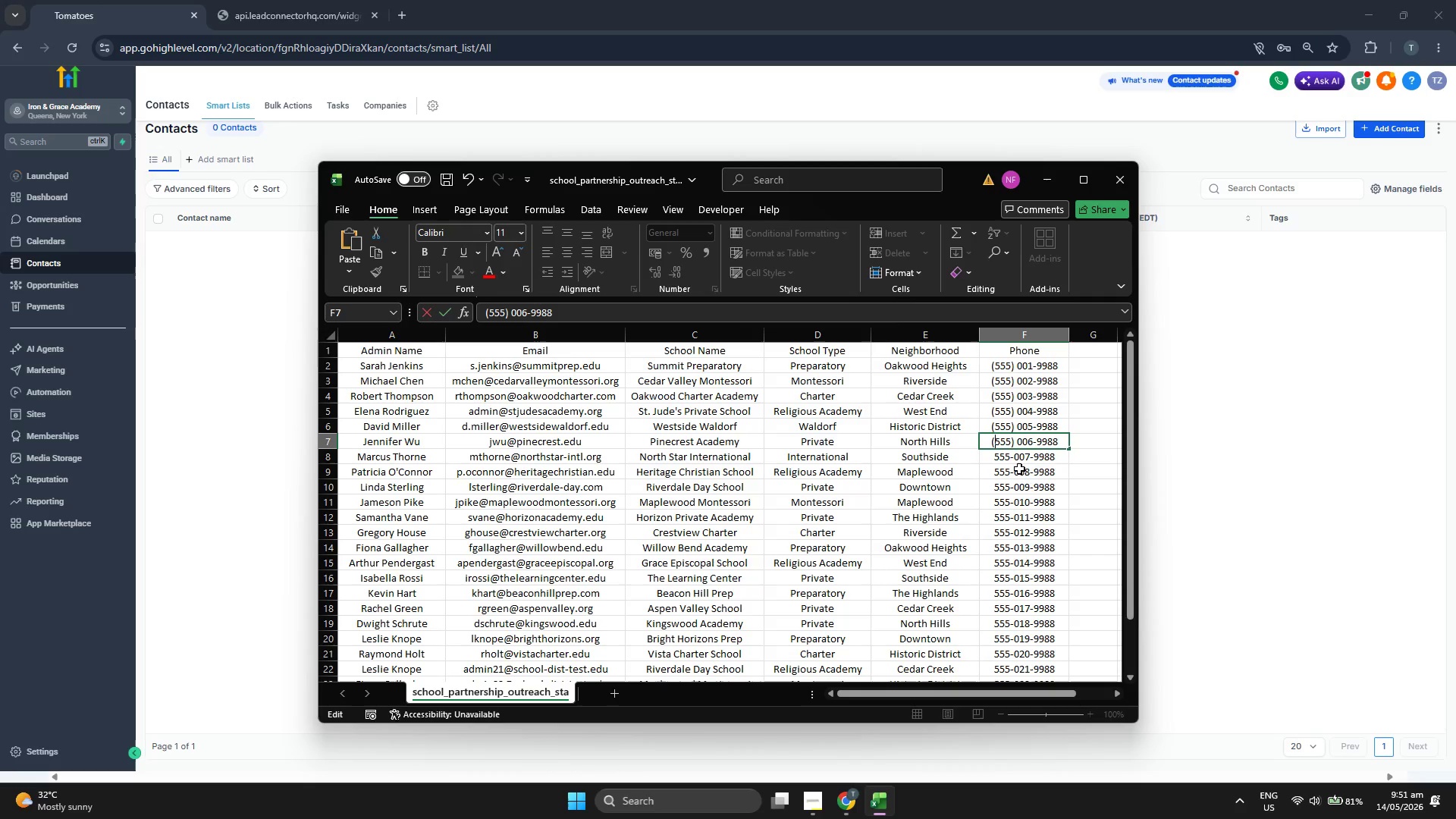 
double_click([1011, 459])
 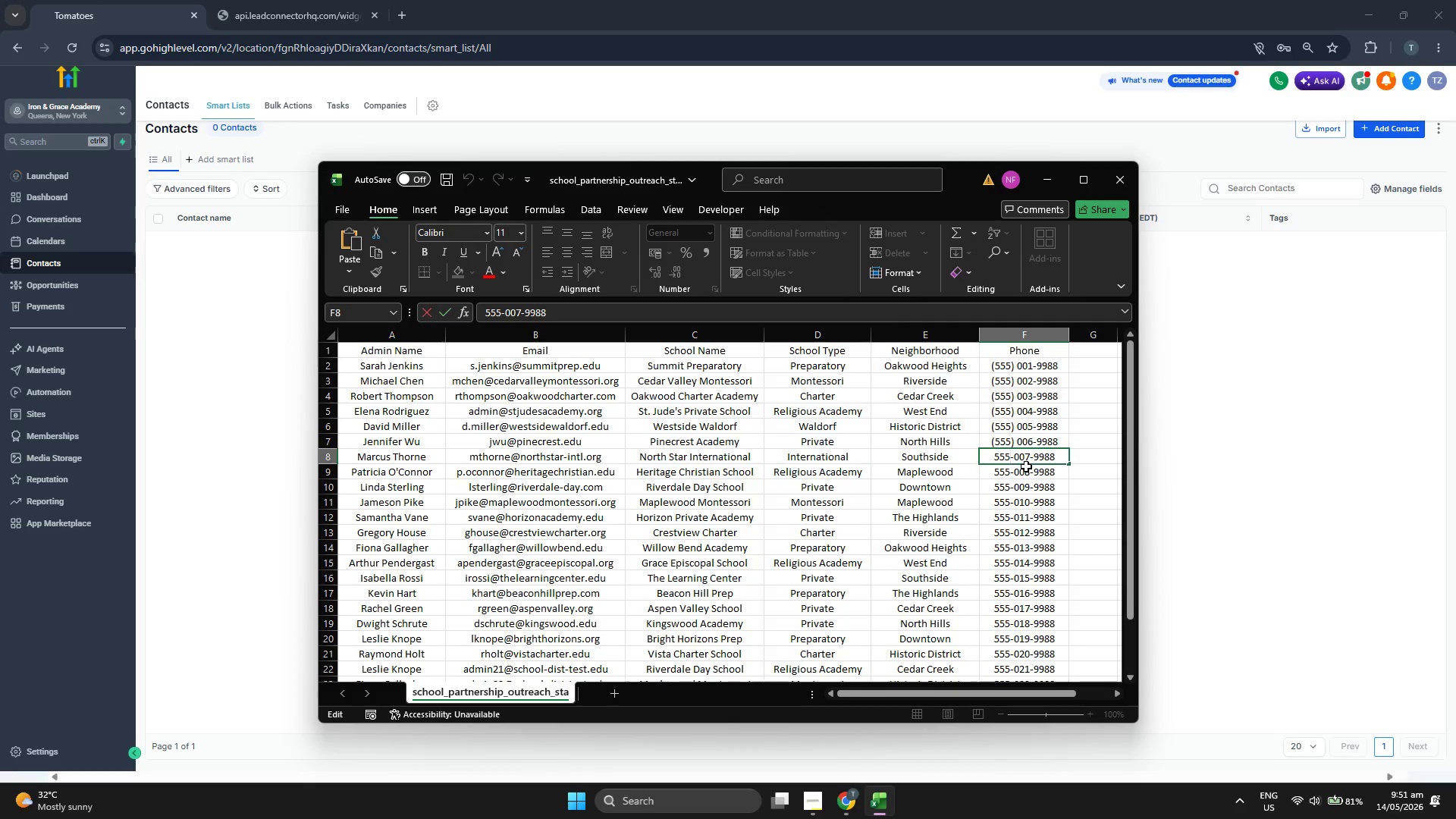 
key(ArrowRight)
 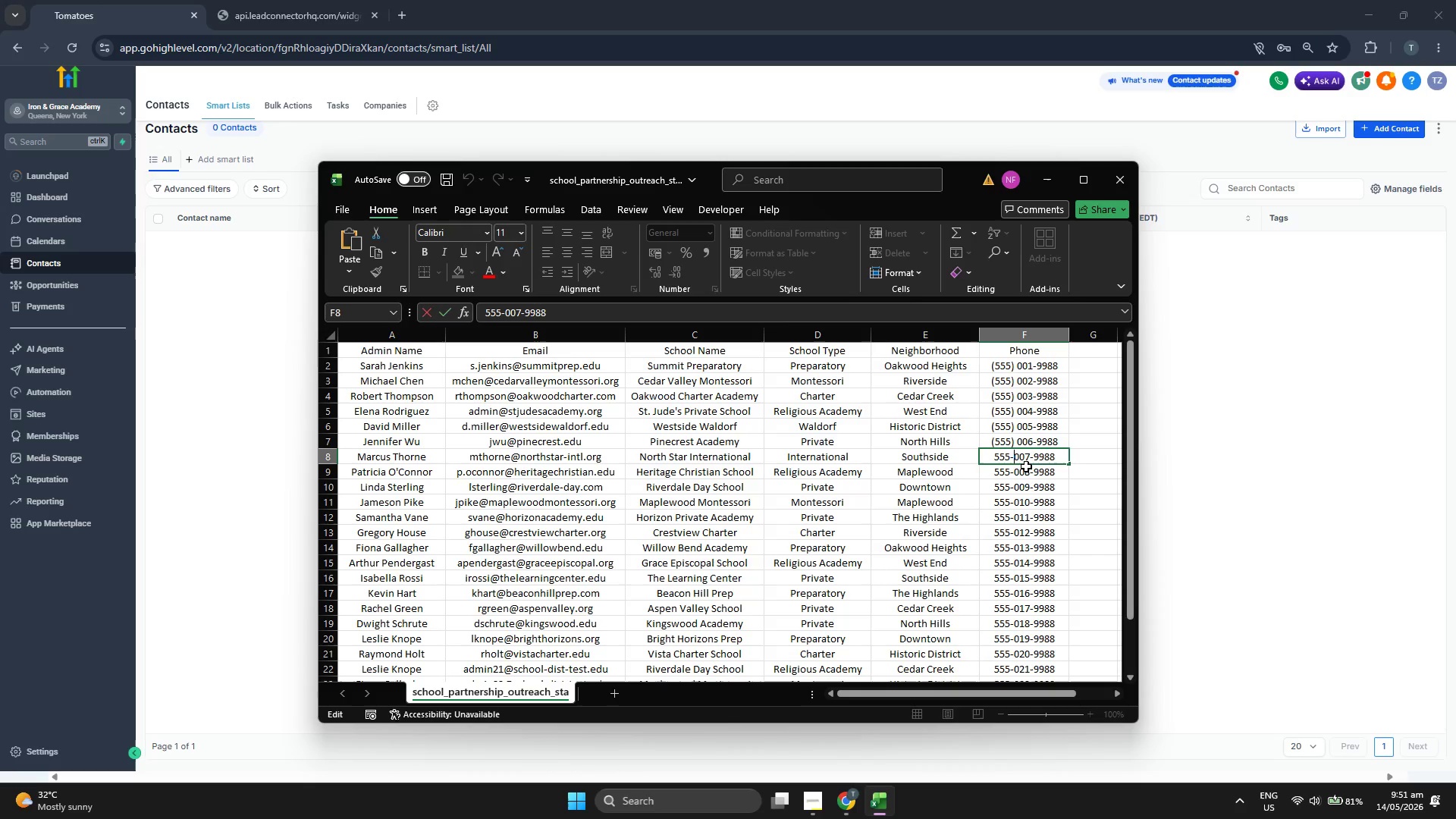 
key(Backspace)
 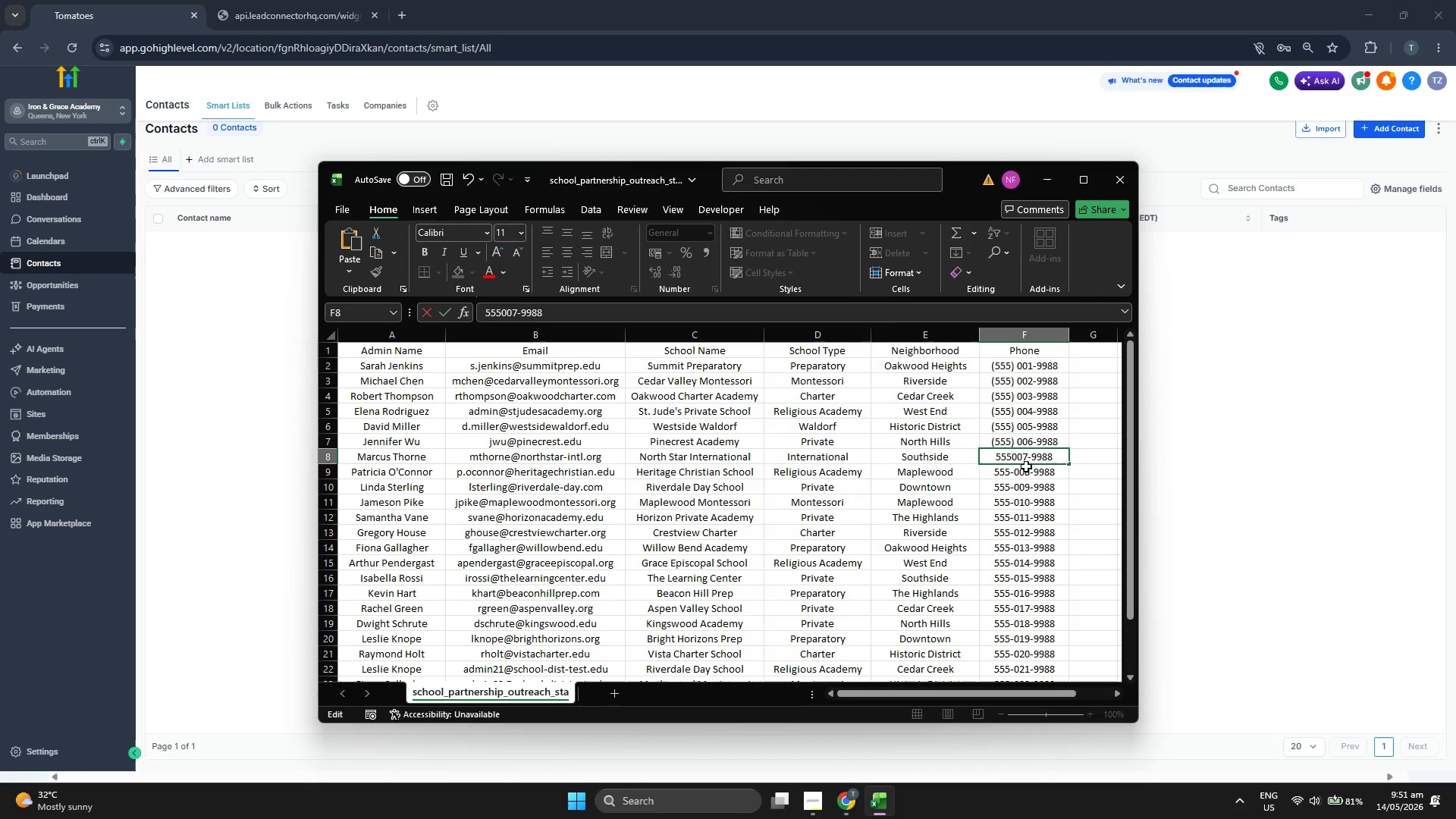 
key(Shift+0)
 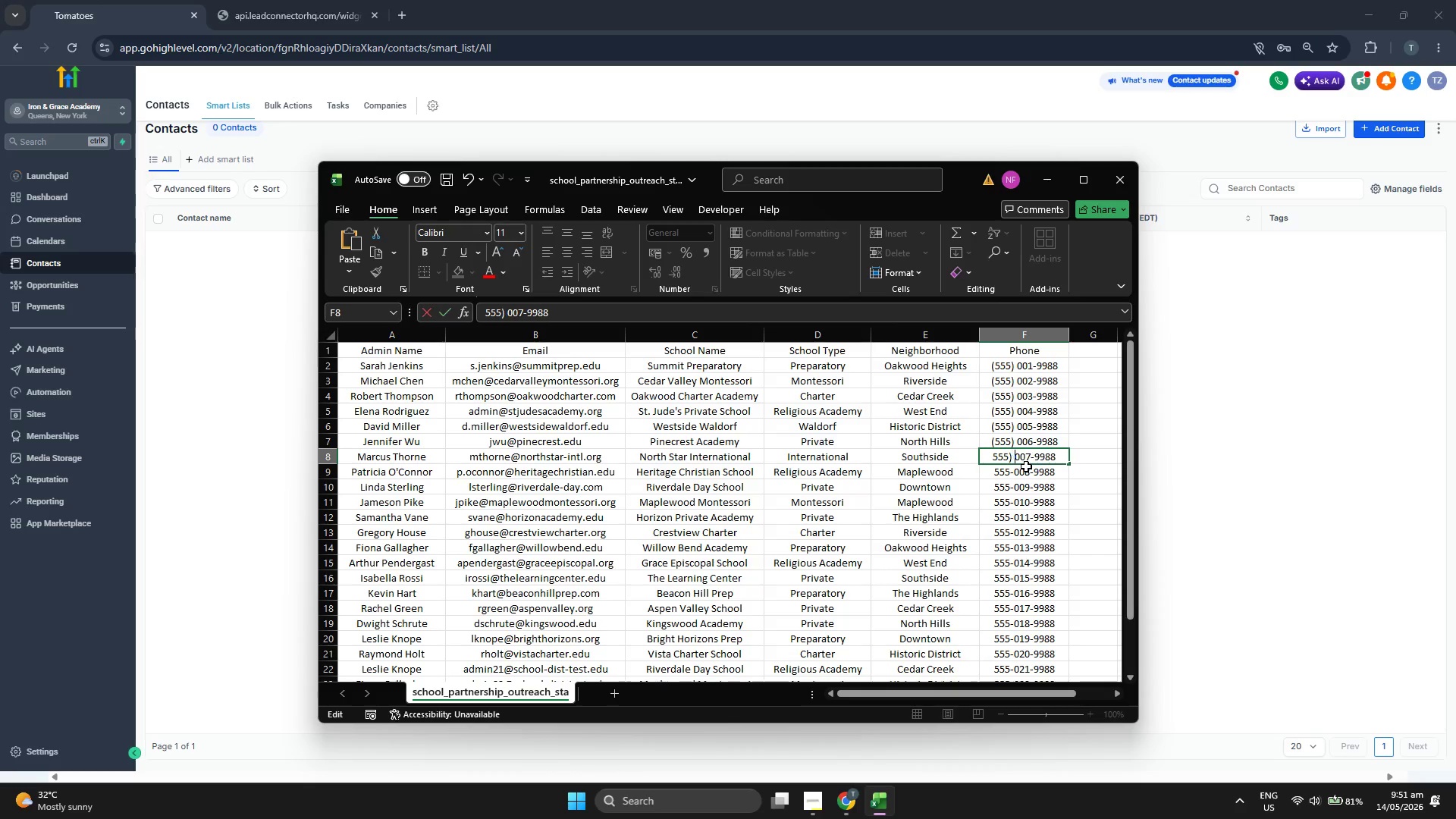 
key(Space)
 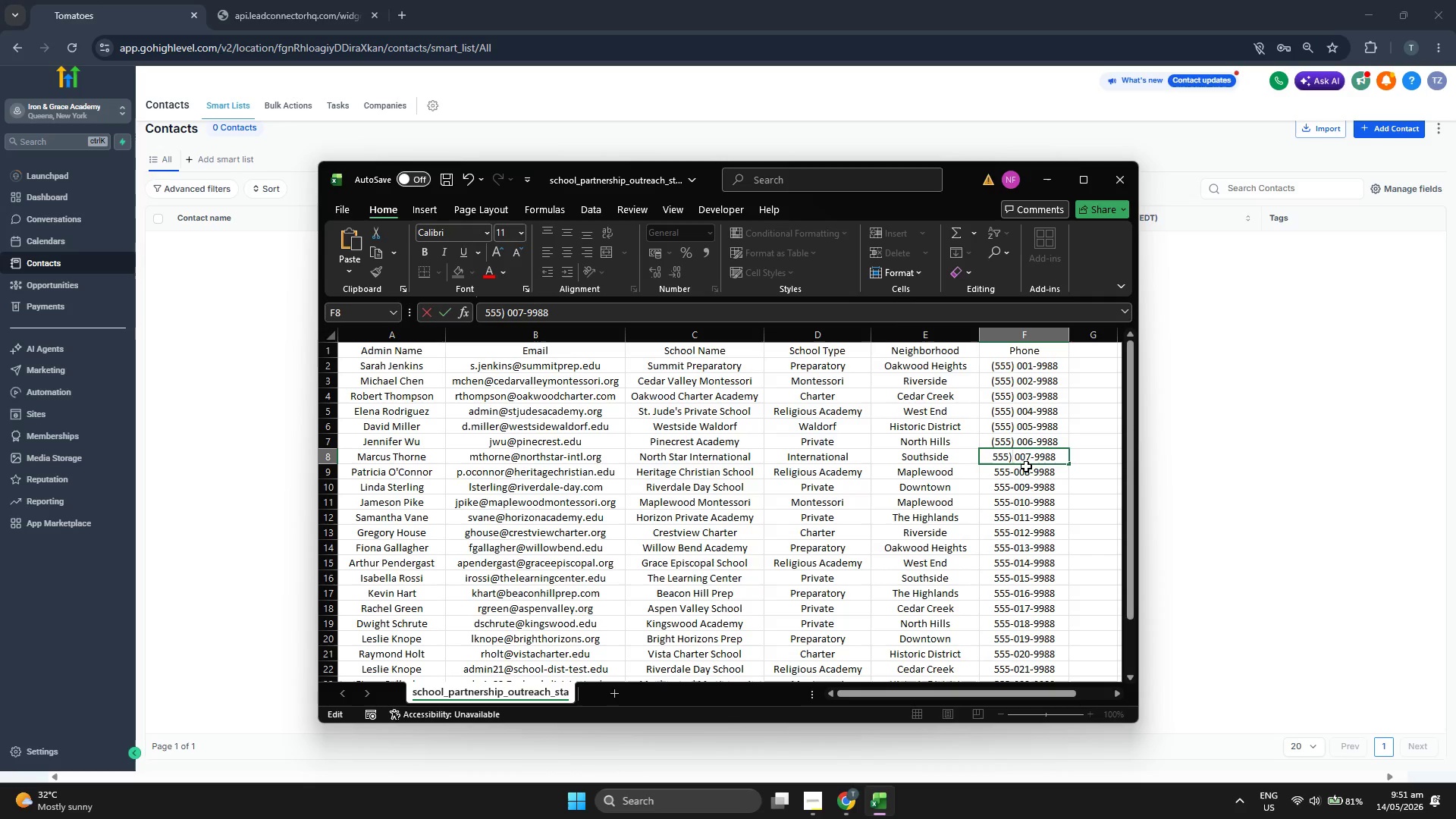 
key(ArrowLeft)
 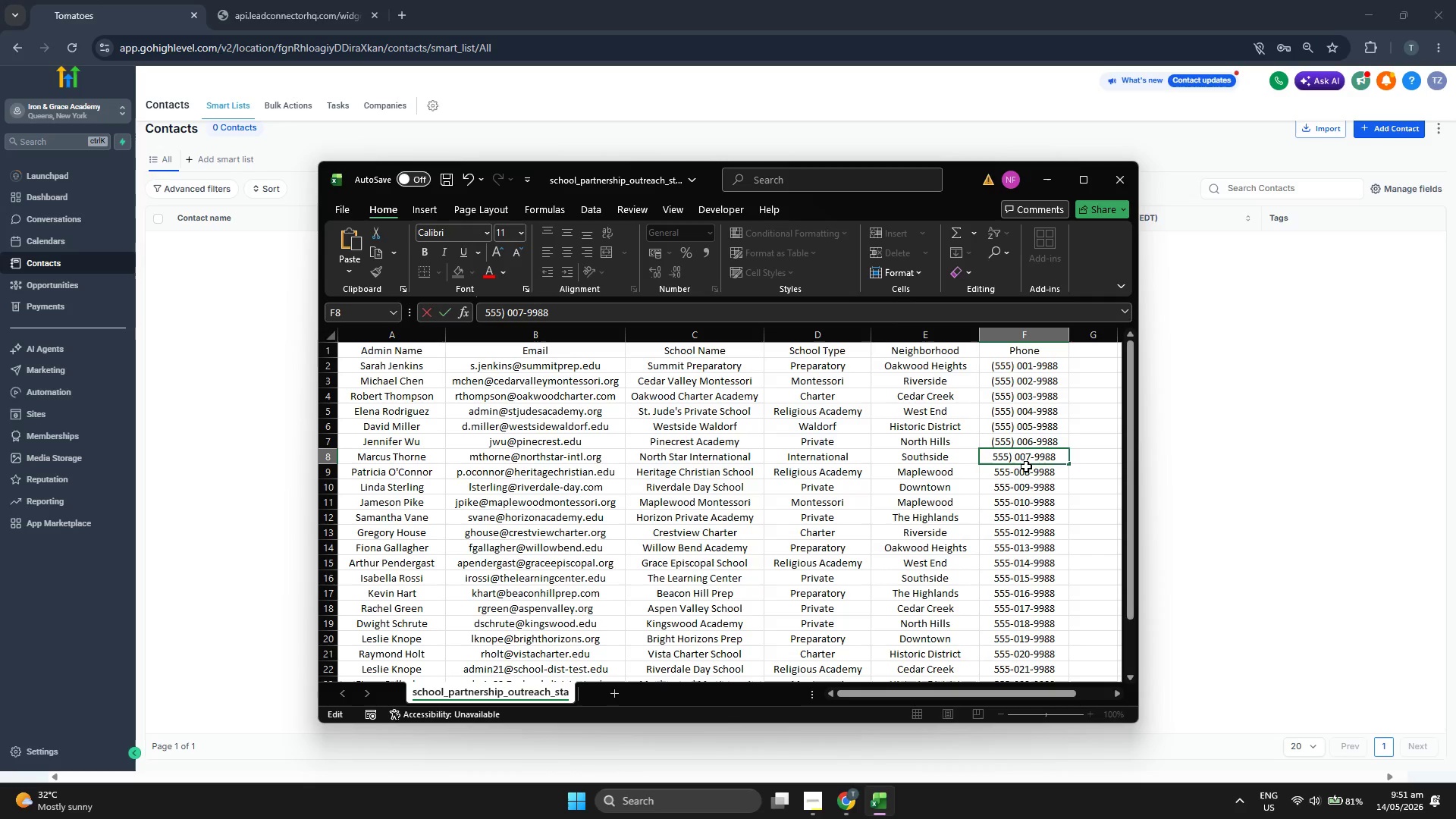 
key(ArrowLeft)
 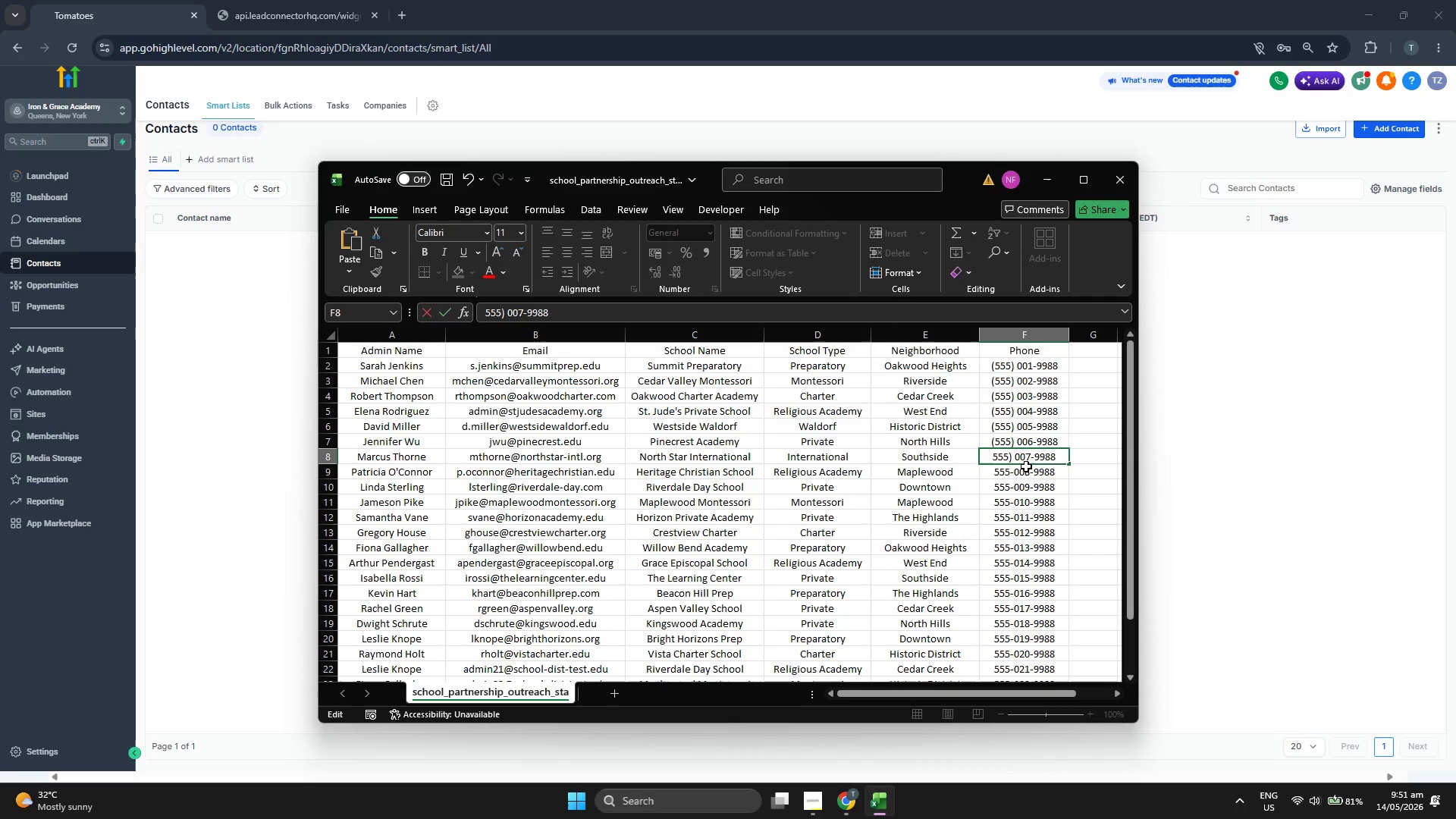 
key(ArrowLeft)
 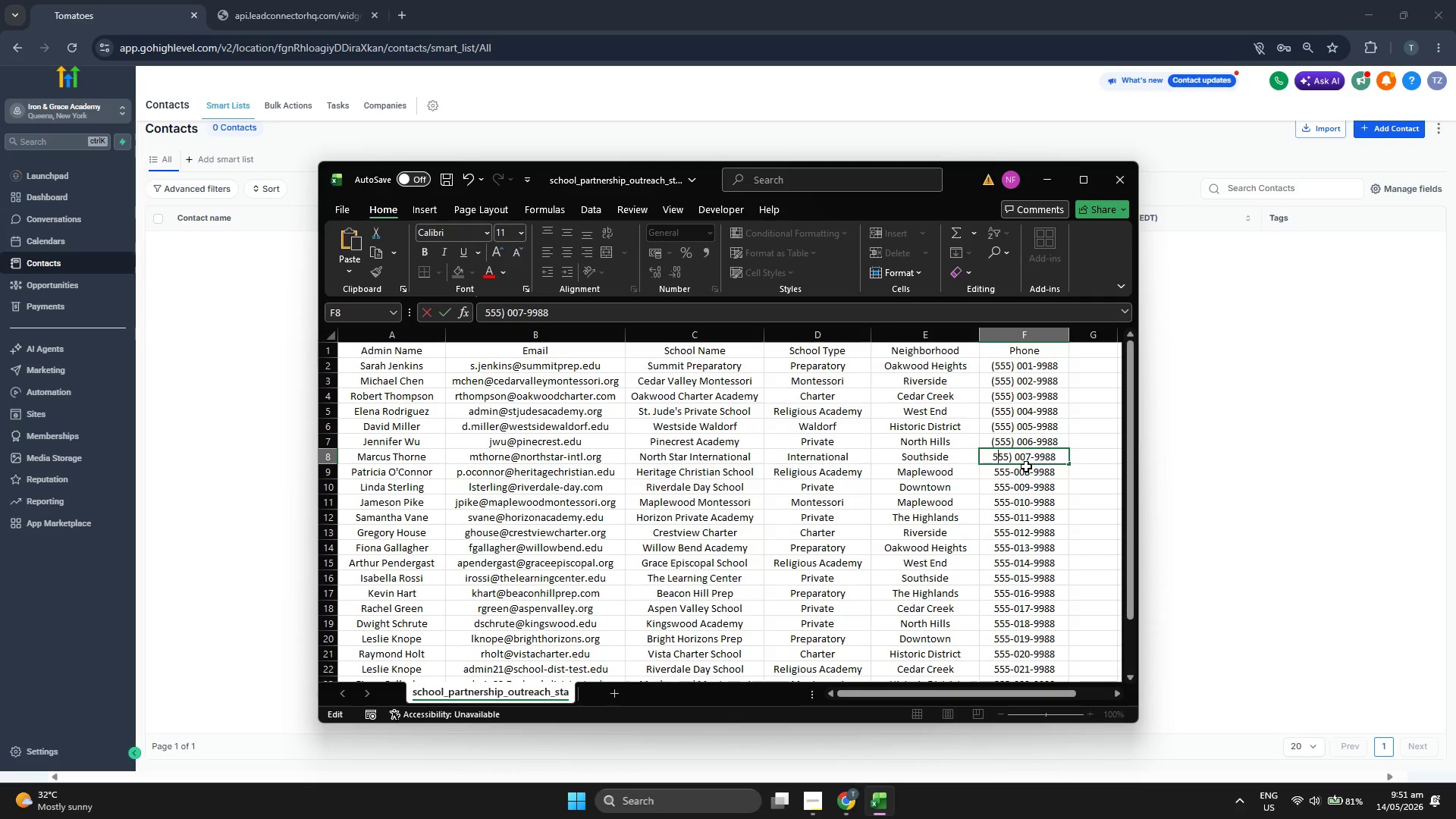 
key(ArrowLeft)
 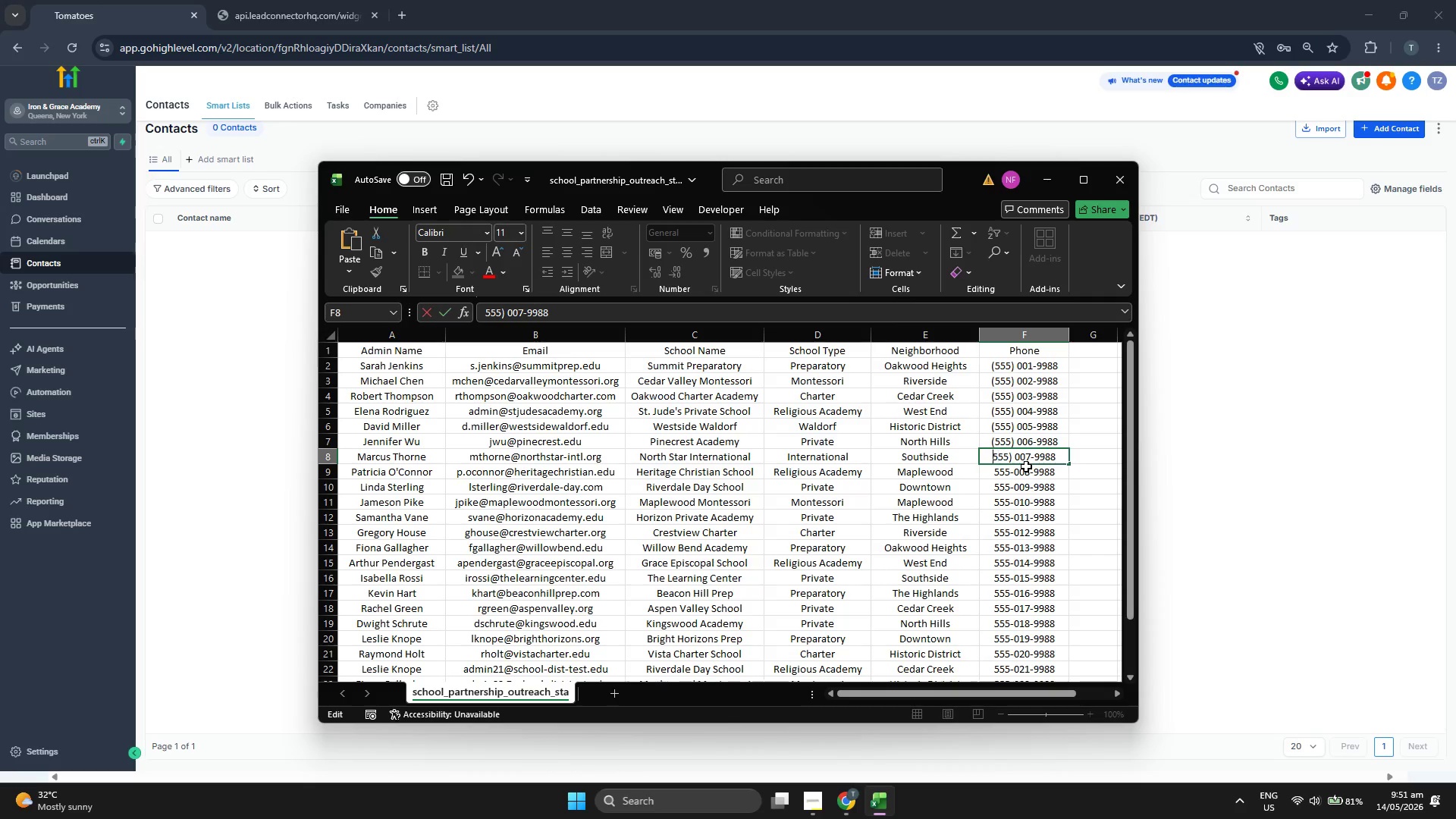 
key(ArrowLeft)
 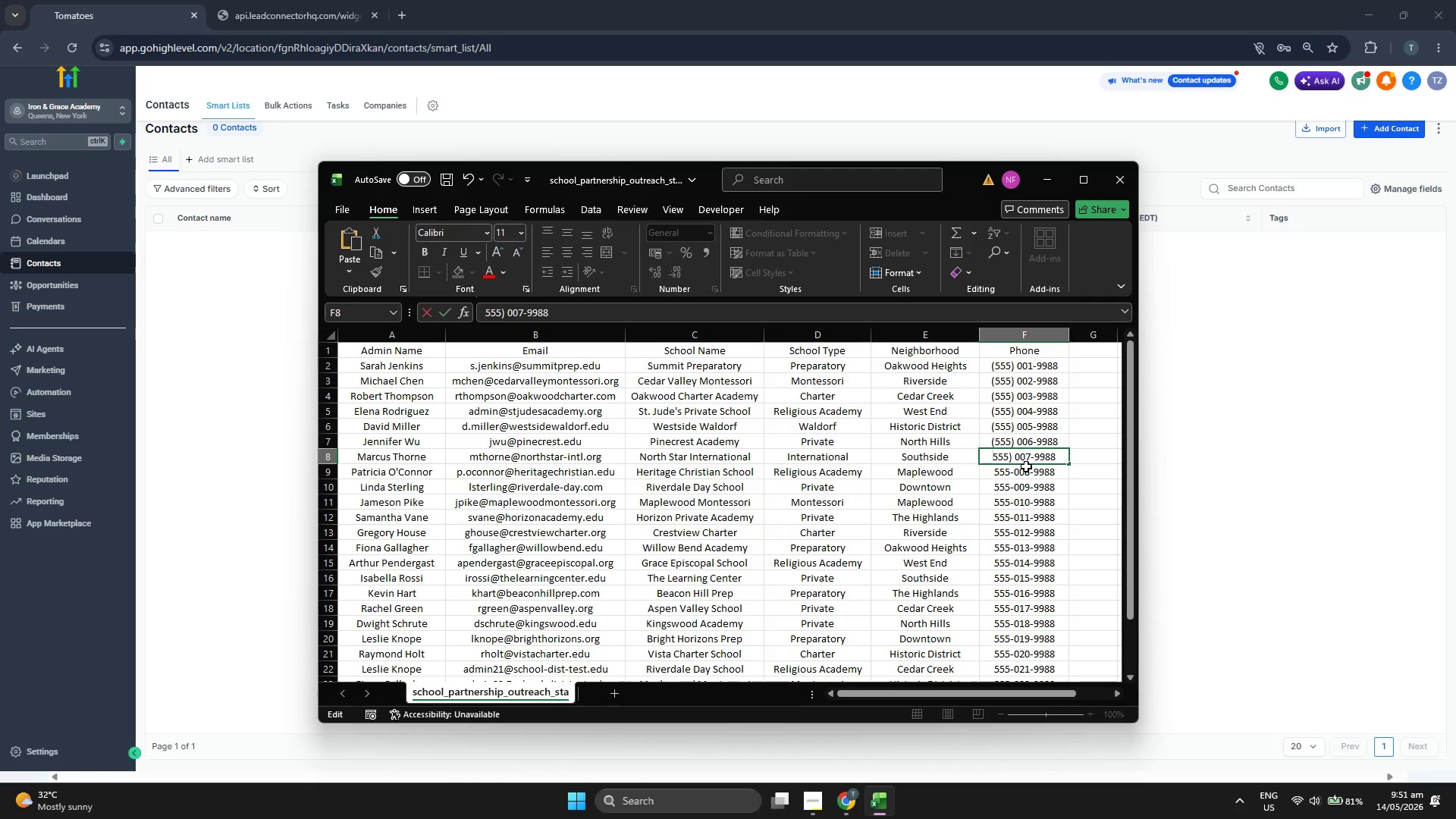 
key(Shift+9)
 